 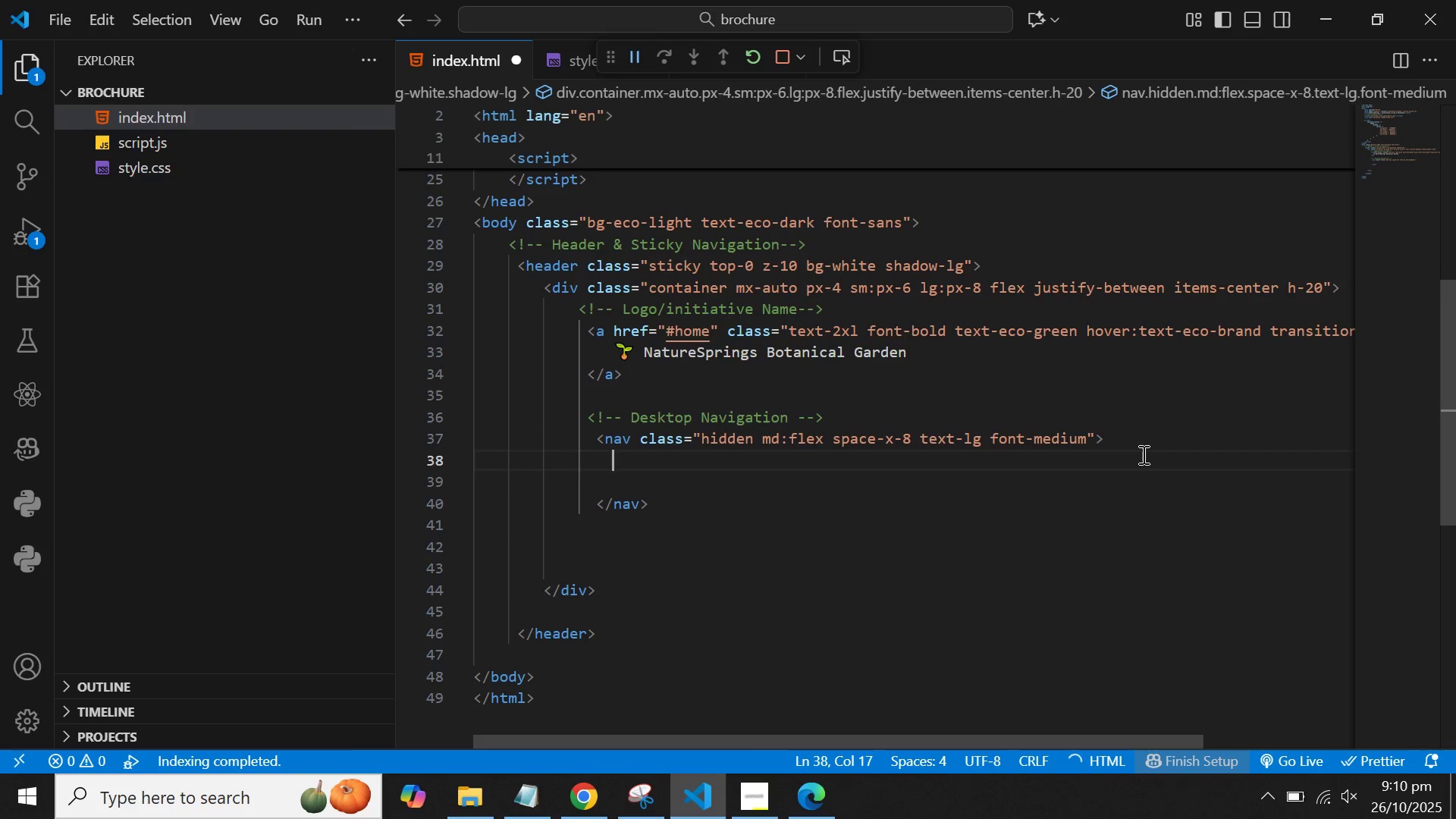 
key(Shift+Comma)
 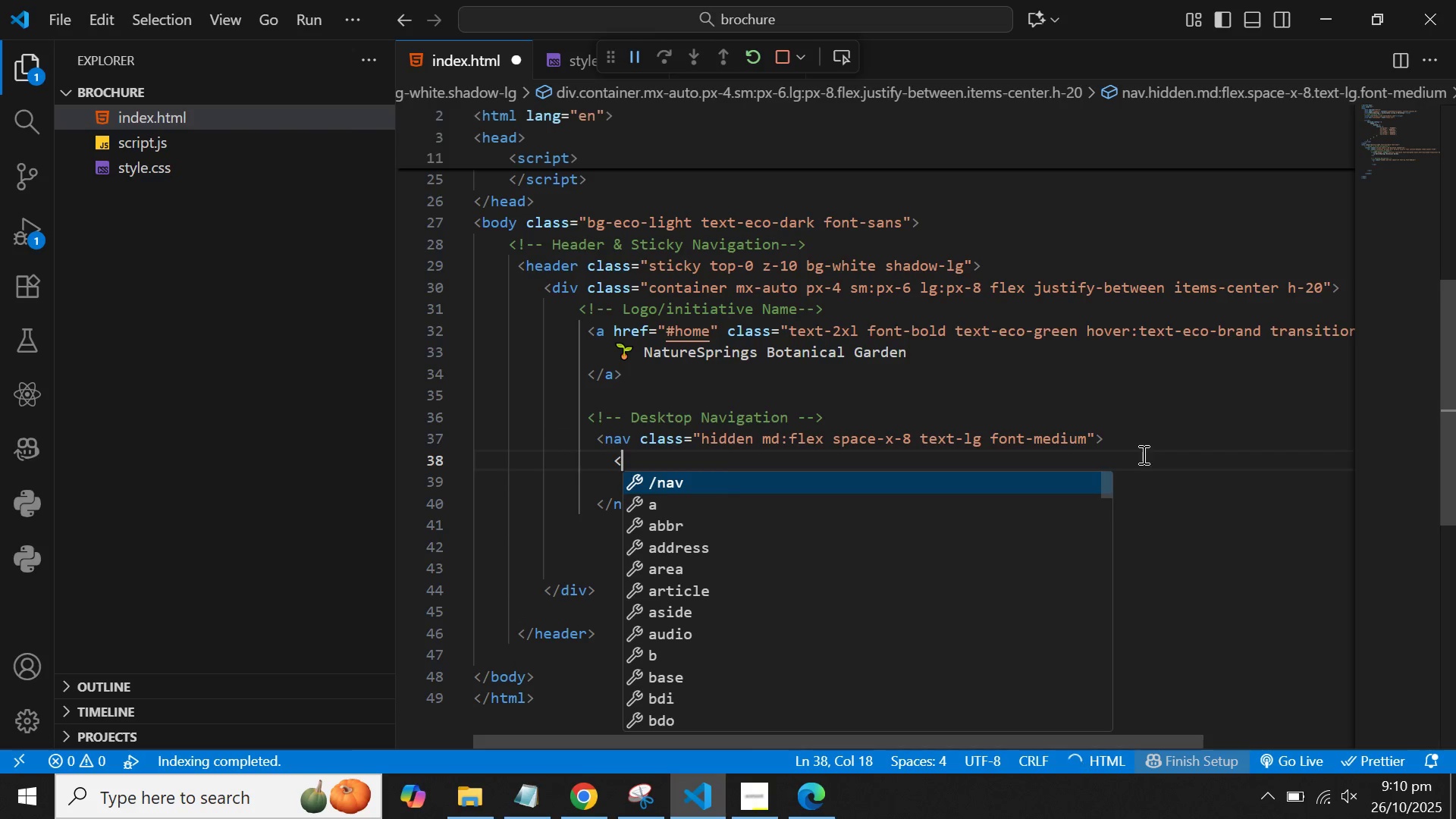 
key(A)
 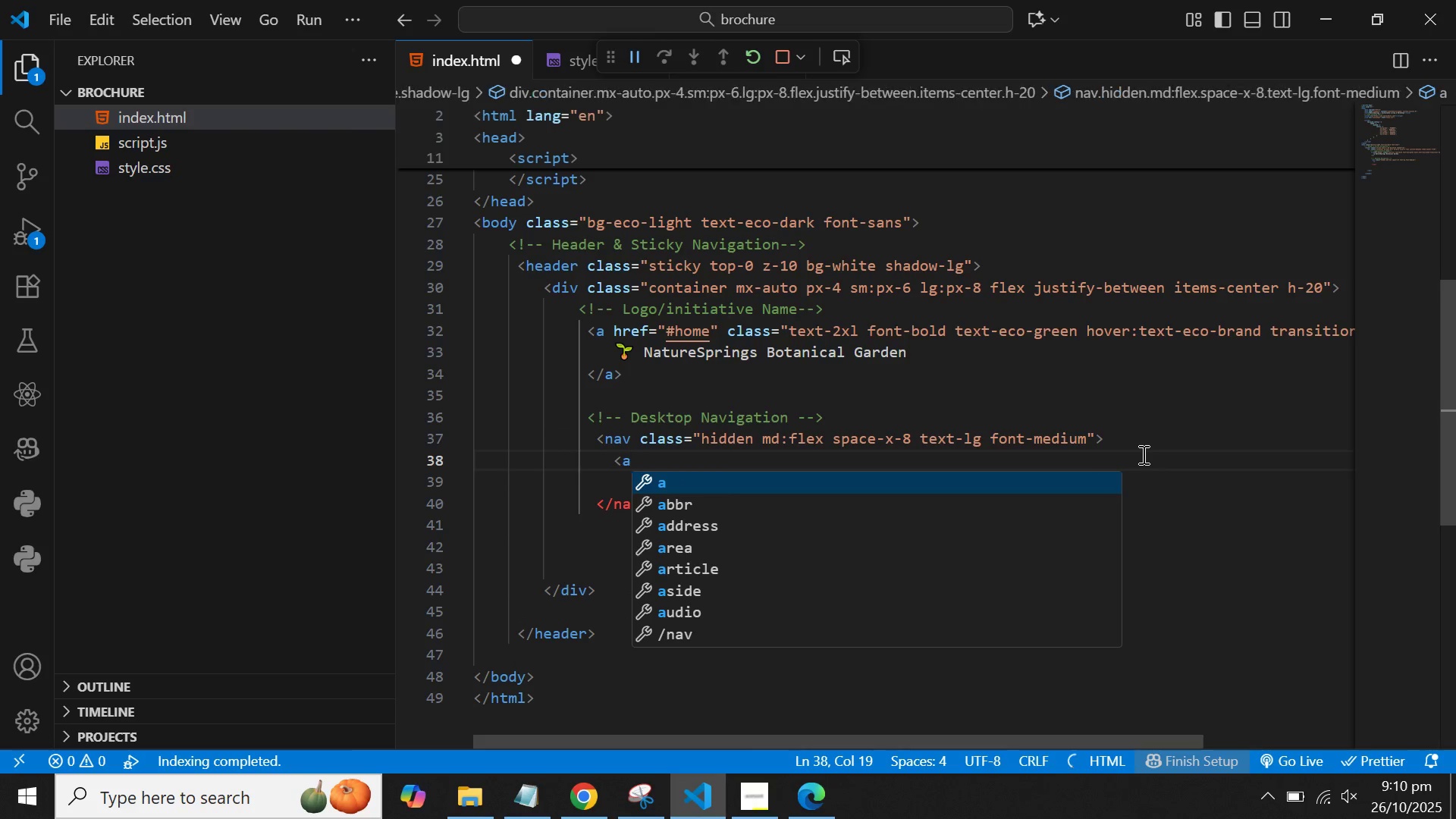 
hold_key(key=ShiftLeft, duration=1.5)
 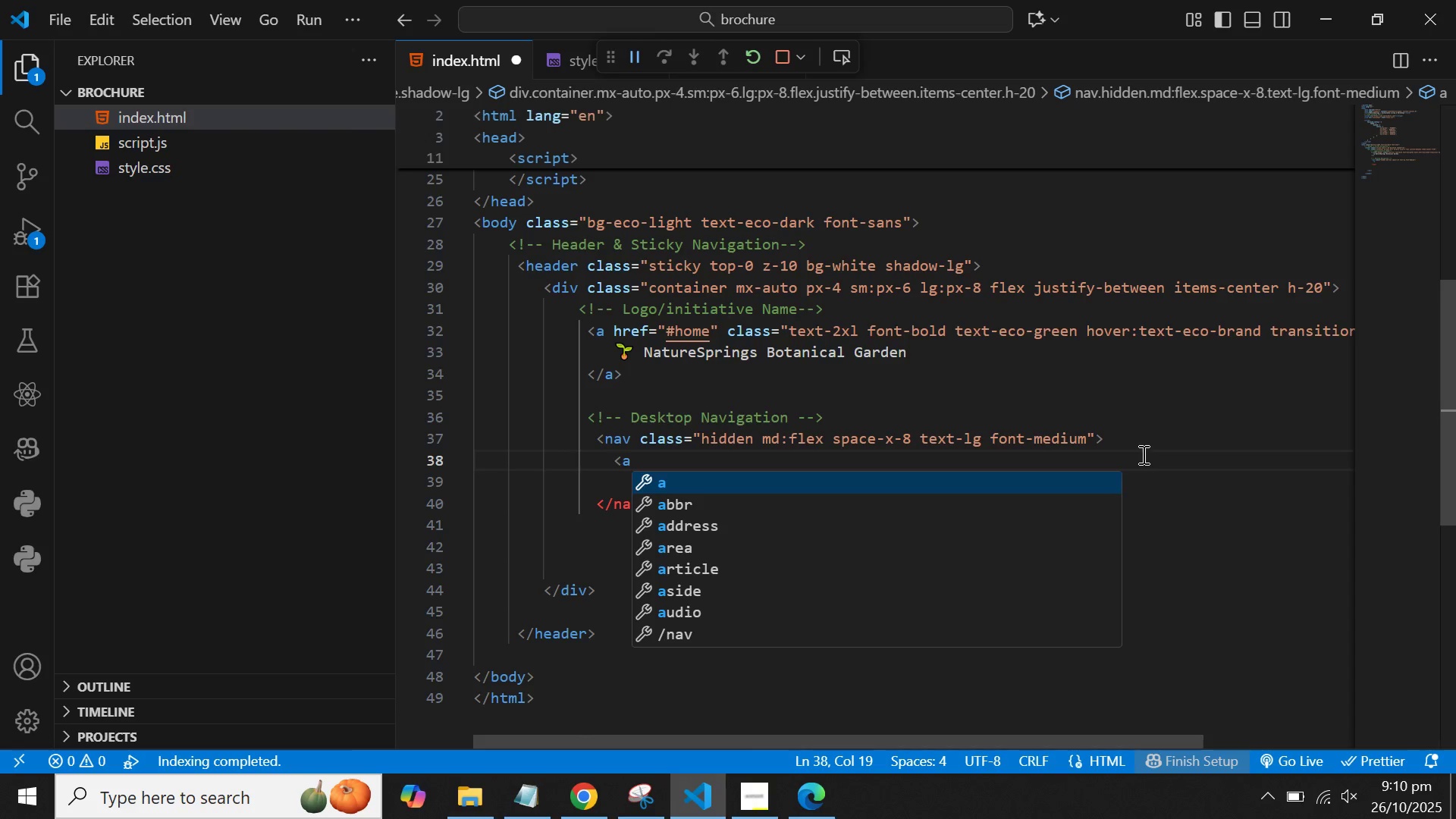 
key(Shift+Period)
 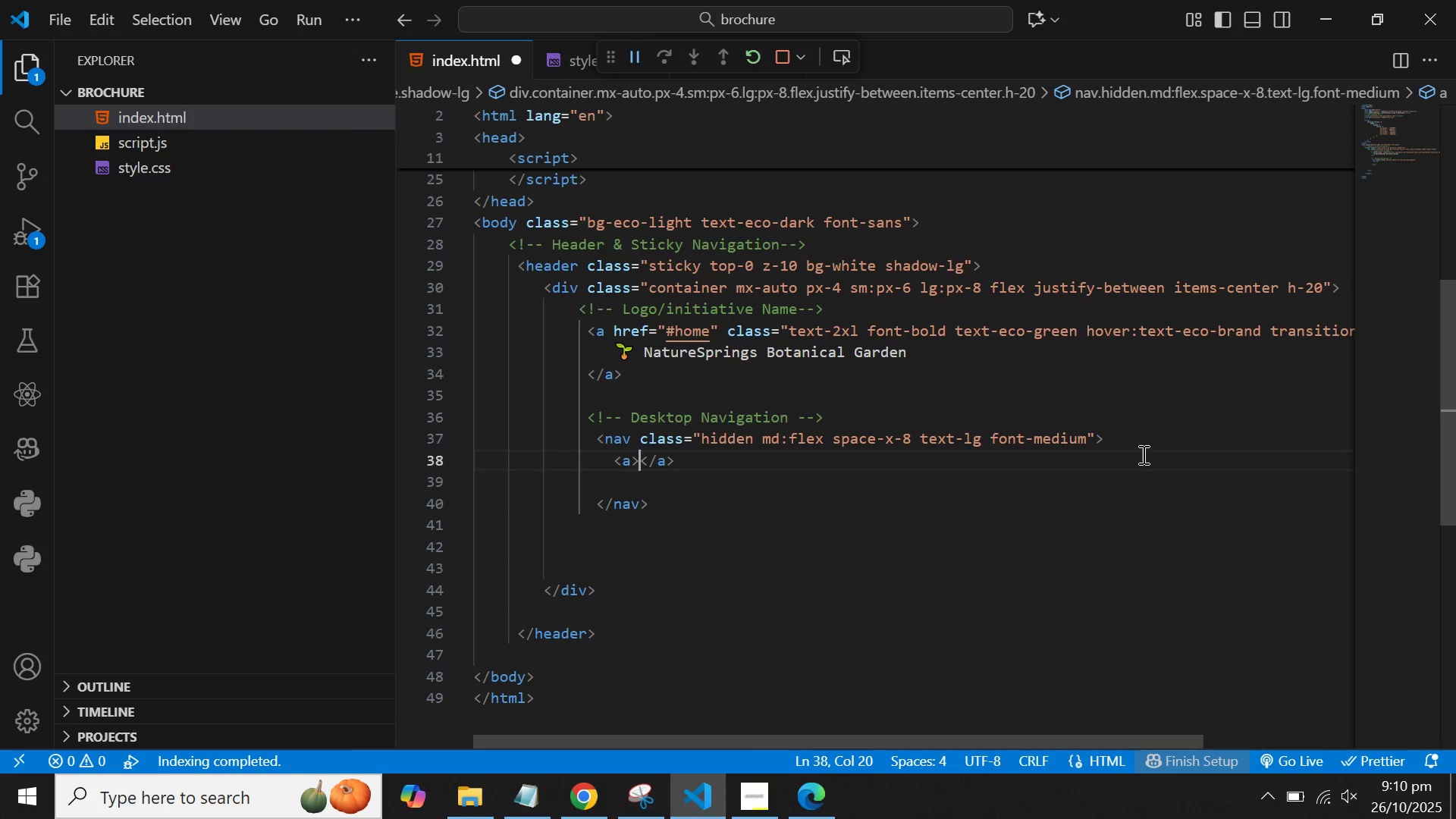 
key(ArrowLeft)
 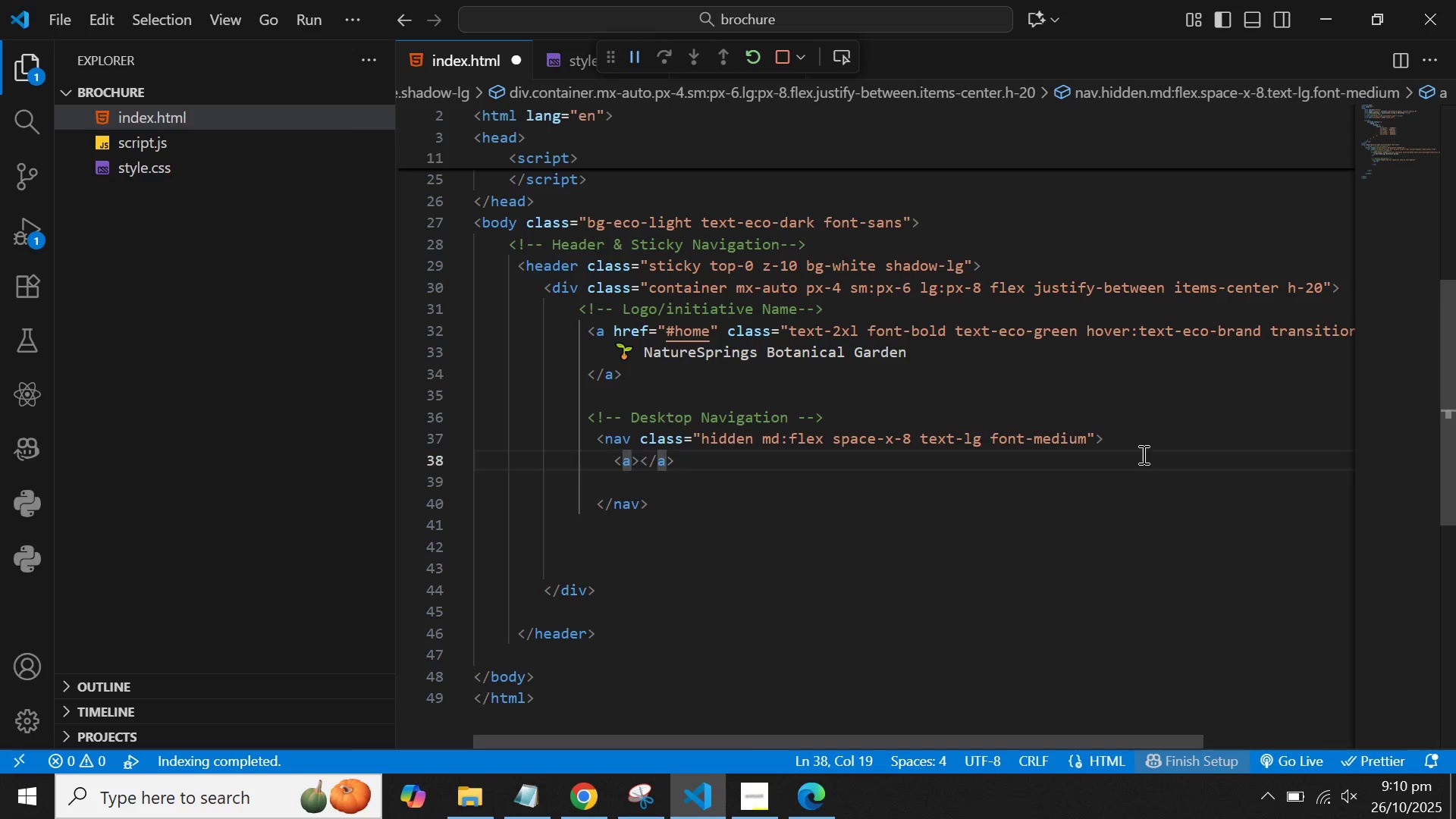 
type( href=#about)
 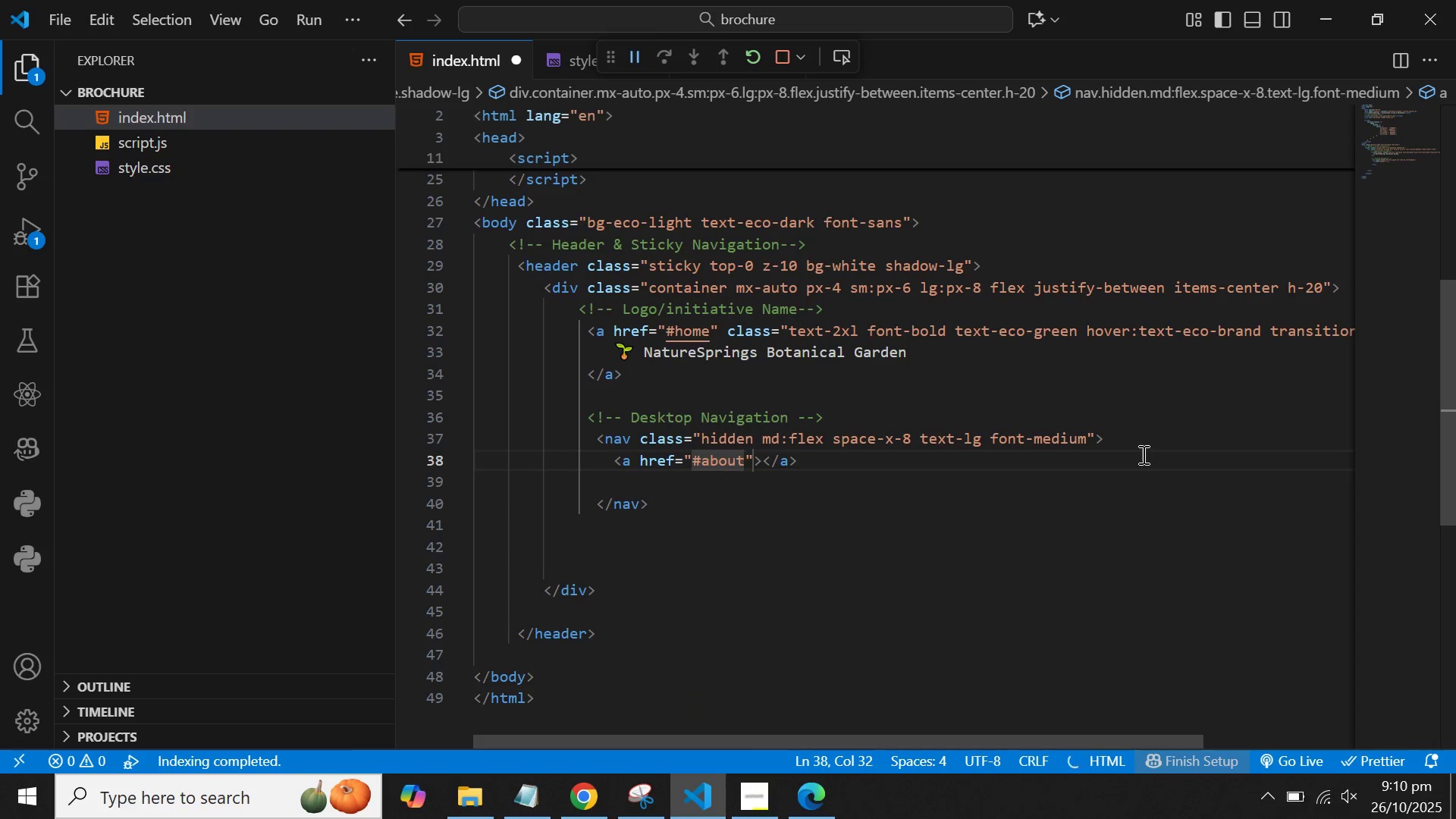 
key(ArrowRight)
 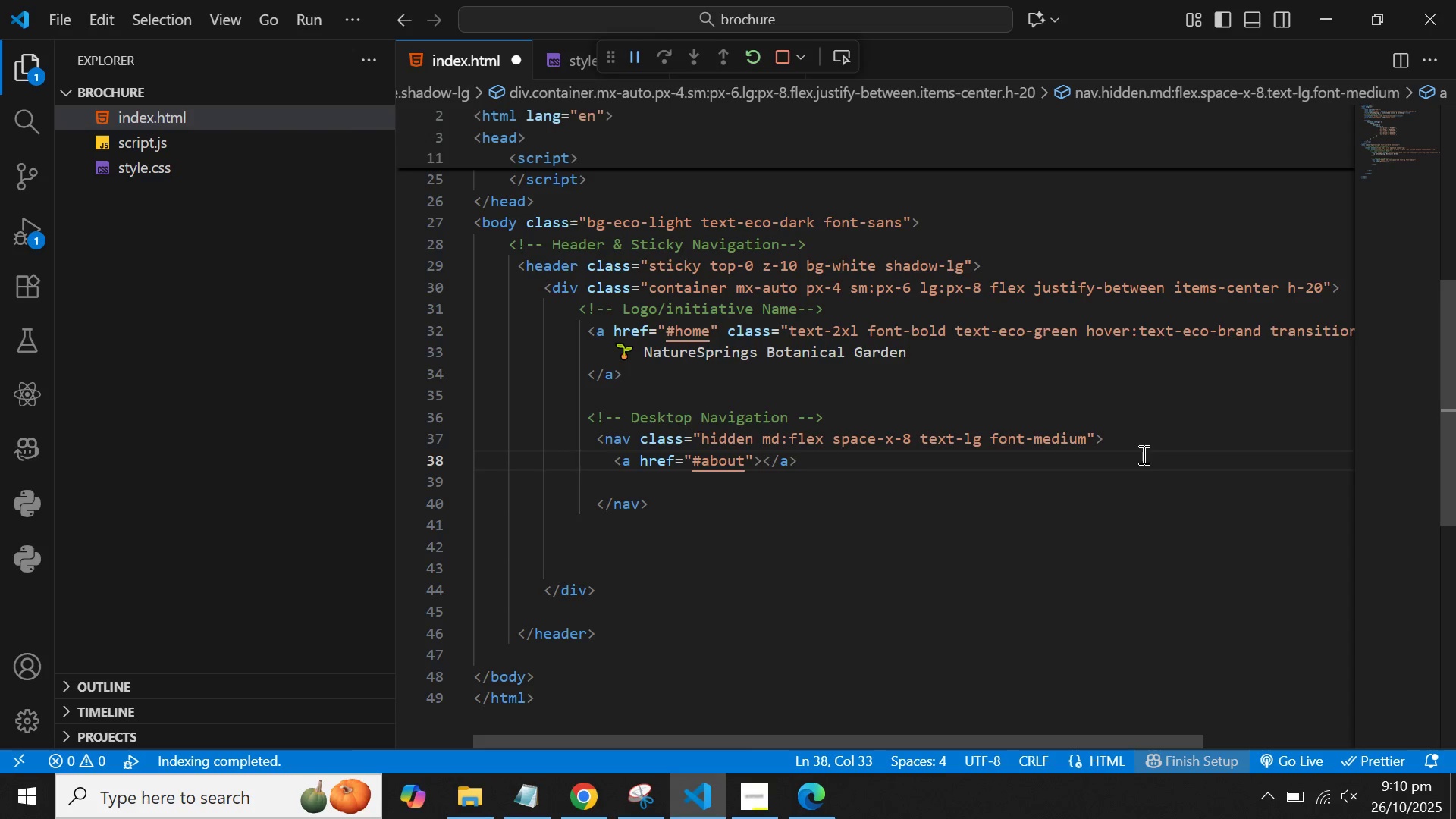 
type( class)
 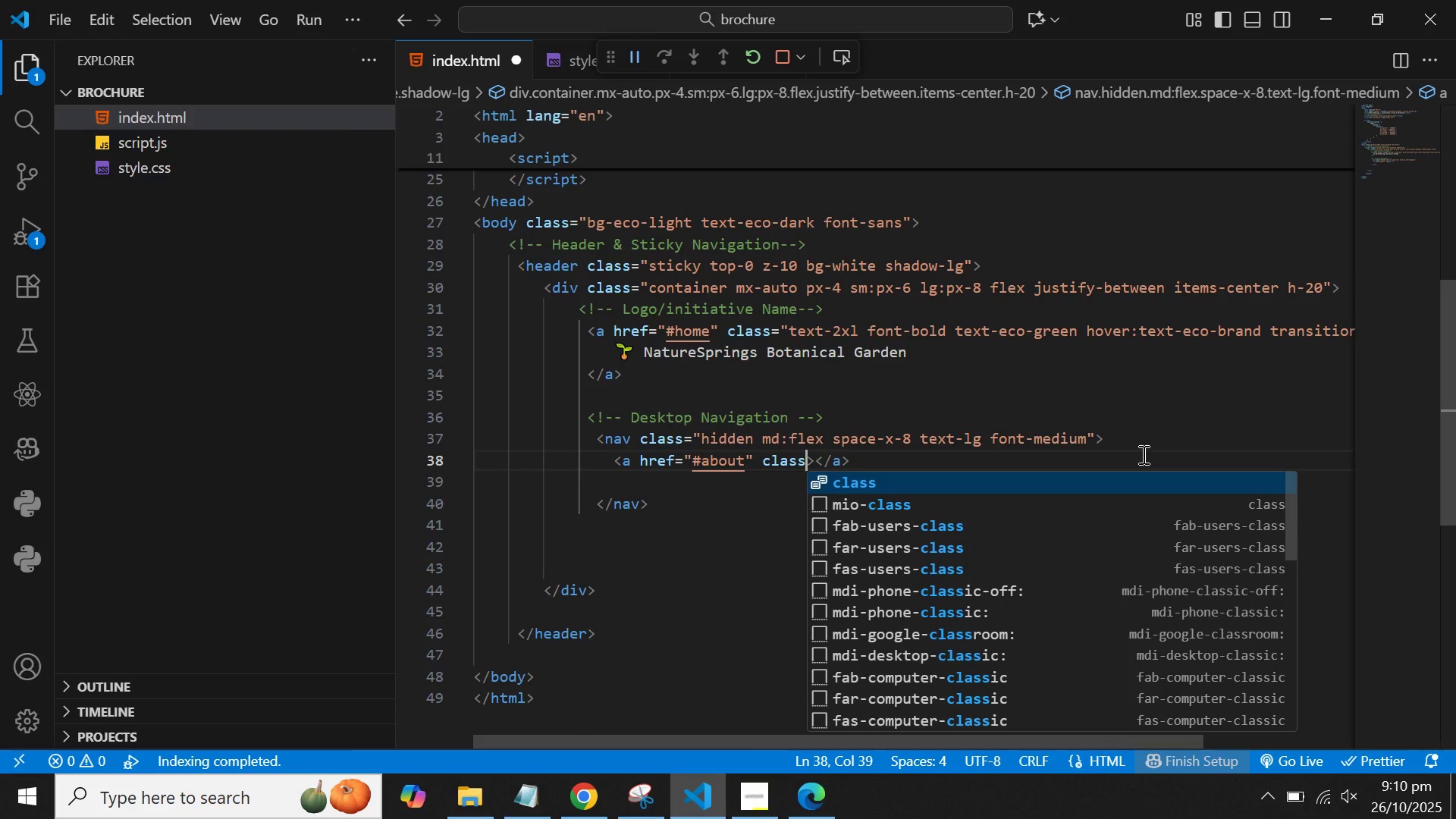 
wait(12.18)
 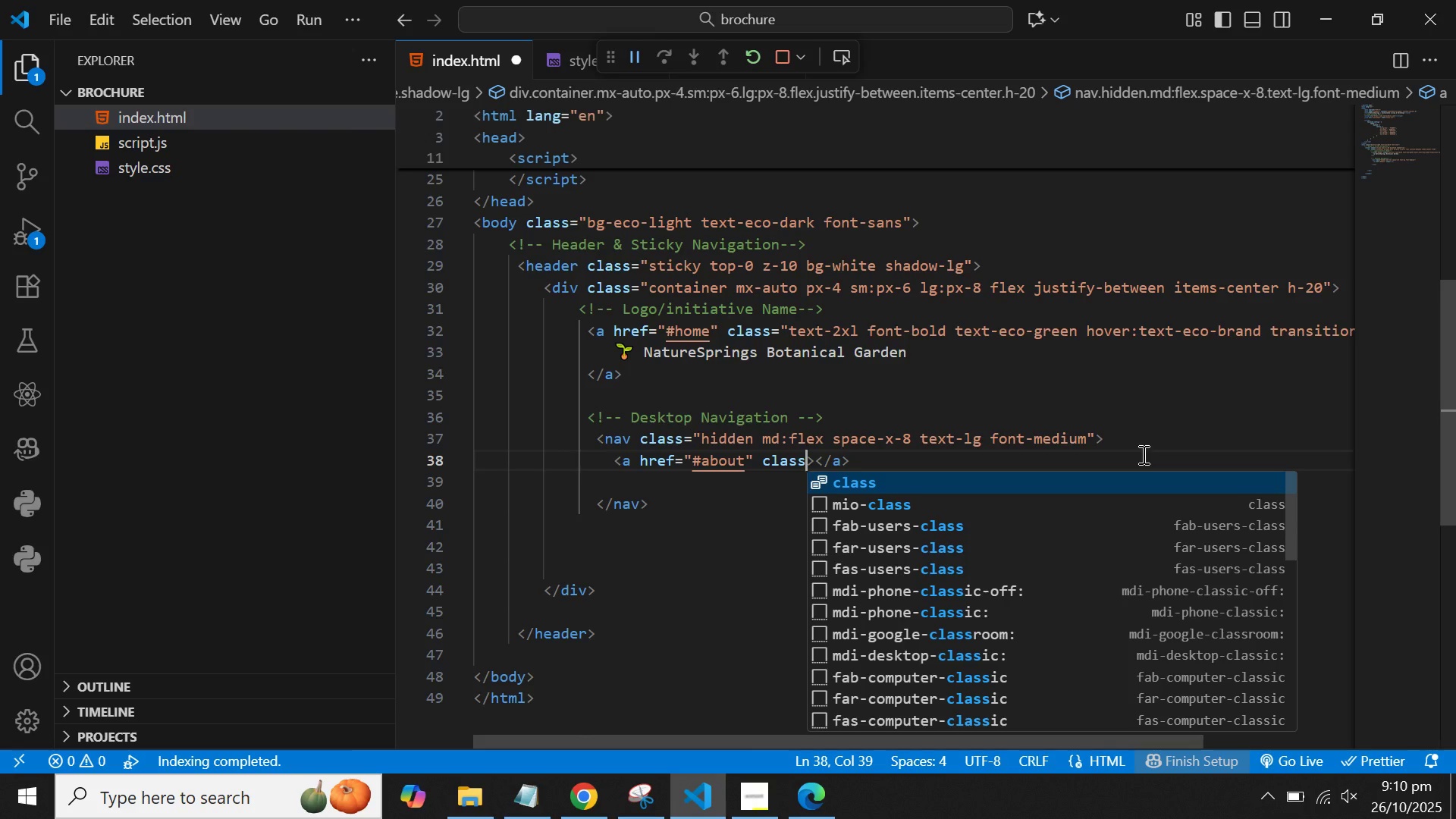 
key(ArrowRight)
 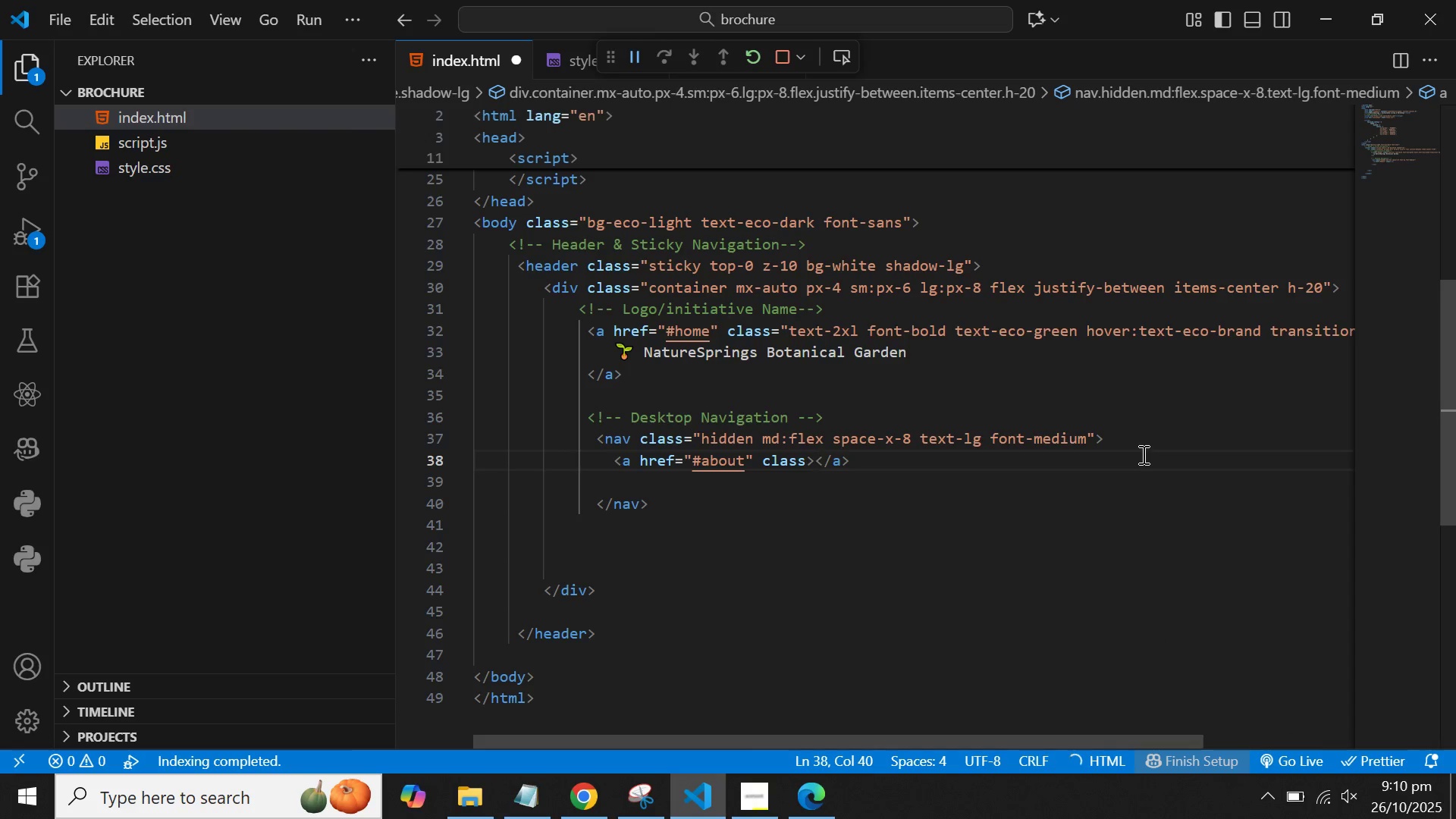 
type(About)
 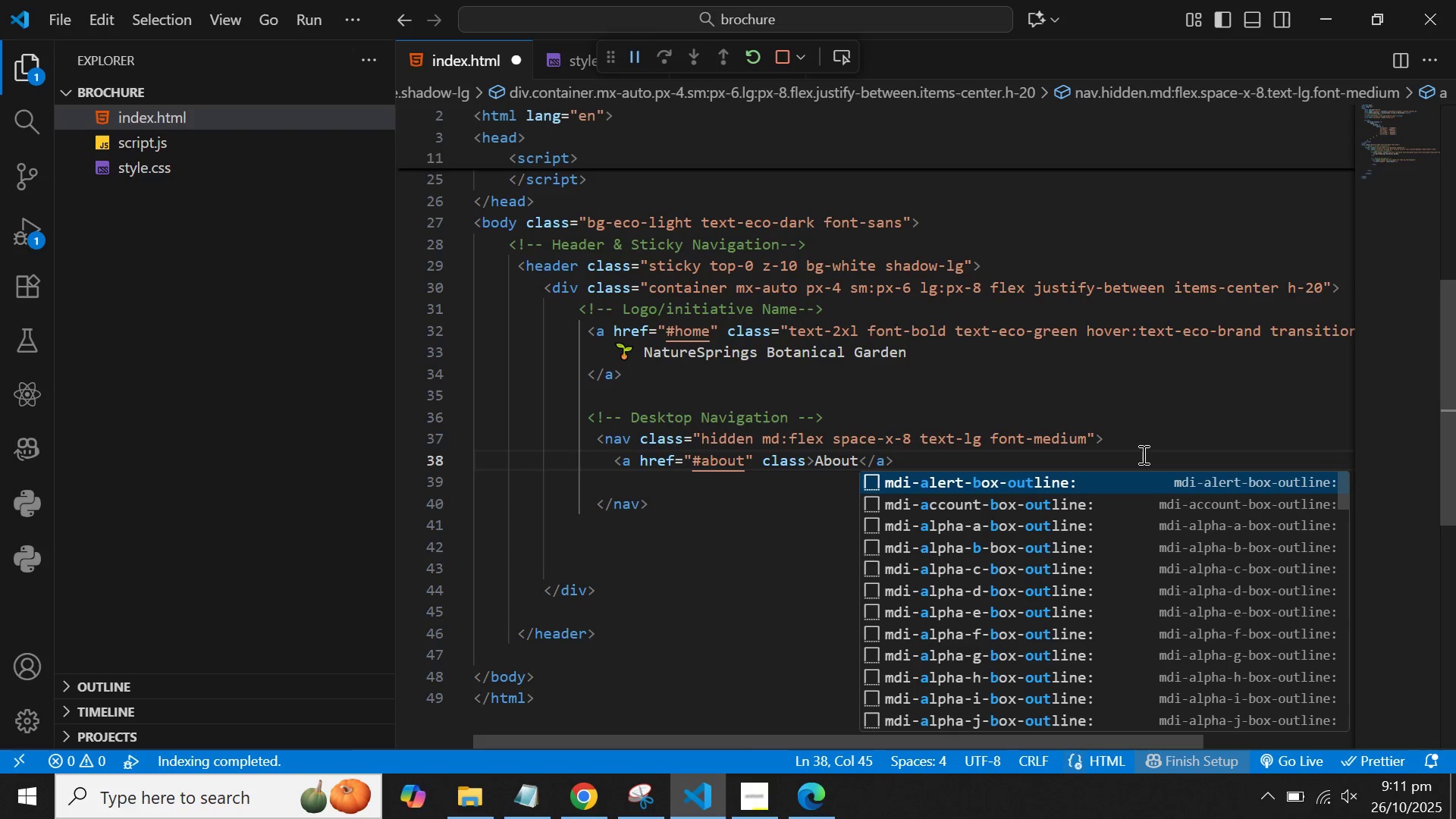 
hold_key(key=ArrowLeft, duration=0.57)
 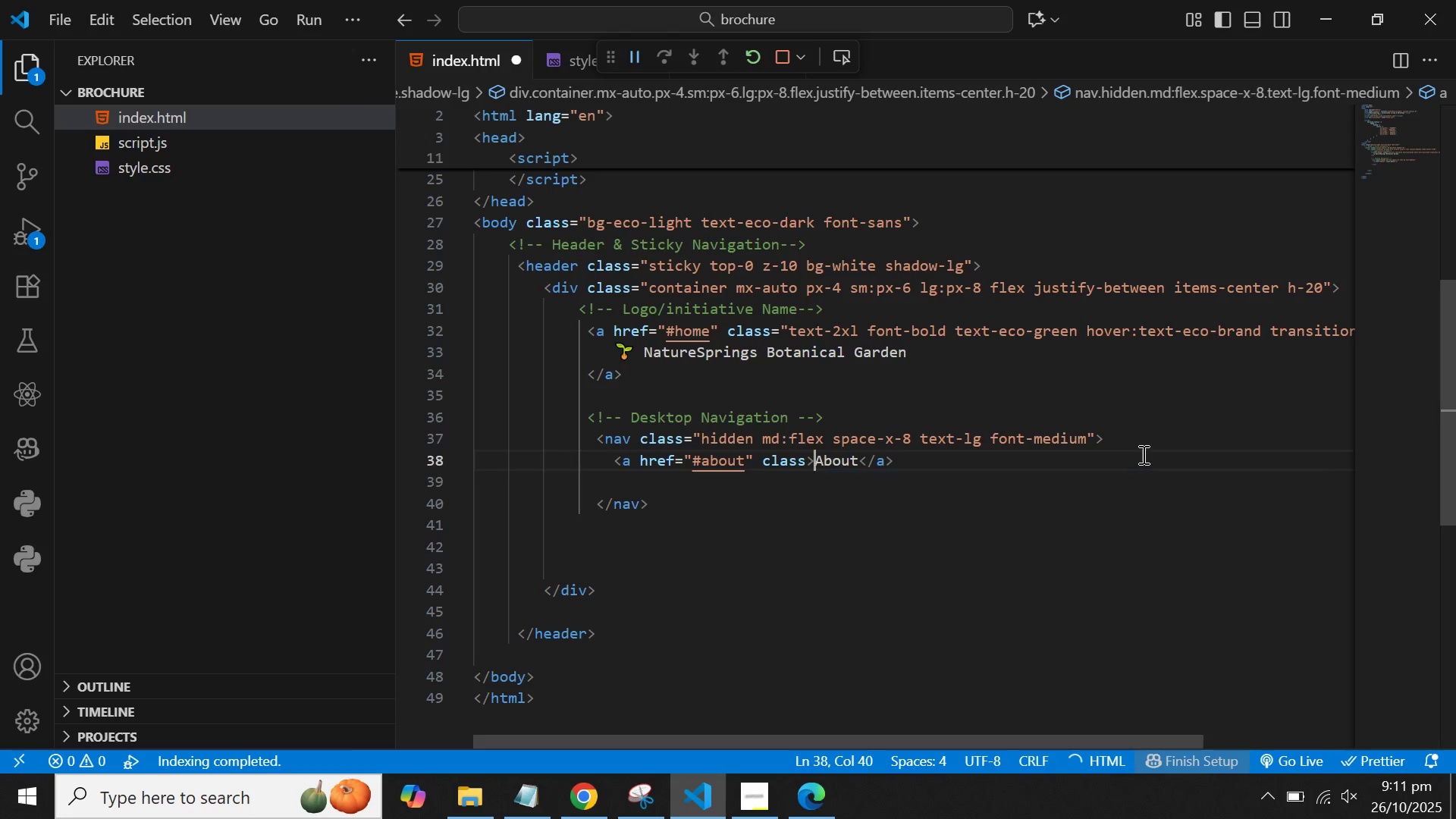 
key(ArrowLeft)
 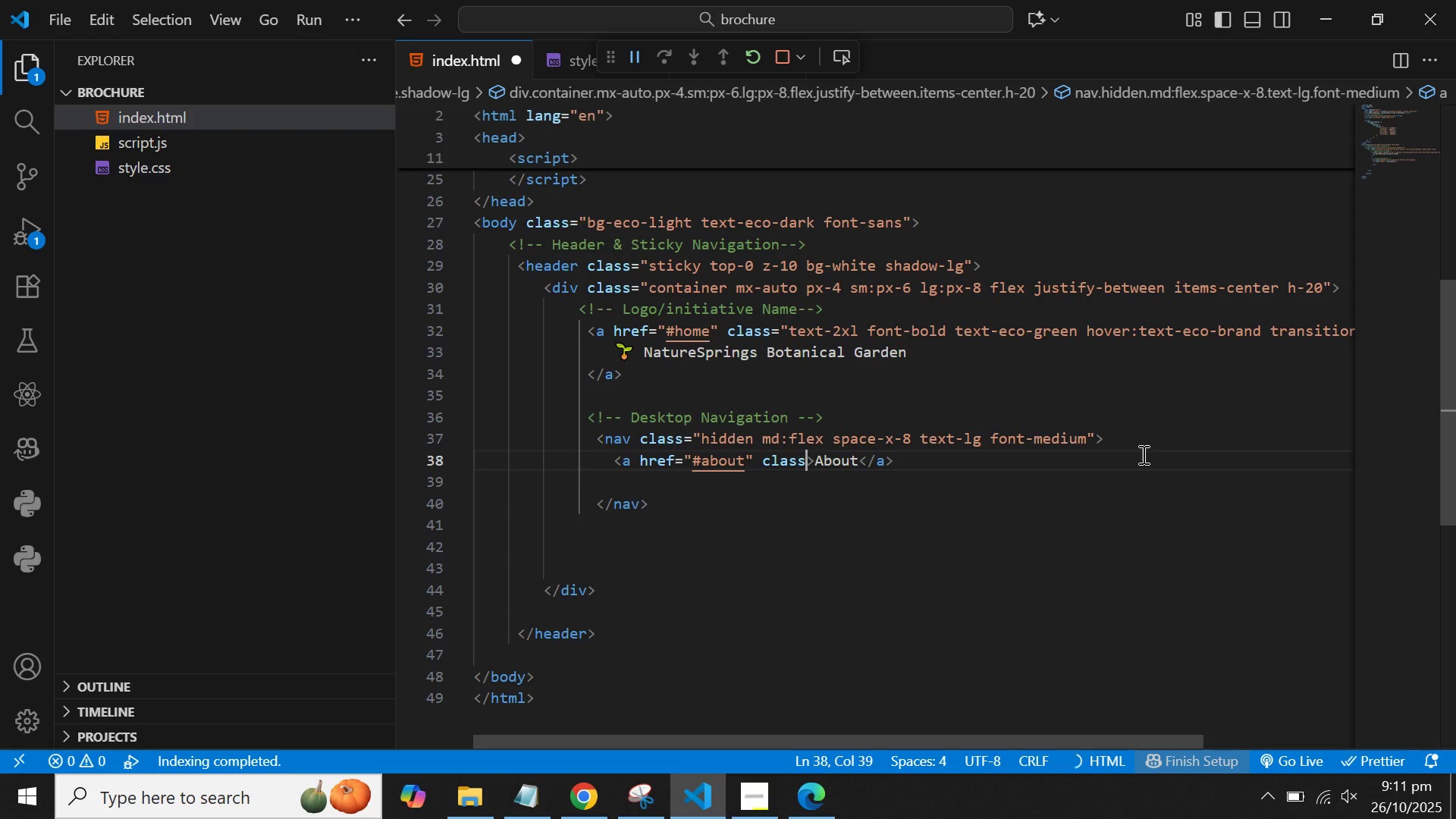 
key(ArrowLeft)
 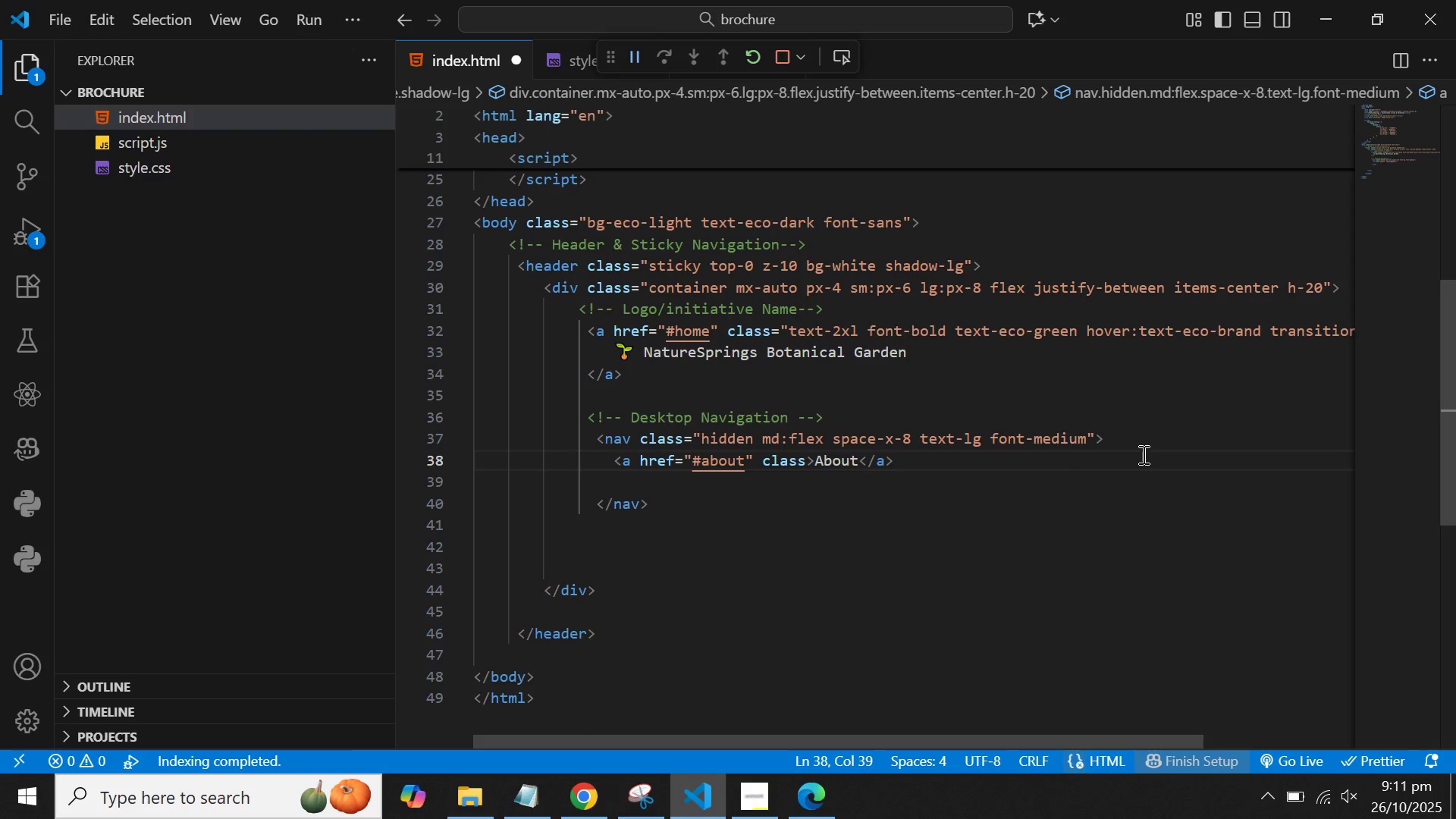 
key(Equal)
 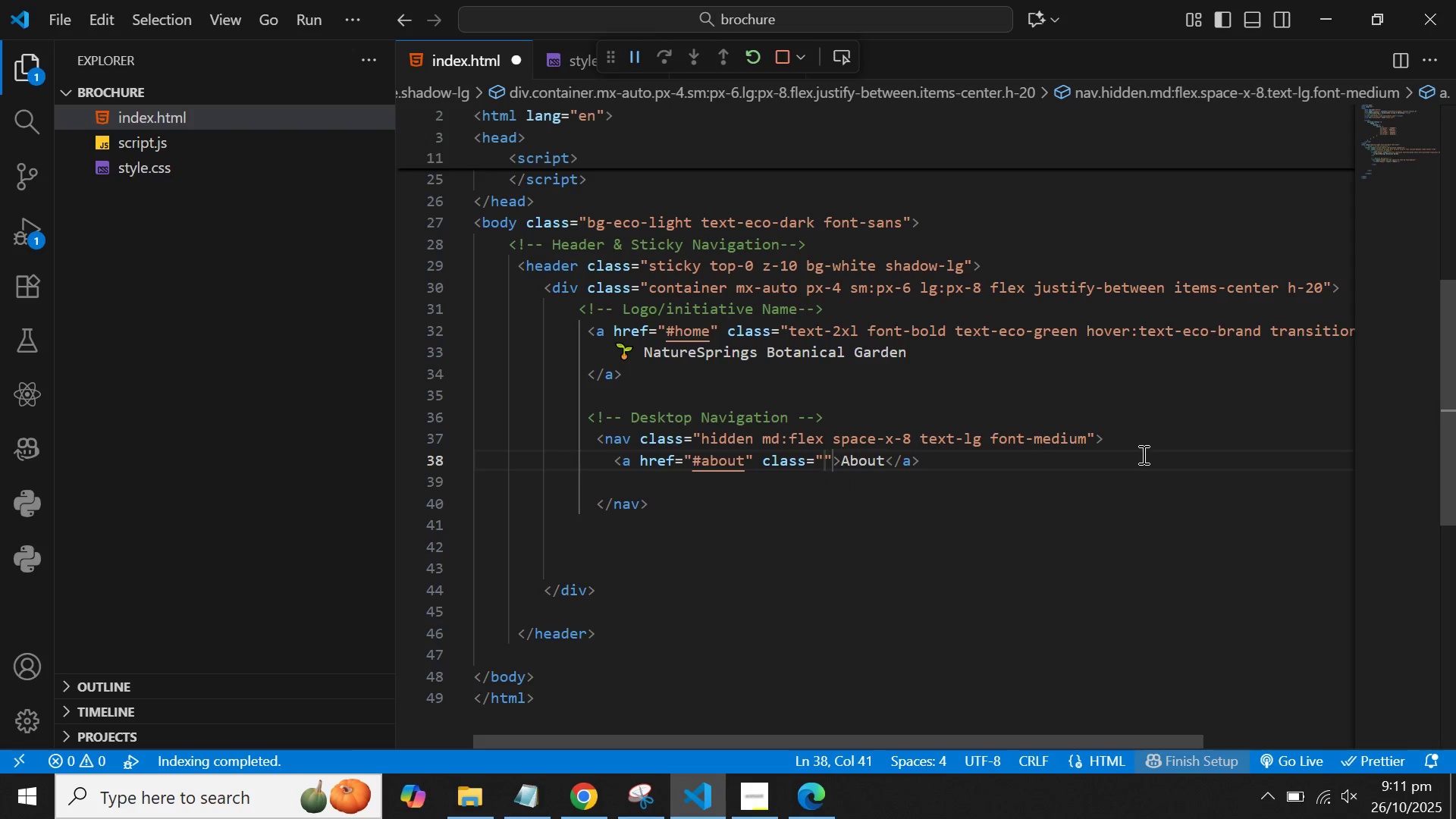 
type(text-eco-dark)
 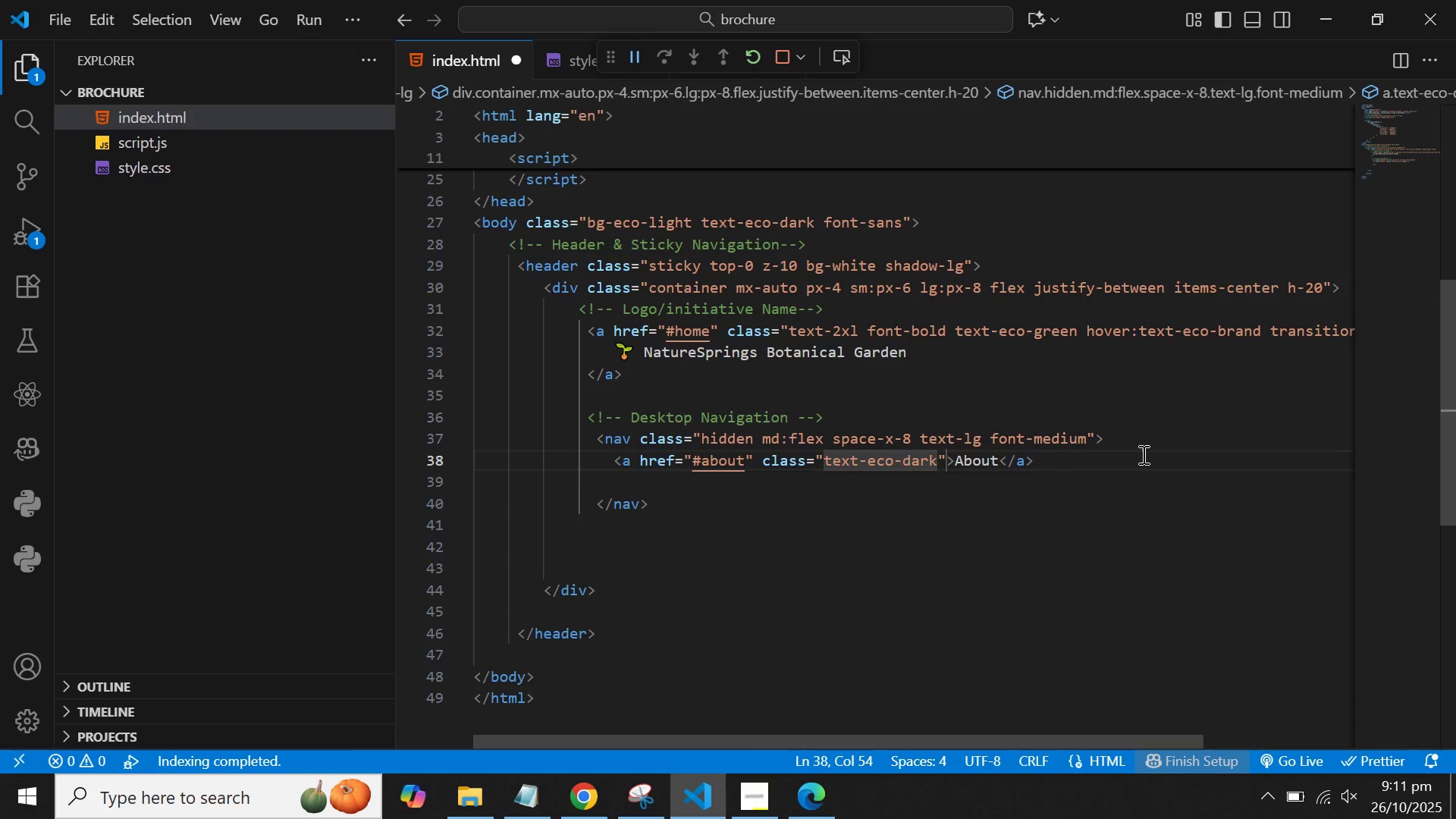 
wait(13.79)
 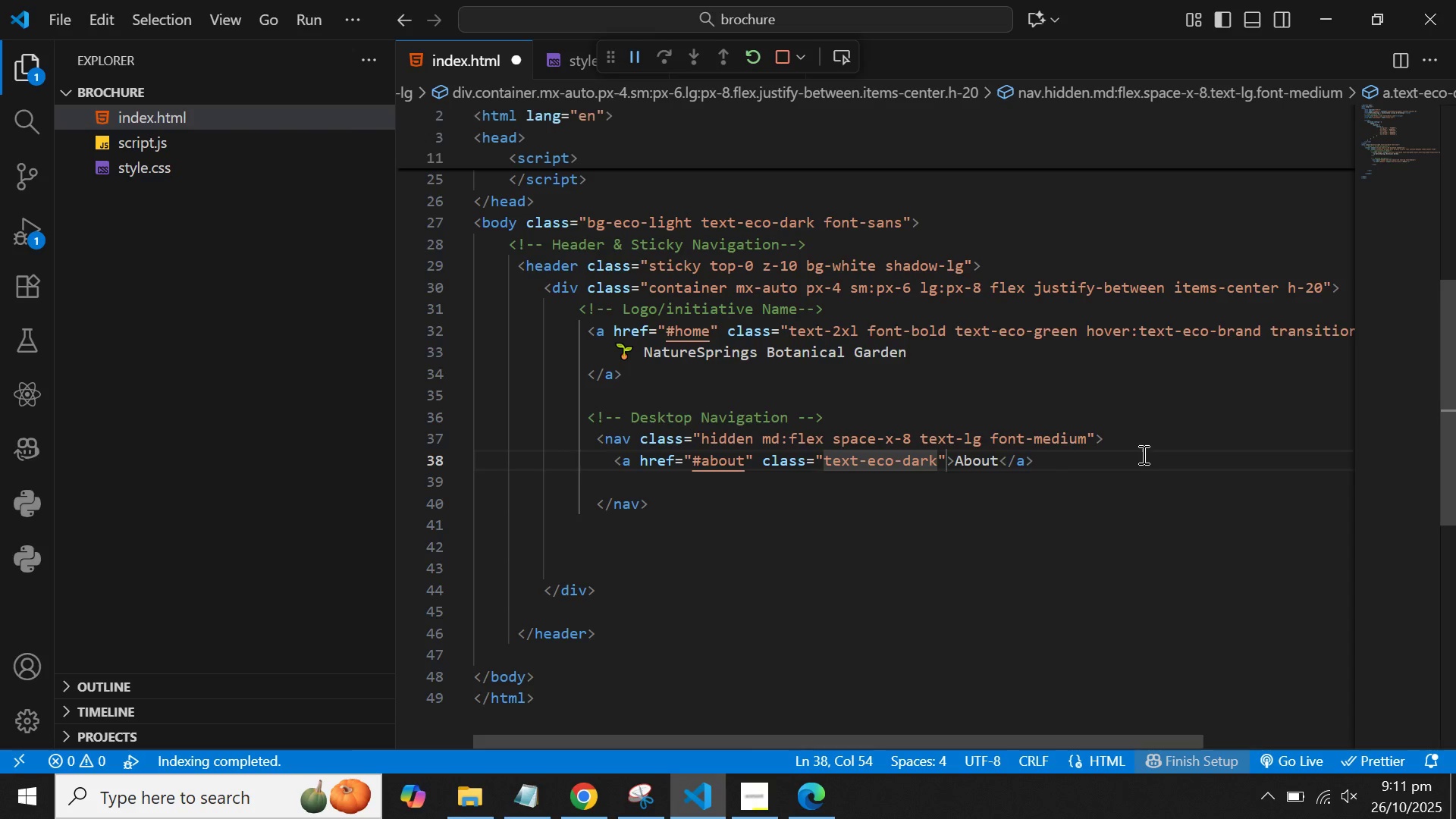 
type( hover:text-eco-green tr)
 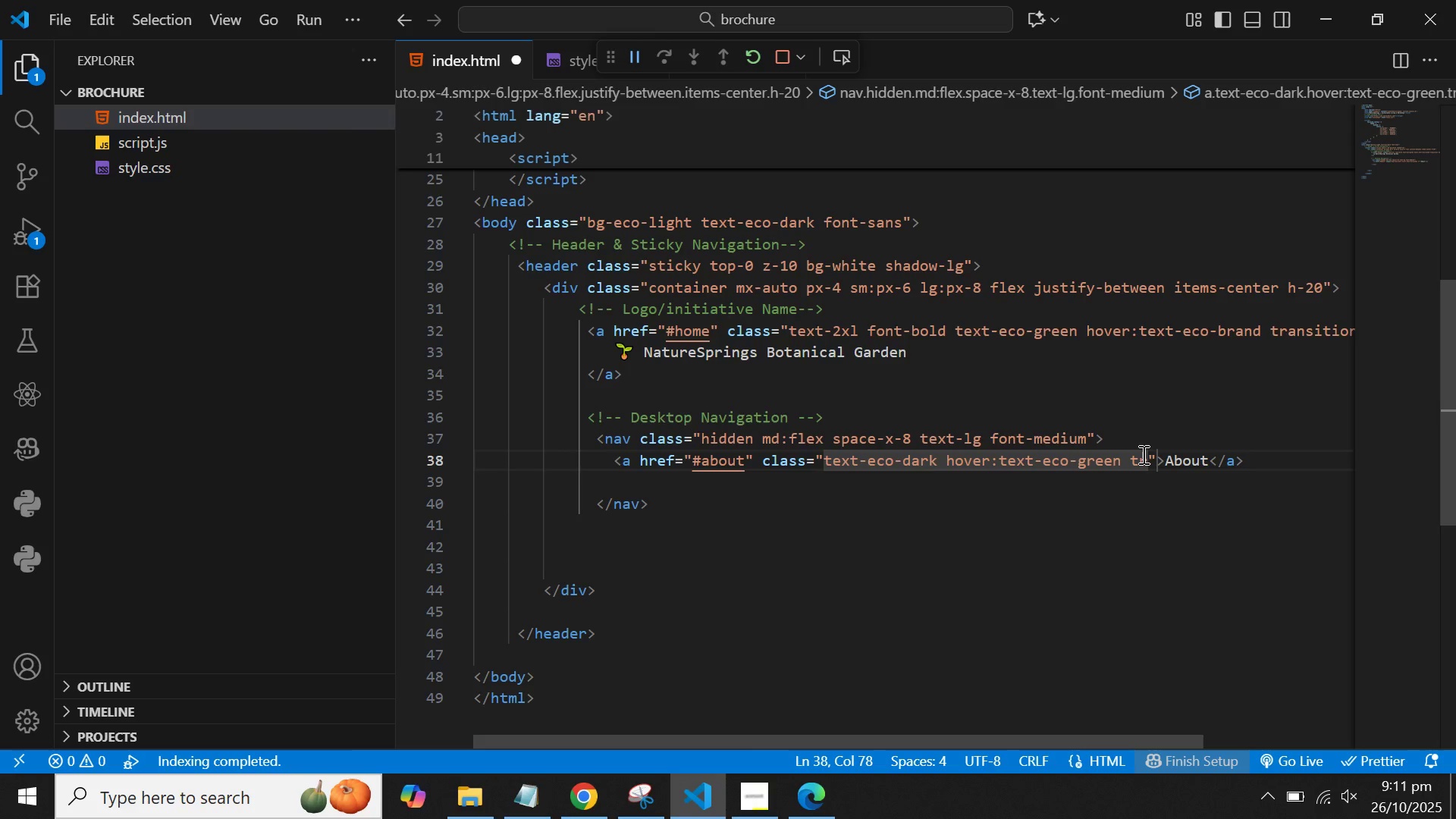 
key(Backspace)
type(ransition duration-200)
 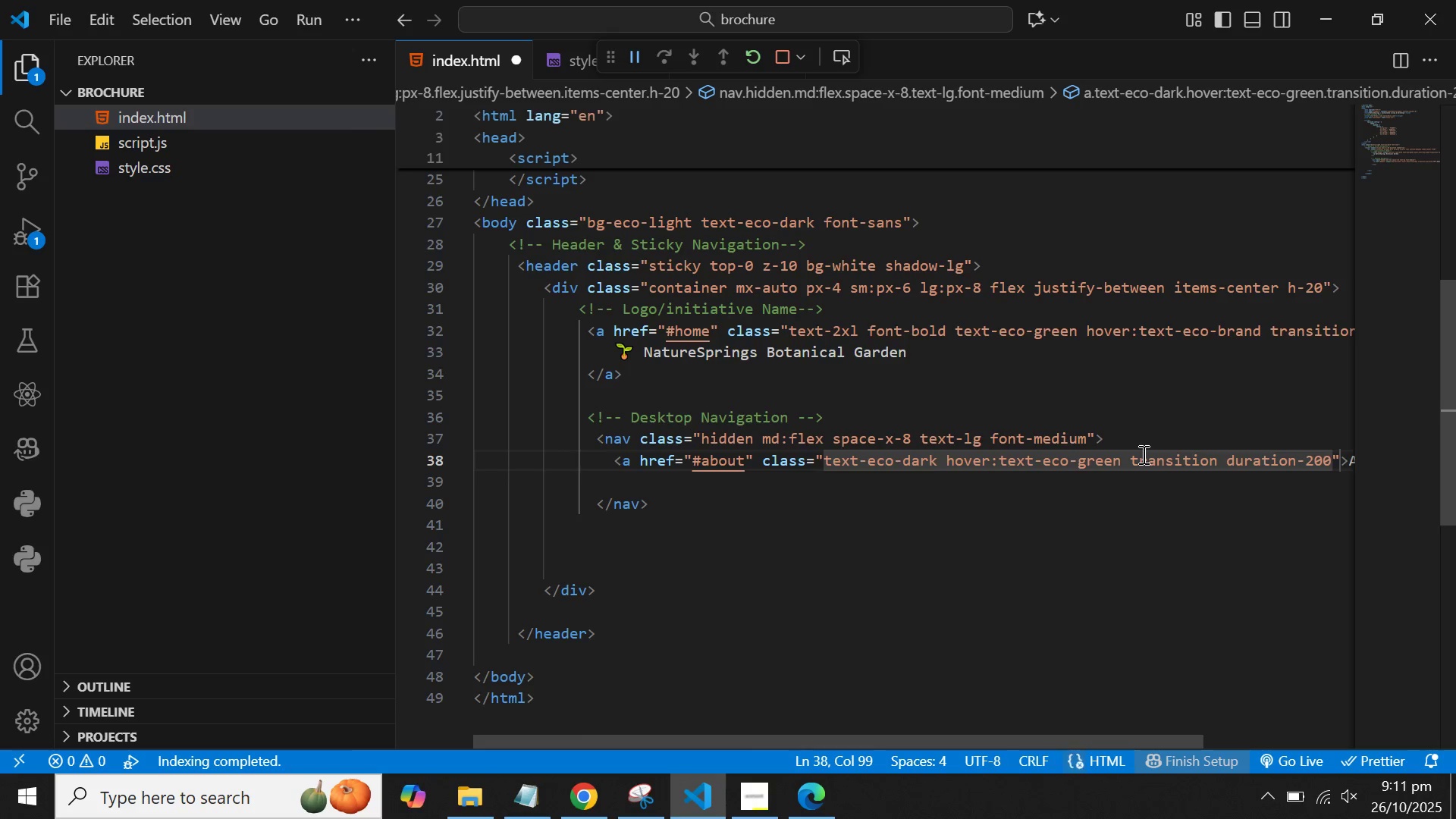 
hold_key(key=ArrowRight, duration=1.01)
 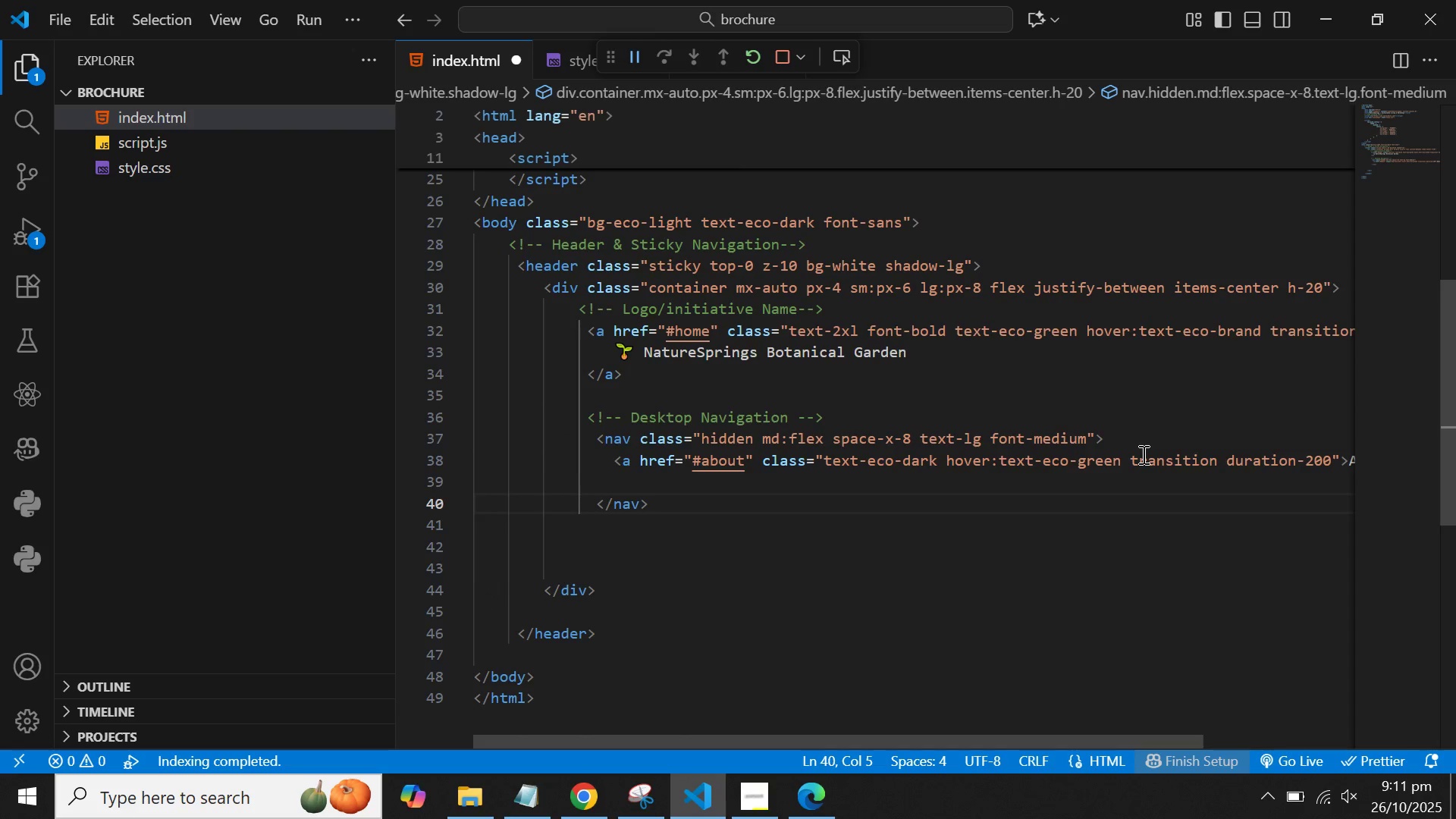 
key(ArrowUp)
 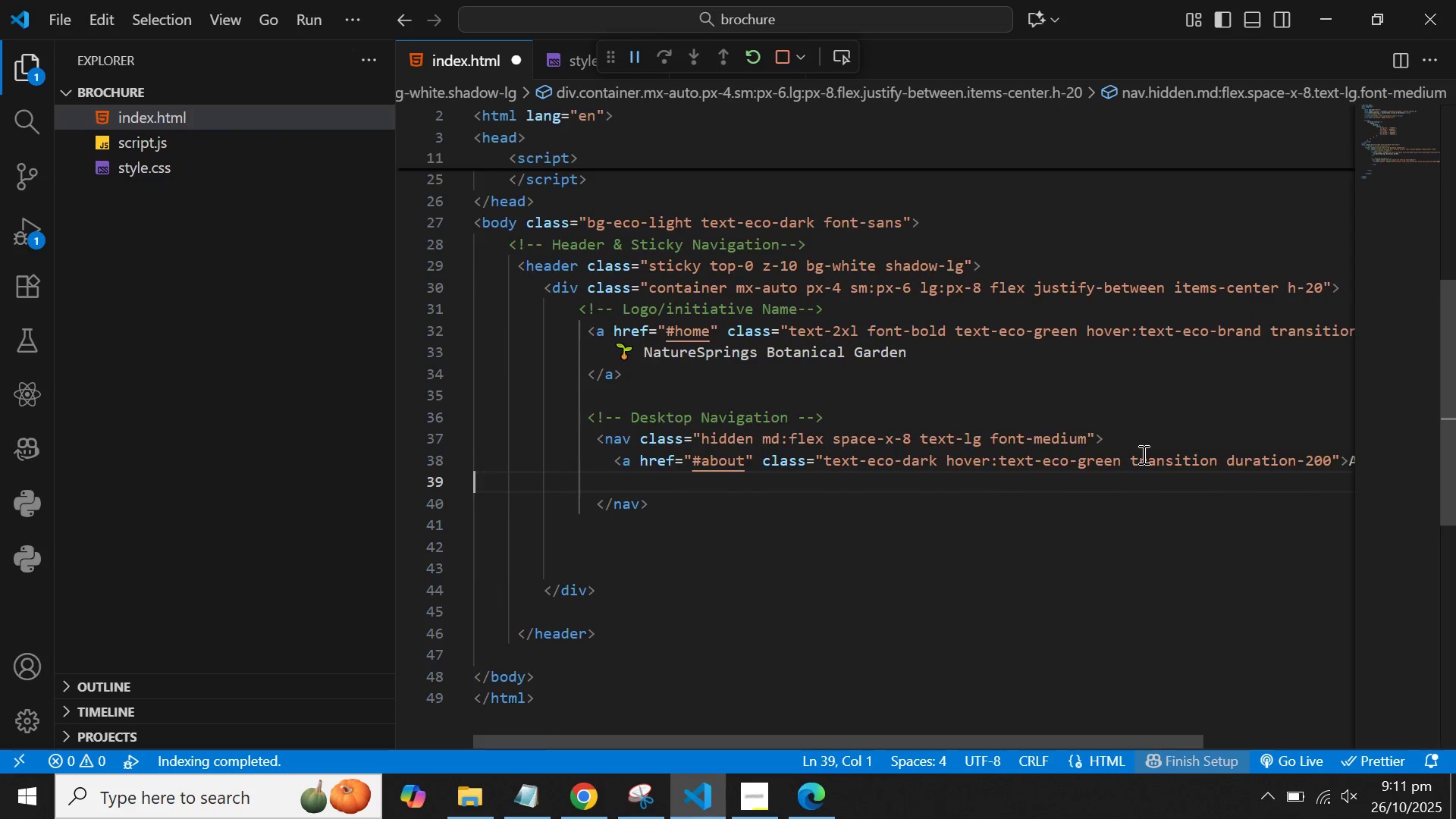 
key(ArrowLeft)
 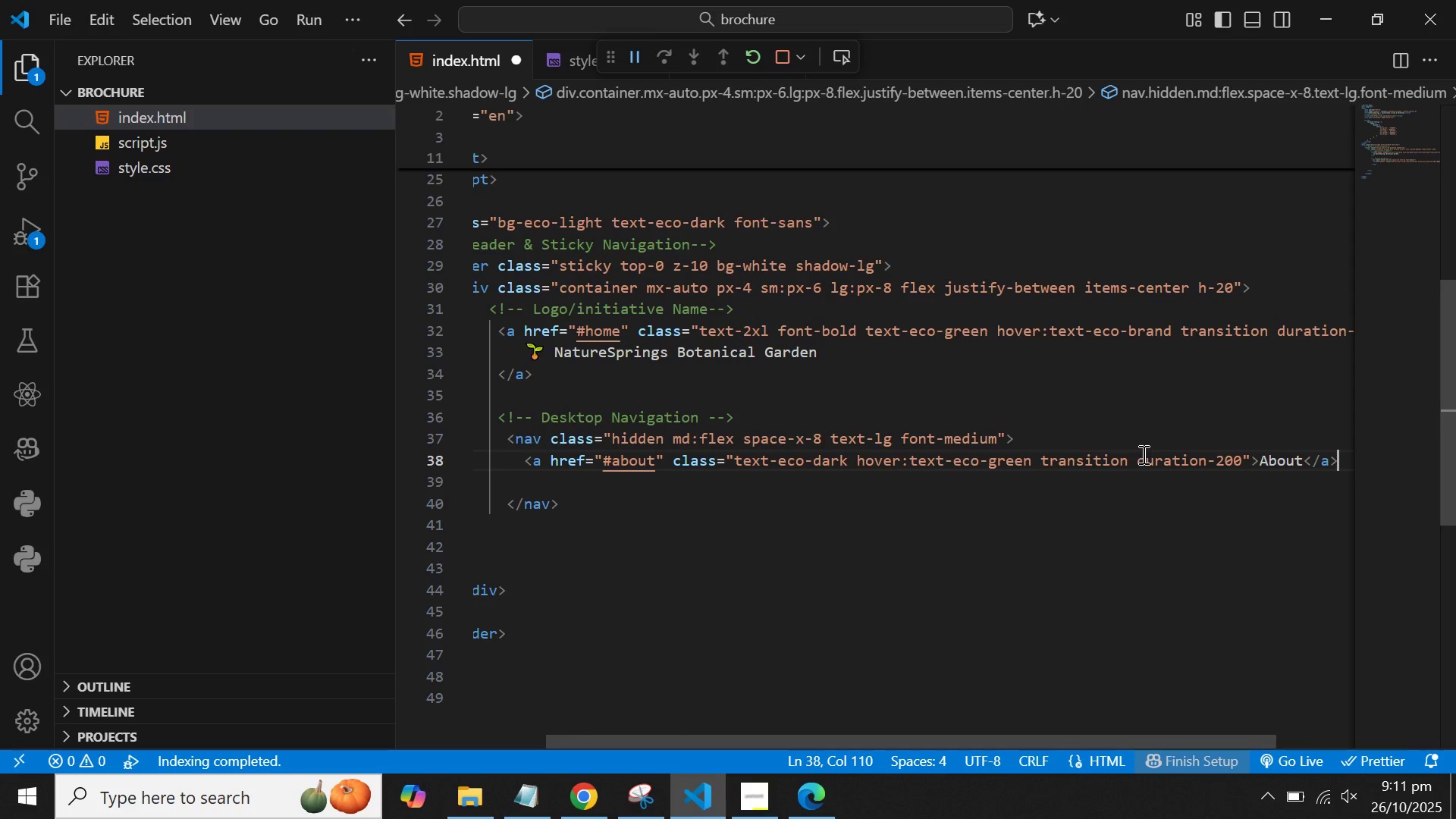 
wait(6.64)
 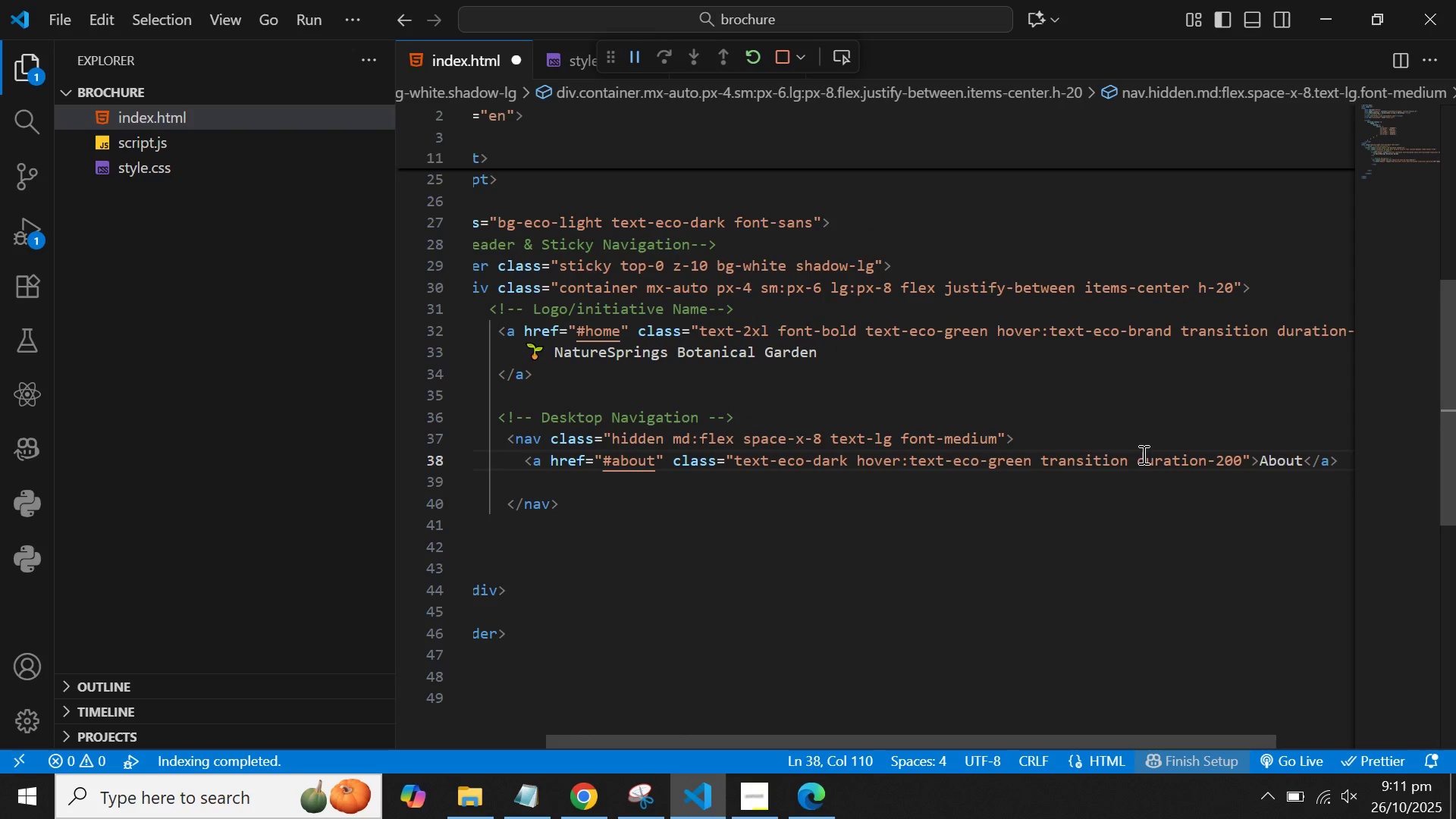 
left_click([1304, 461])
 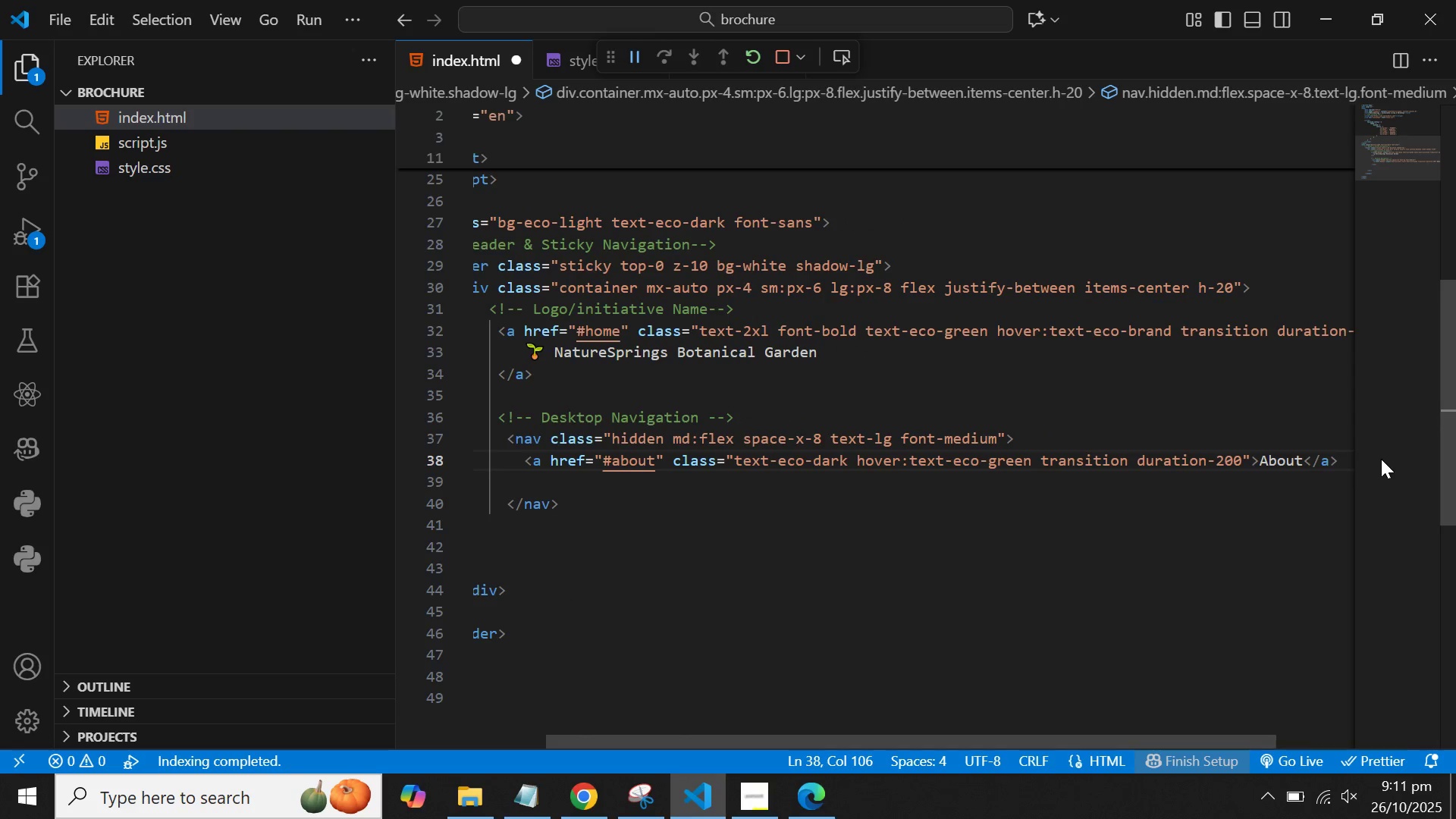 
type( us)
key(Backspace)
key(Backspace)
key(Backspace)
type( Us)
 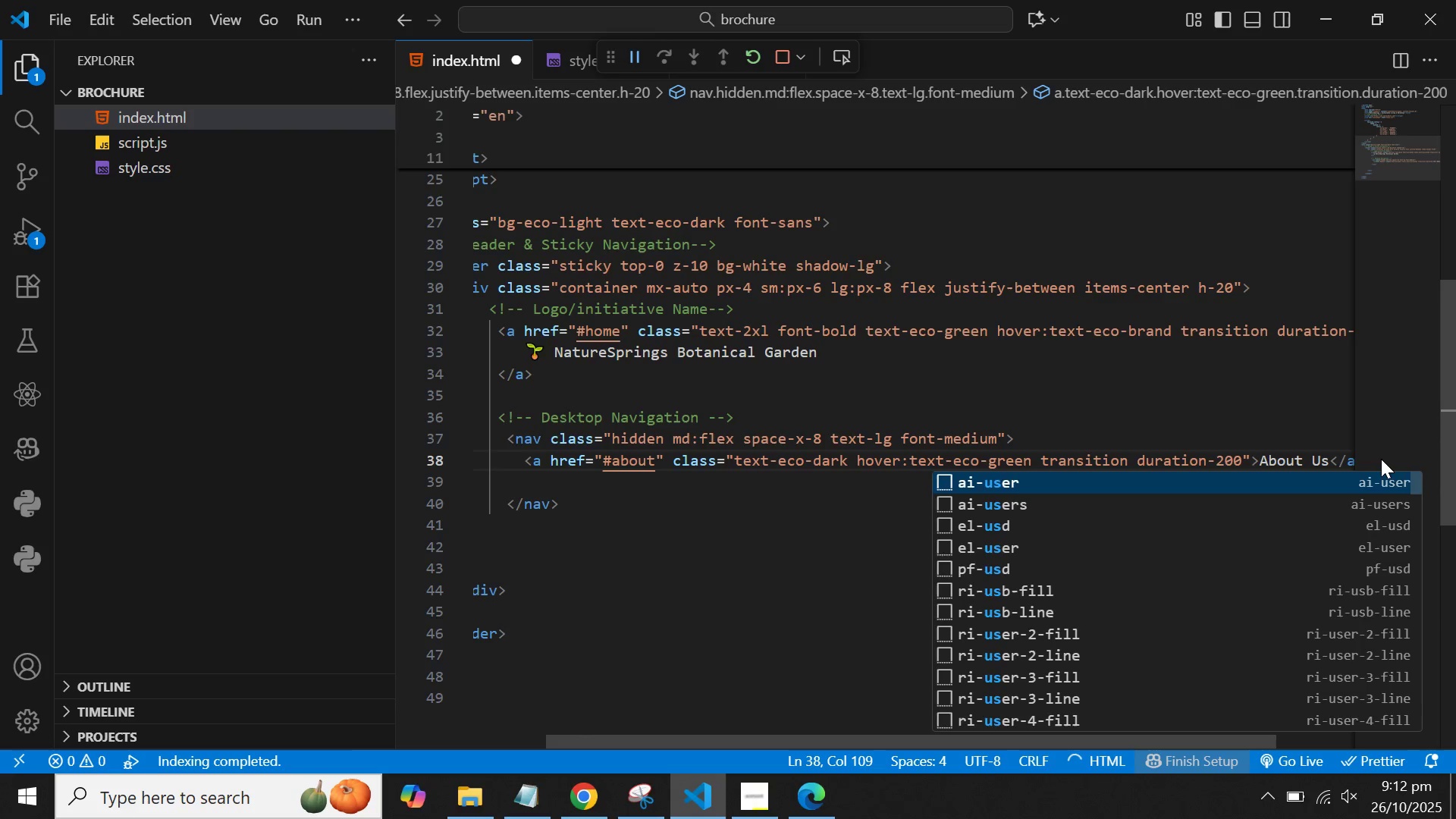 
key(ArrowRight)
 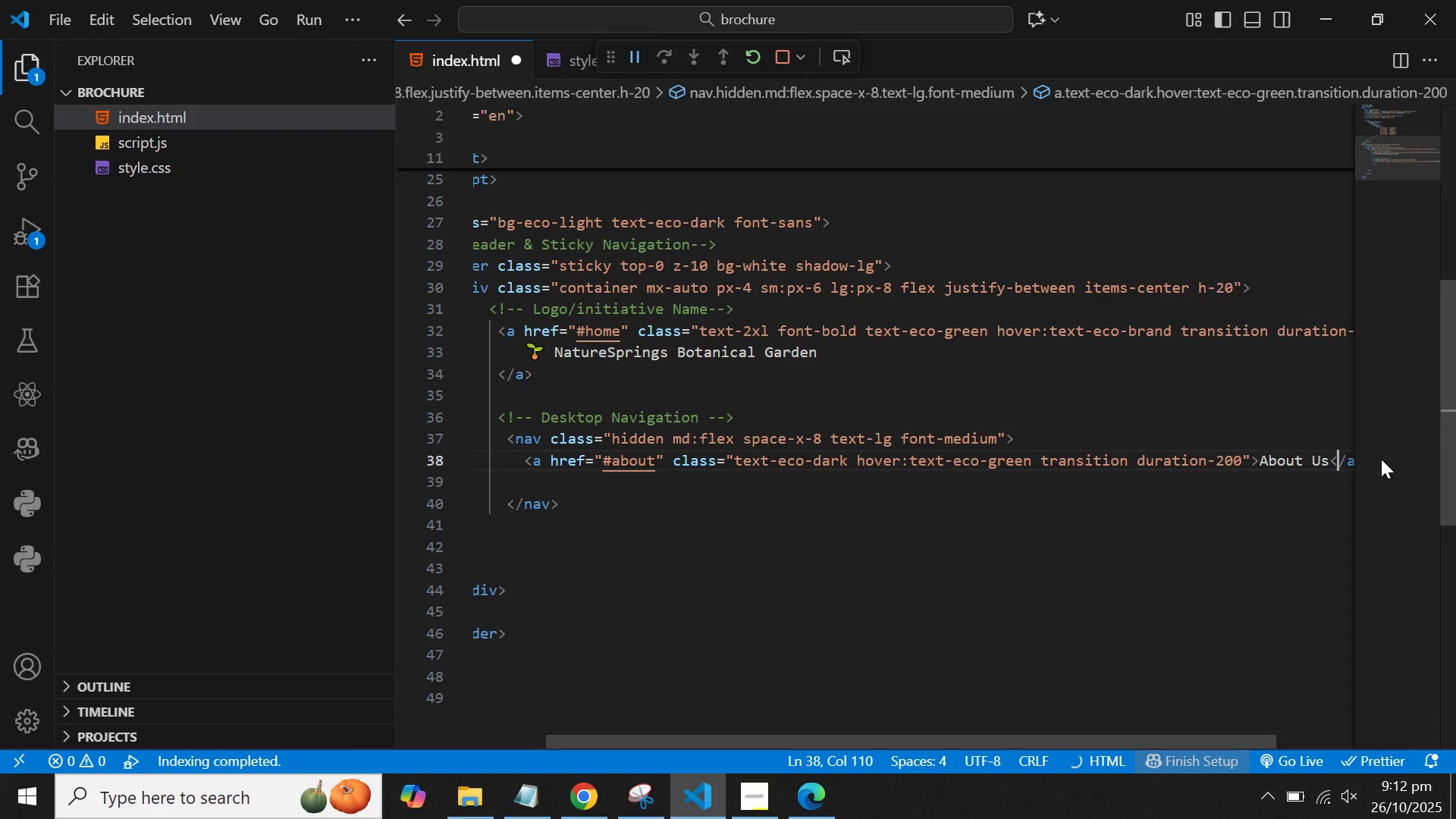 
key(ArrowRight)
 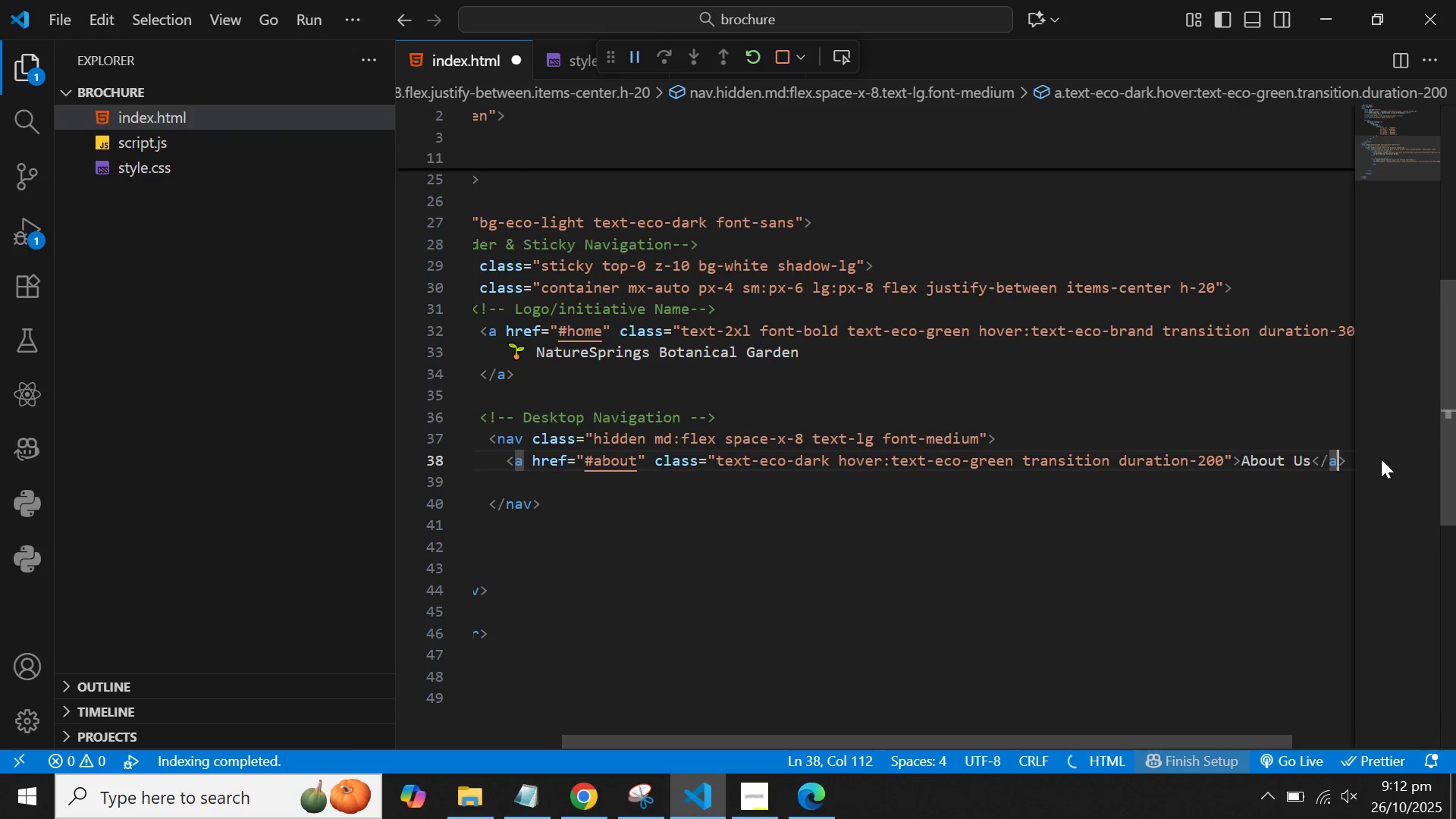 
key(ArrowRight)
 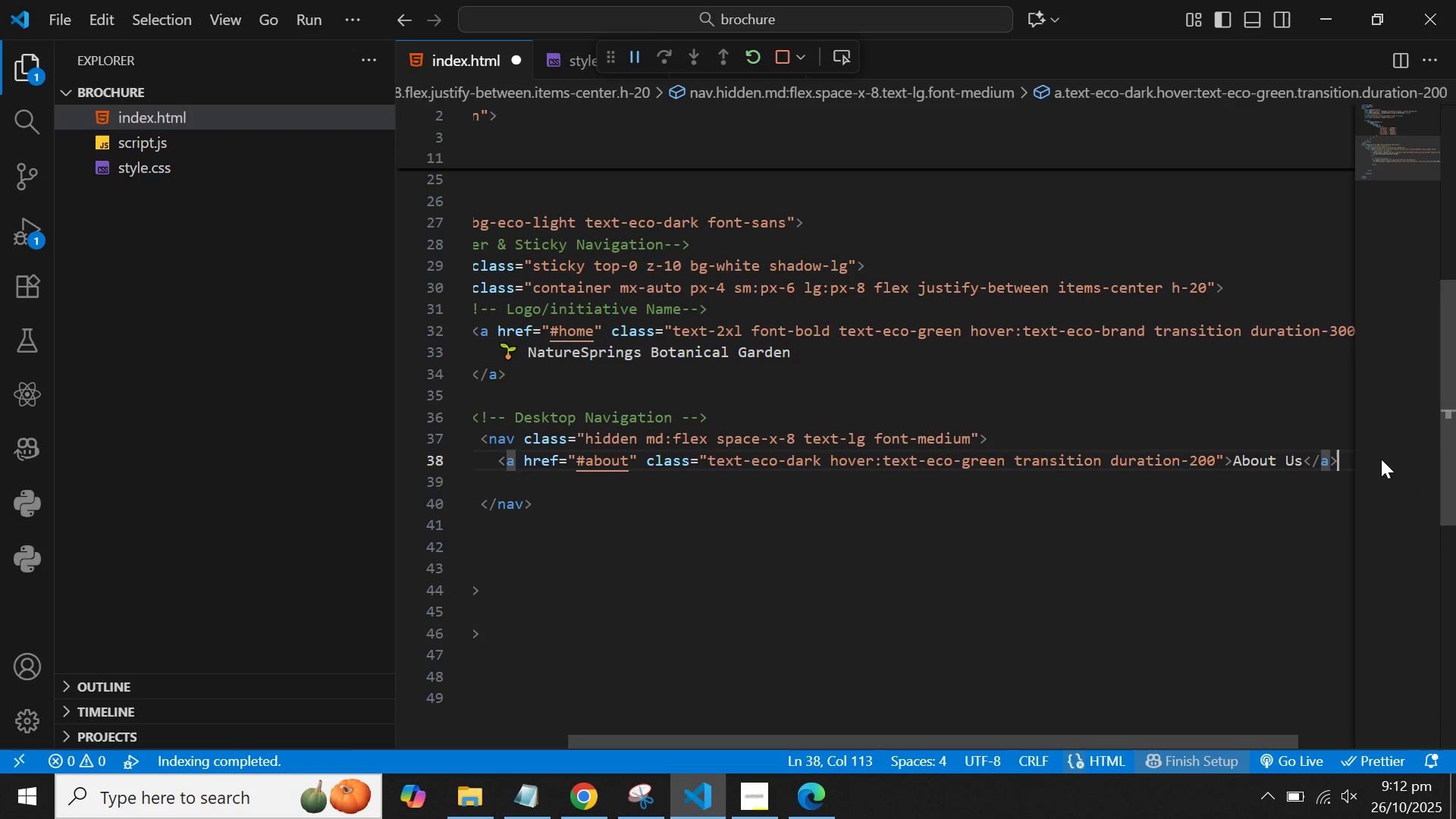 
key(ArrowRight)
 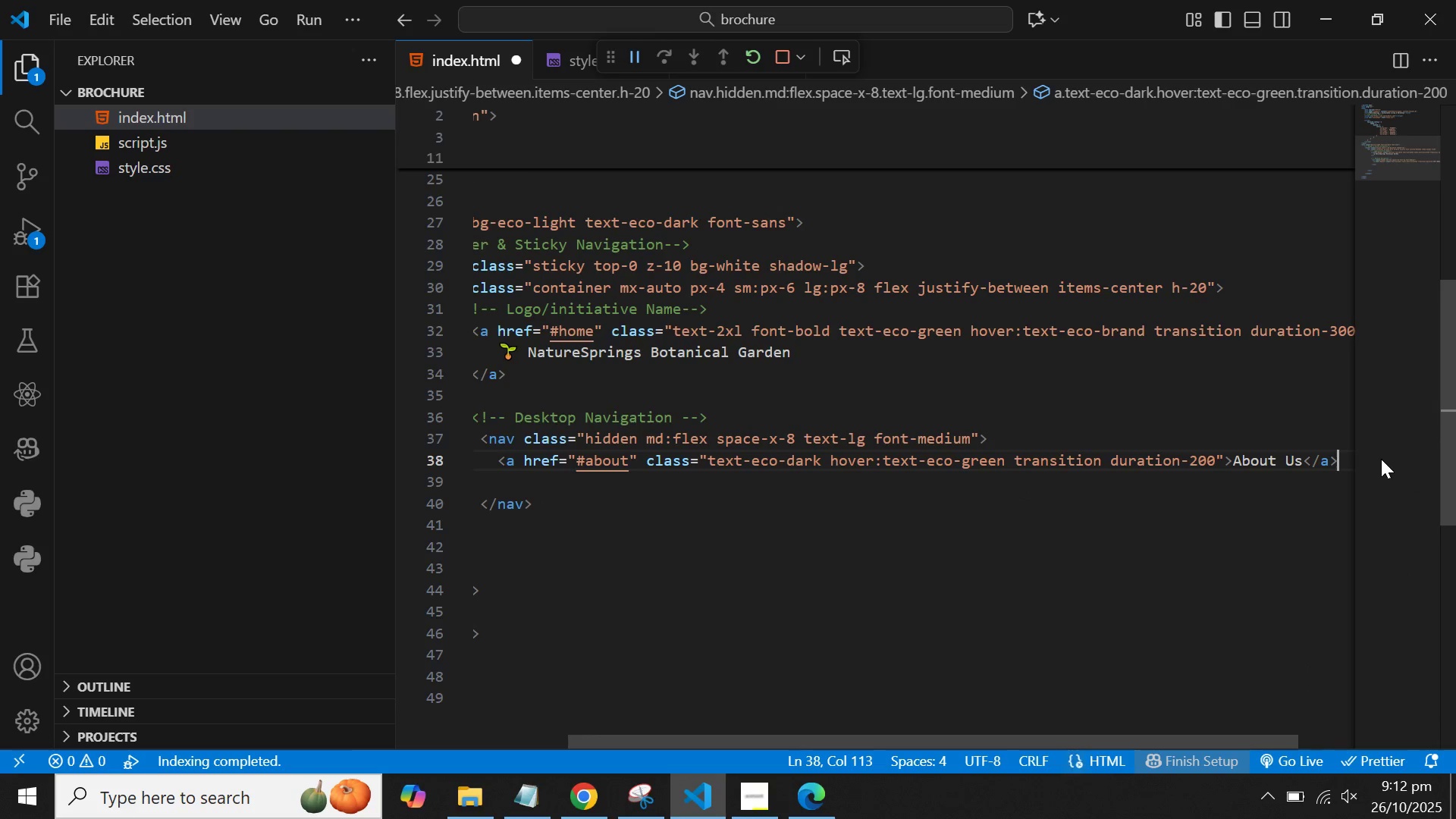 
hold_key(key=ArrowLeft, duration=1.56)
 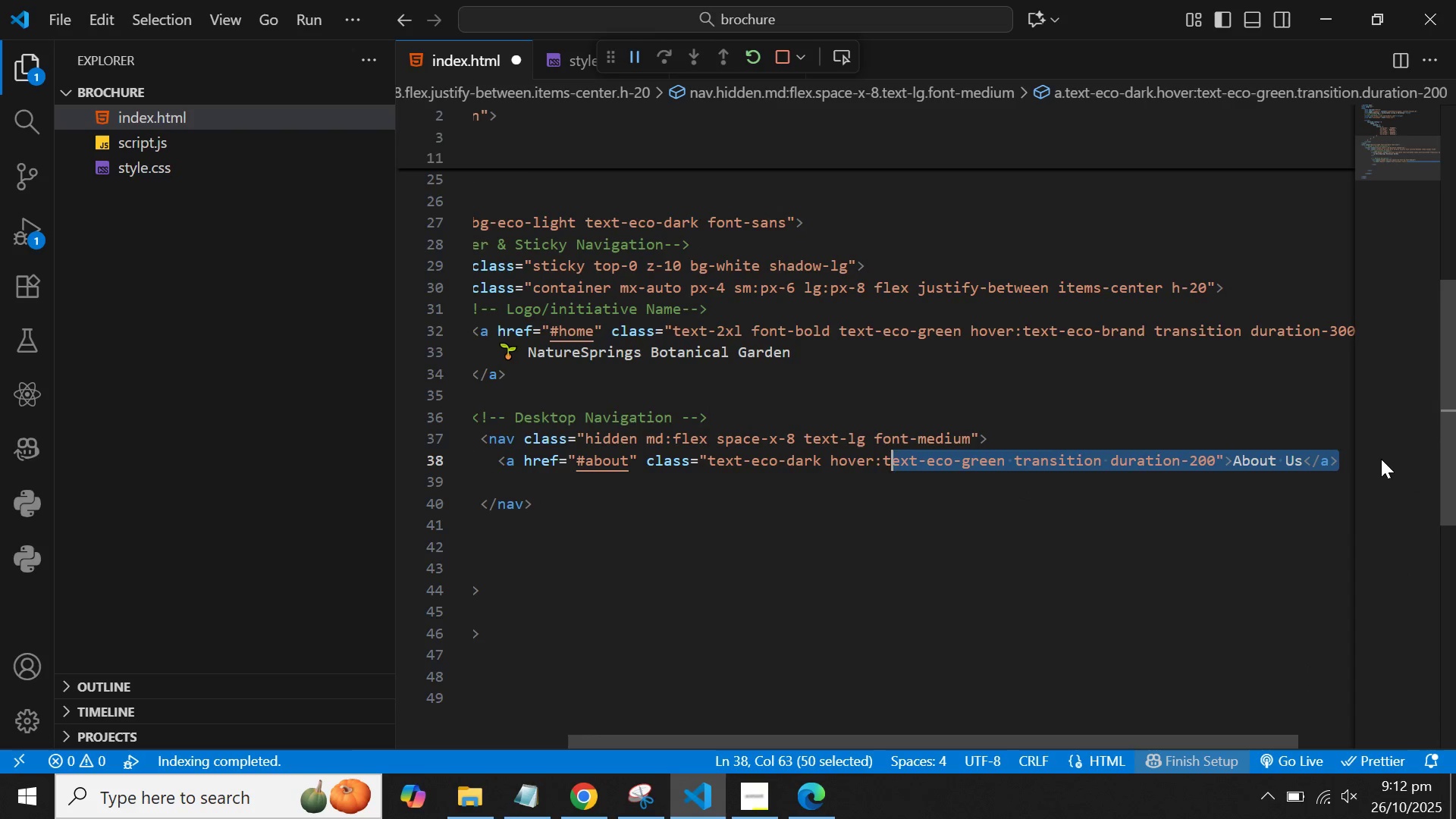 
hold_key(key=ArrowLeft, duration=1.53)
 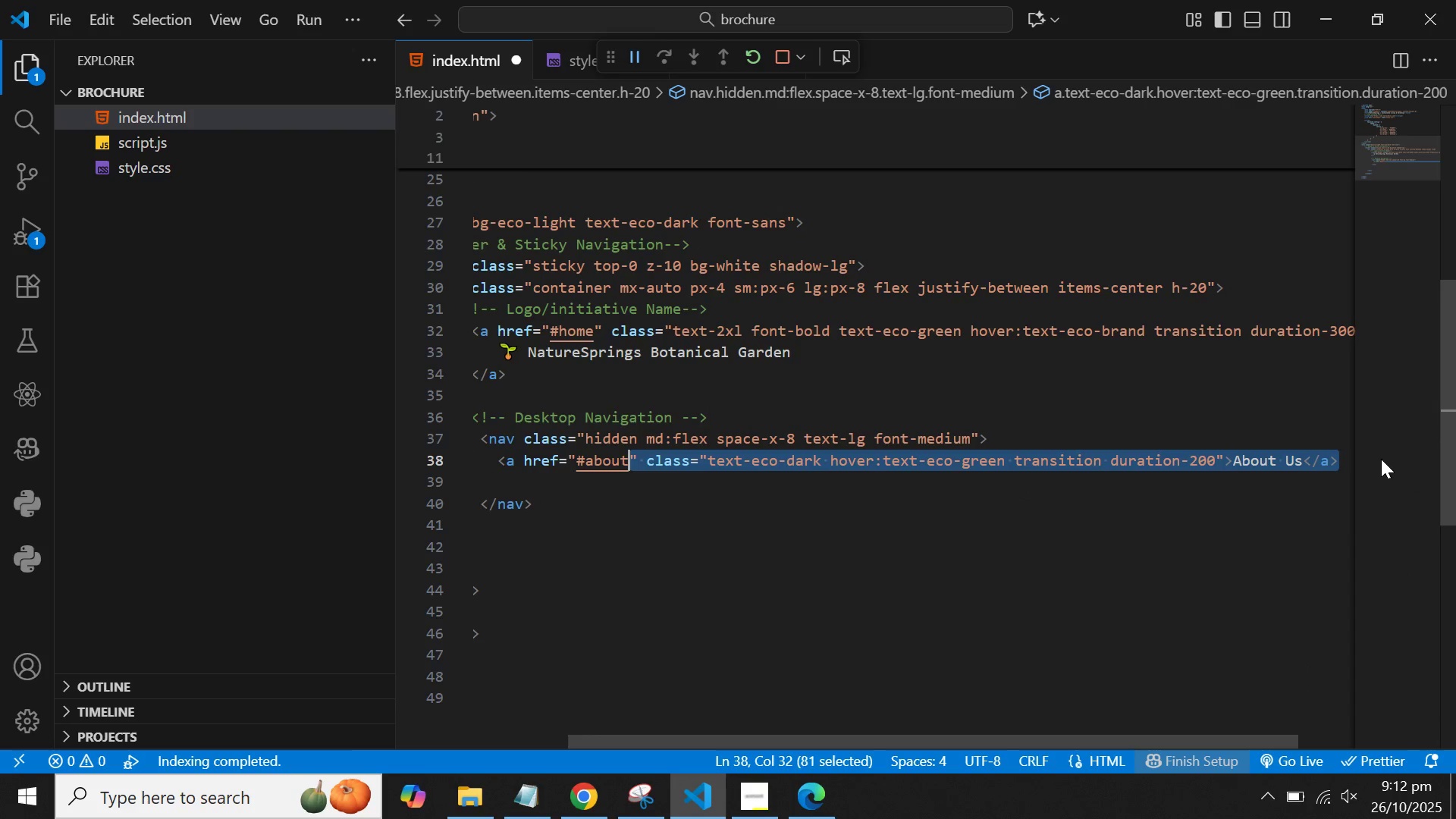 
hold_key(key=ArrowLeft, duration=1.03)
 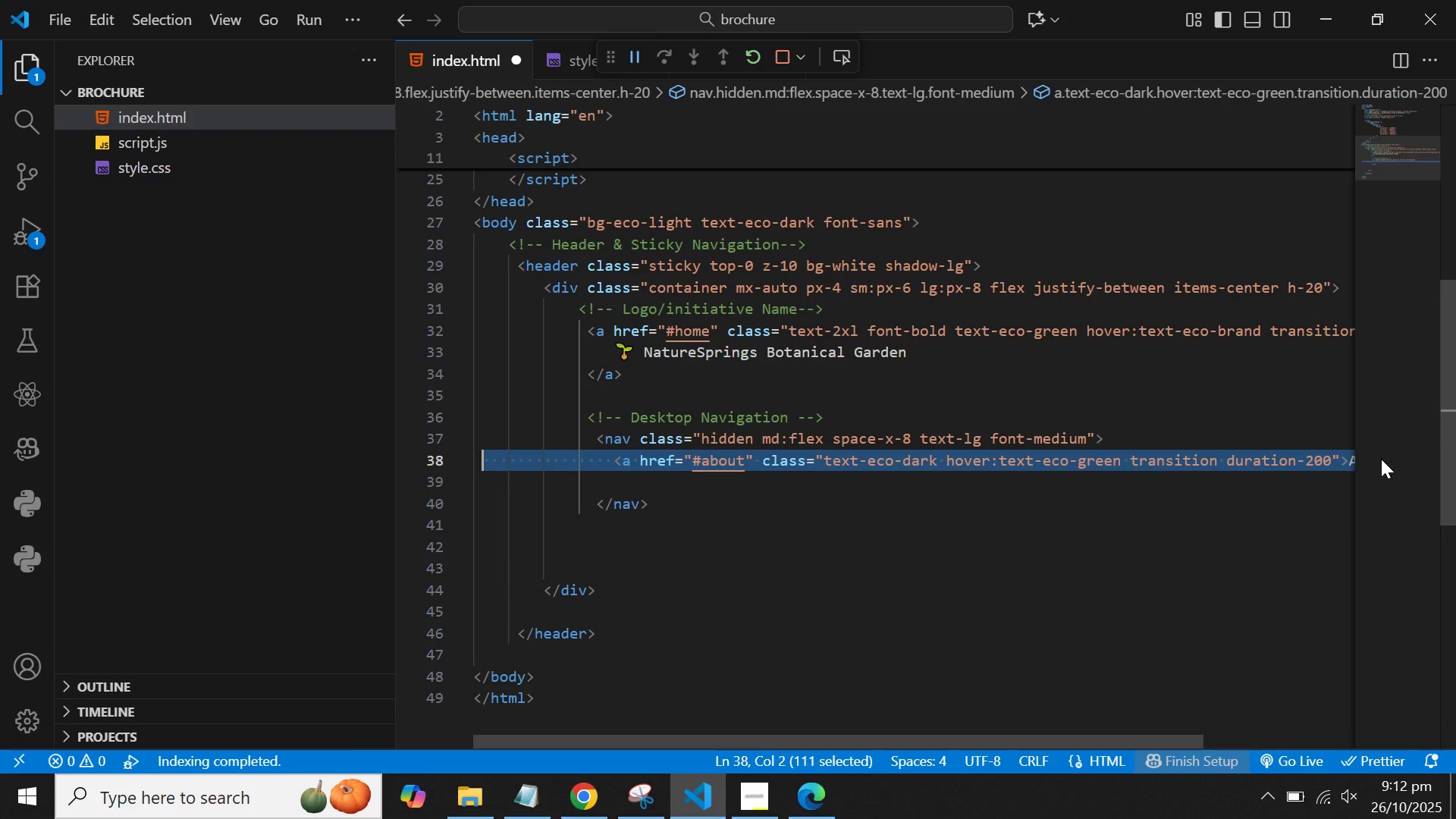 
key(Shift+ArrowRight)
 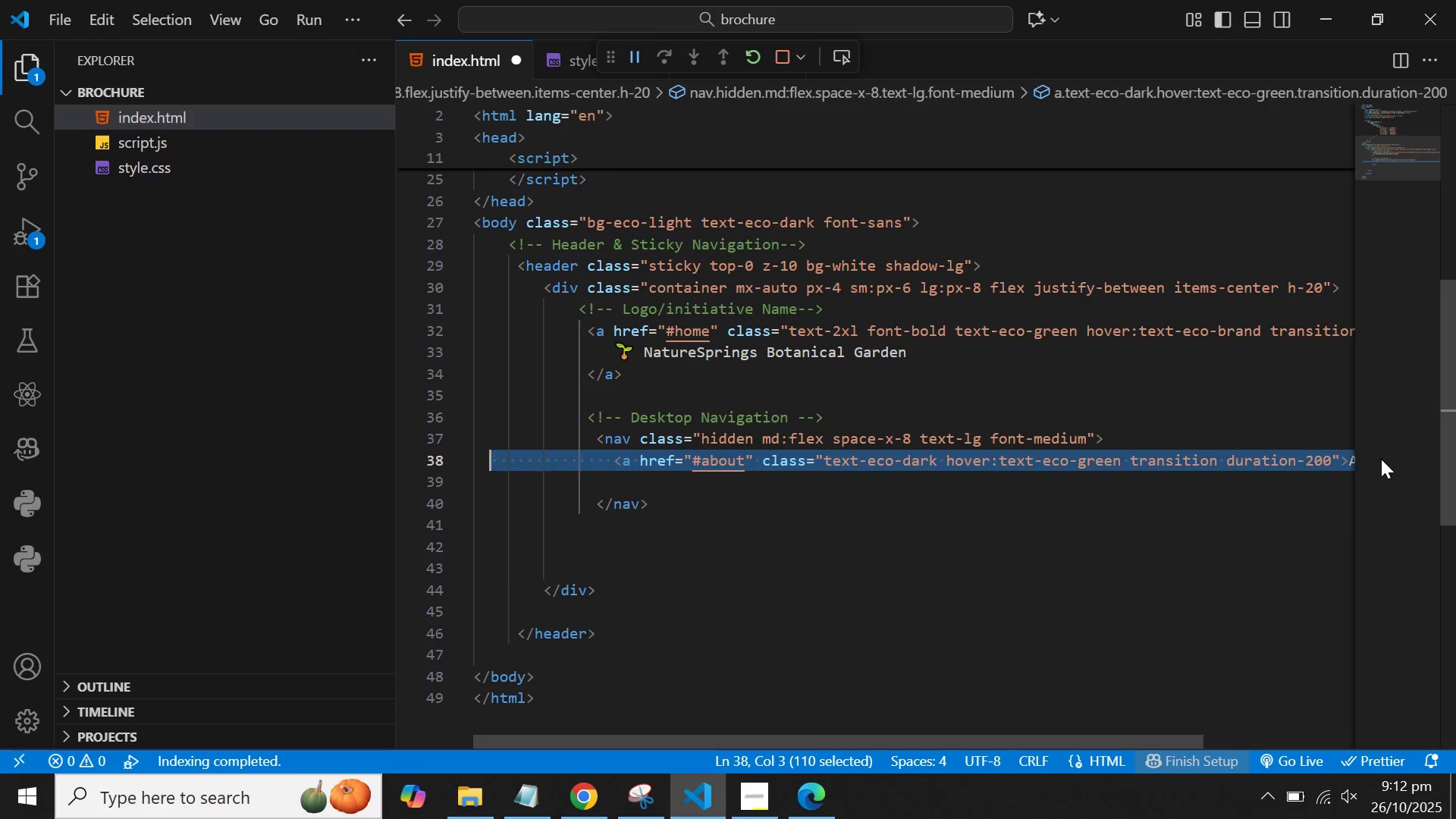 
key(Shift+ArrowRight)
 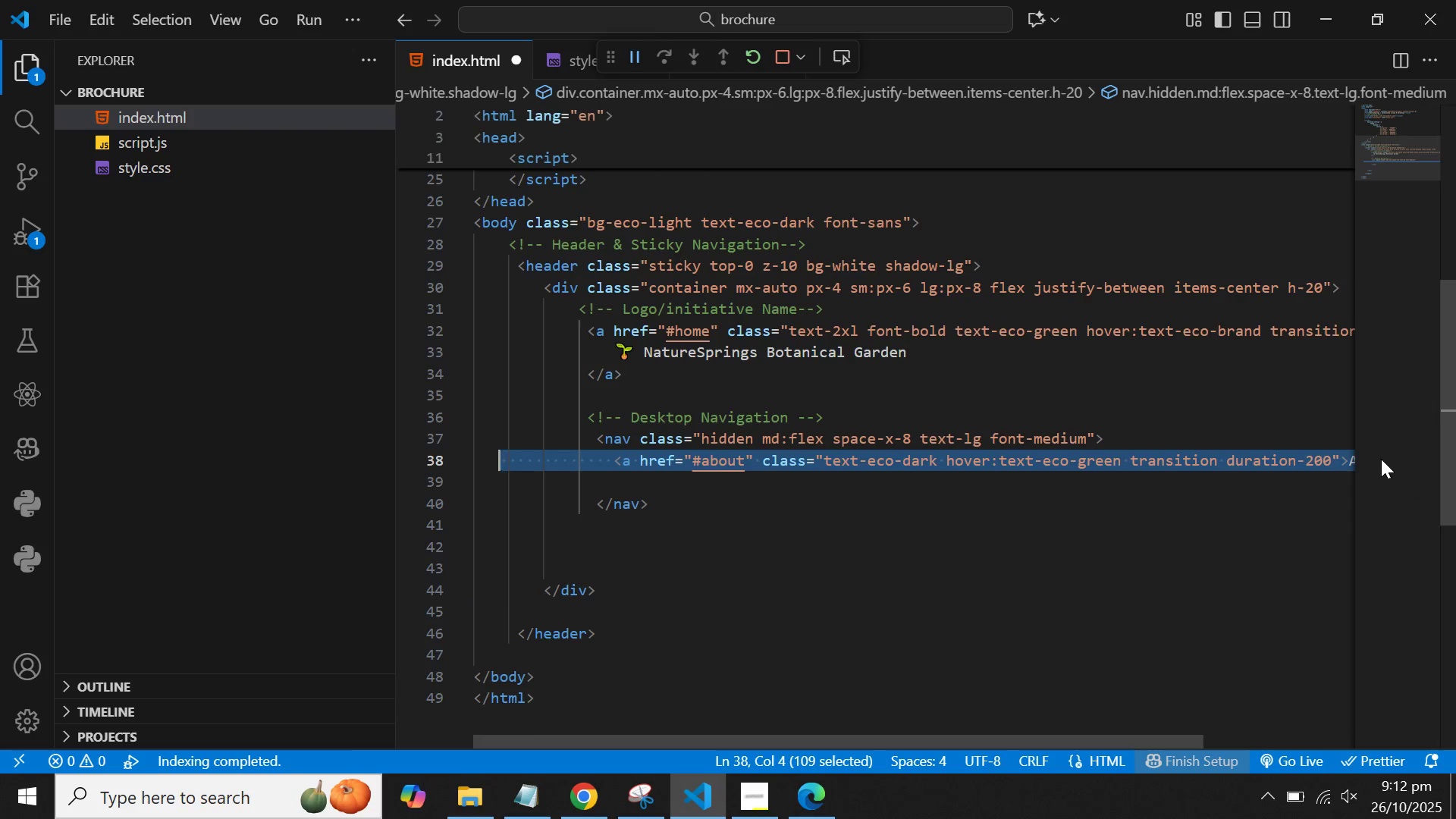 
key(Shift+ArrowRight)
 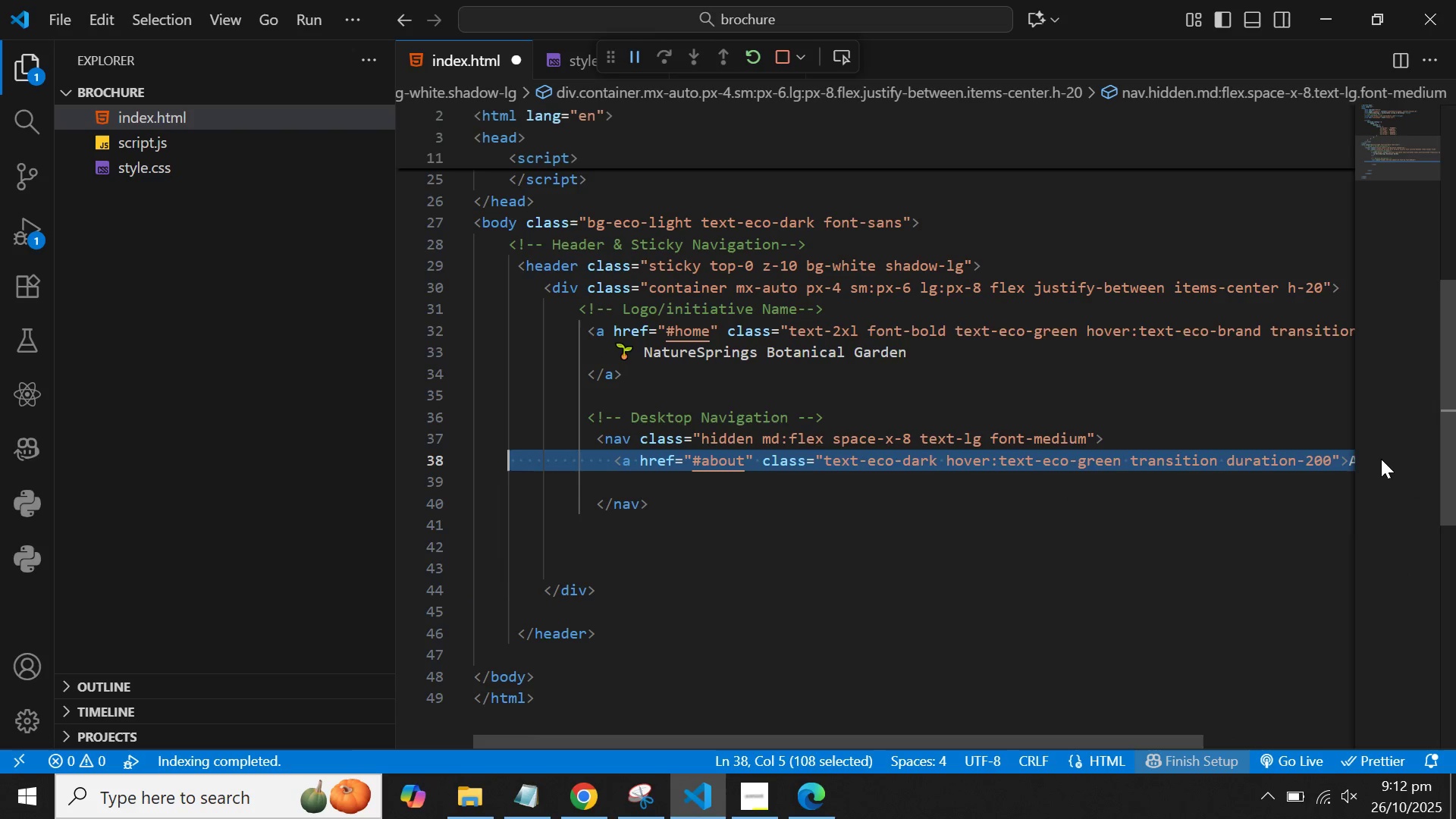 
key(Shift+ArrowRight)
 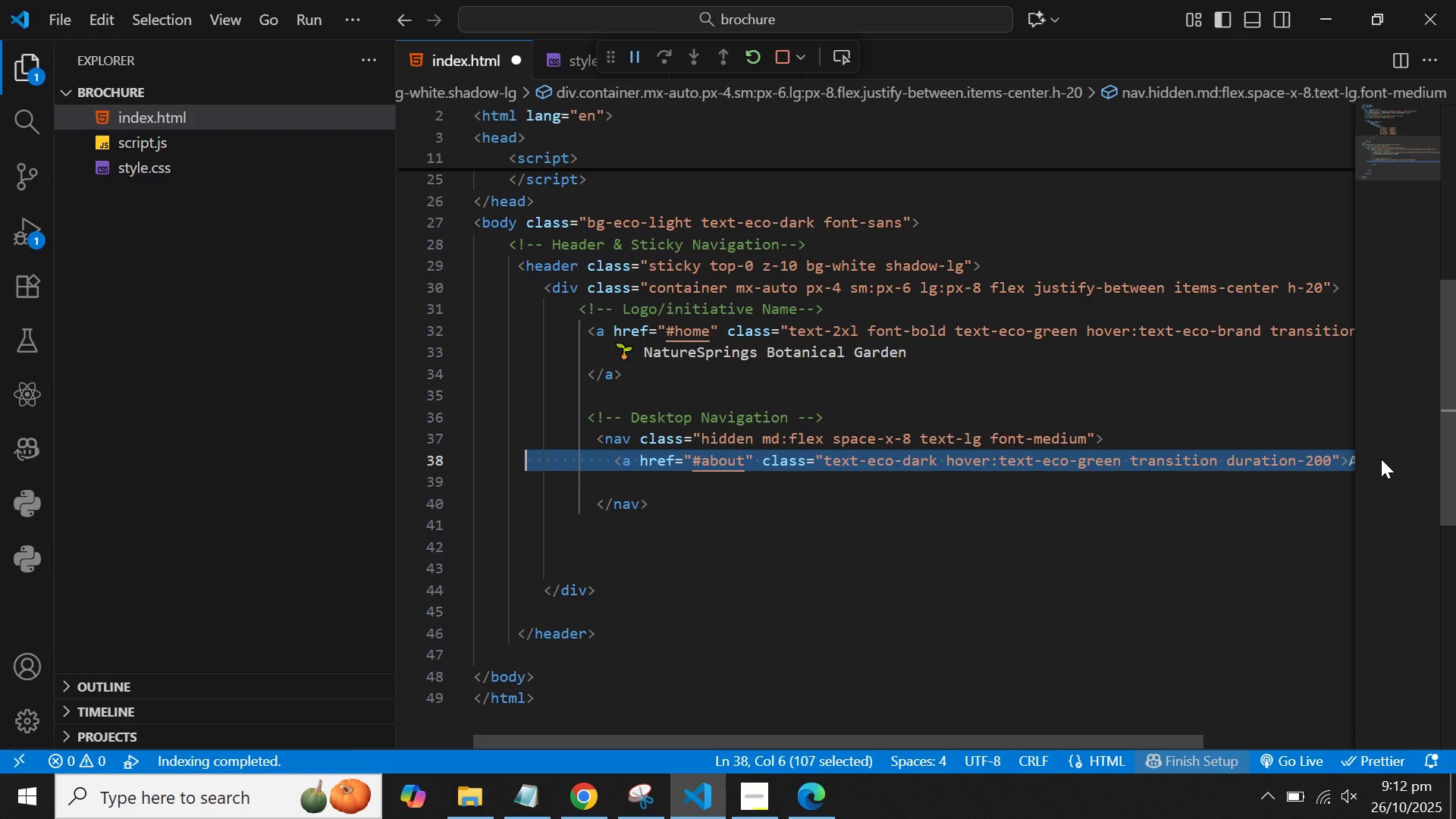 
key(Shift+ArrowRight)
 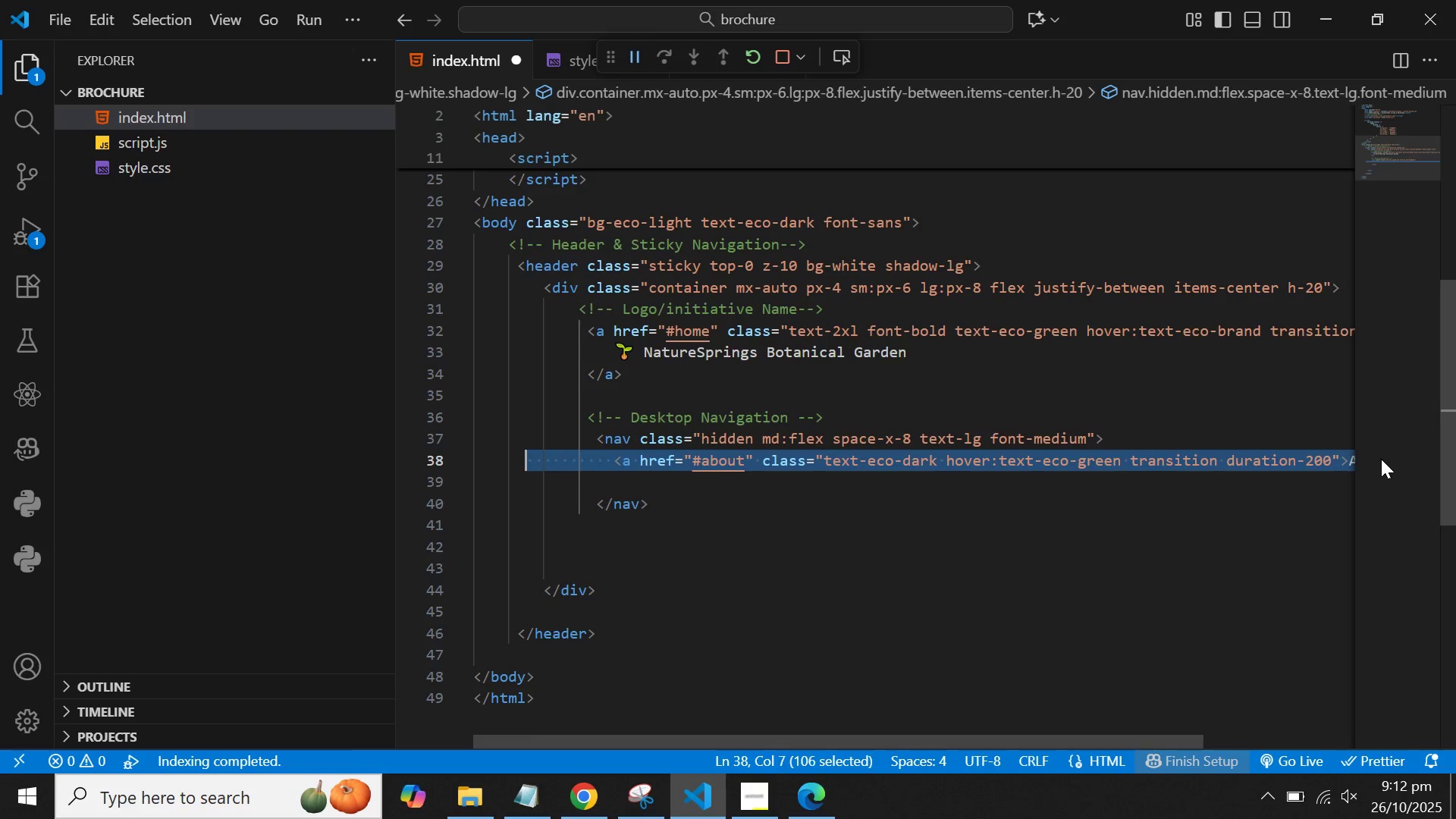 
key(Shift+ArrowRight)
 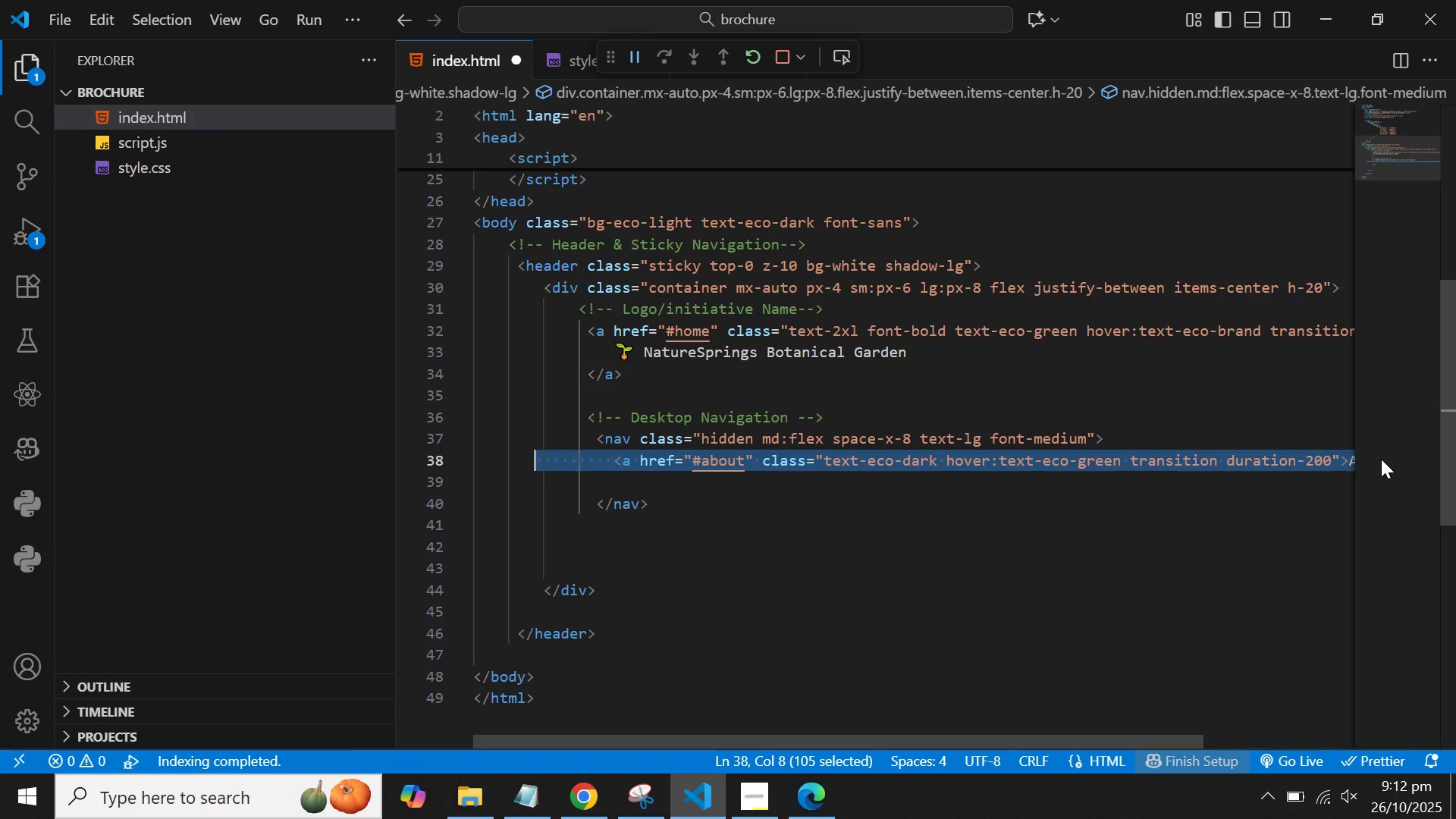 
key(Shift+ArrowRight)
 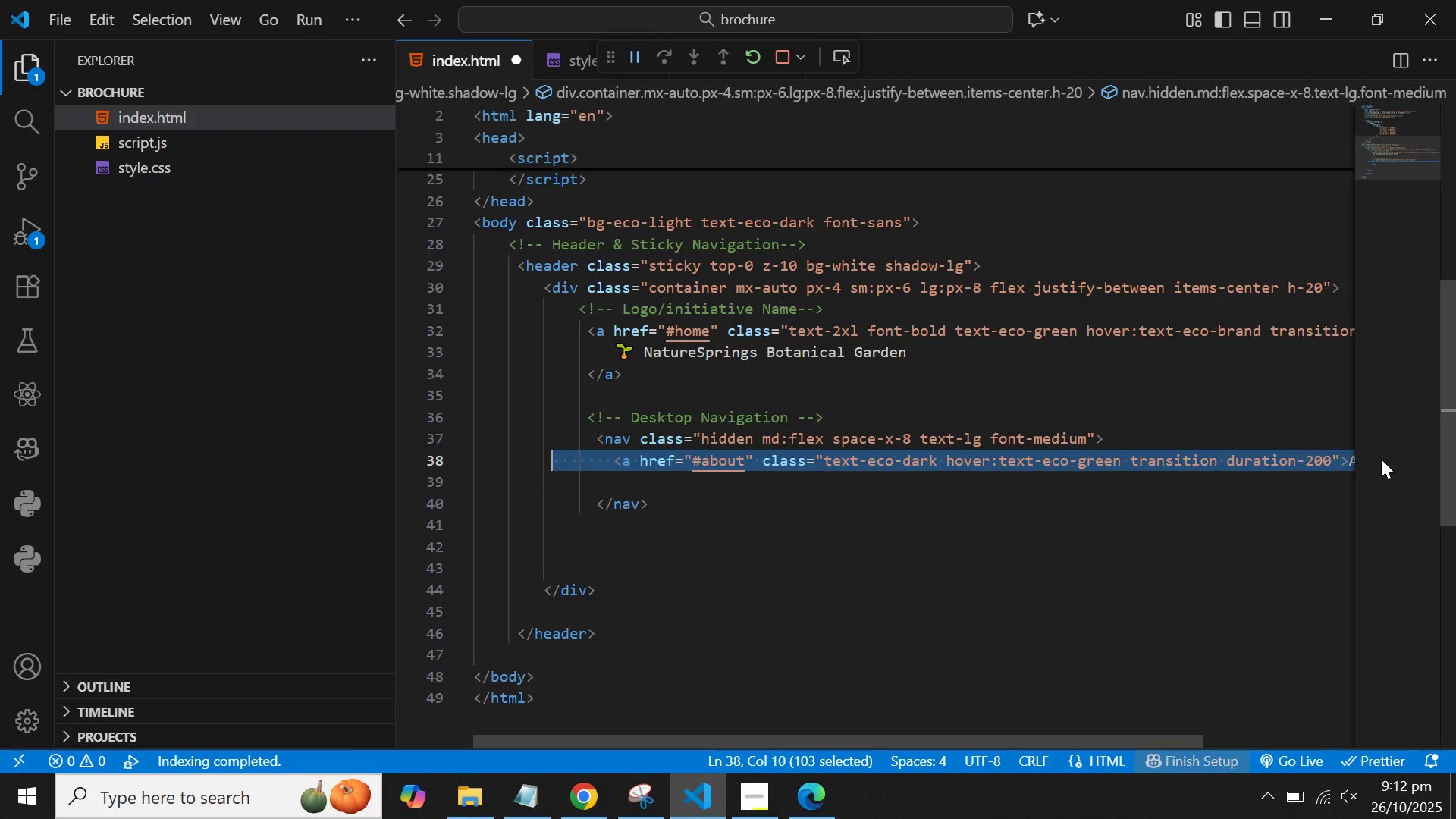 
key(Shift+ArrowRight)
 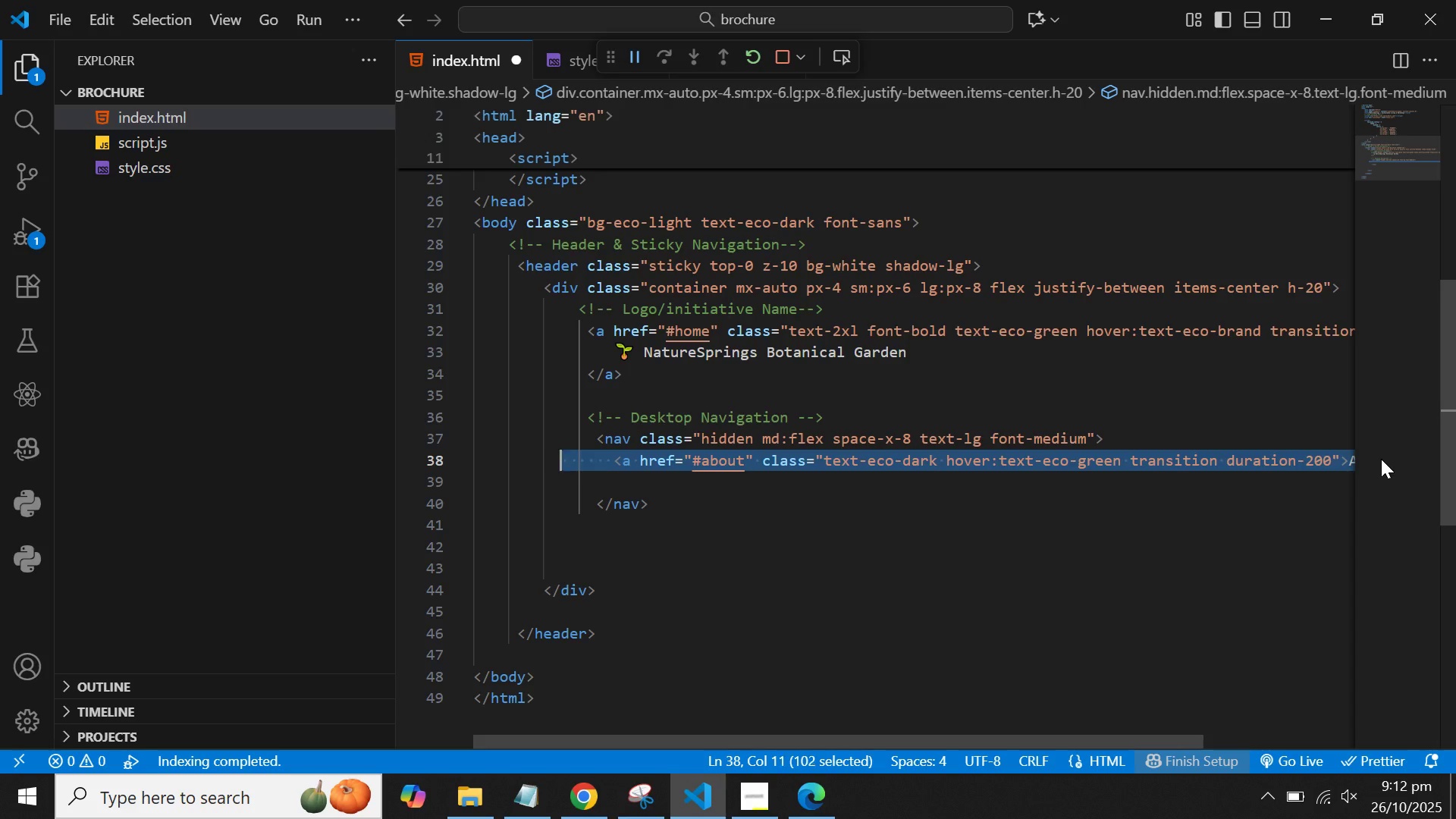 
key(Shift+ArrowRight)
 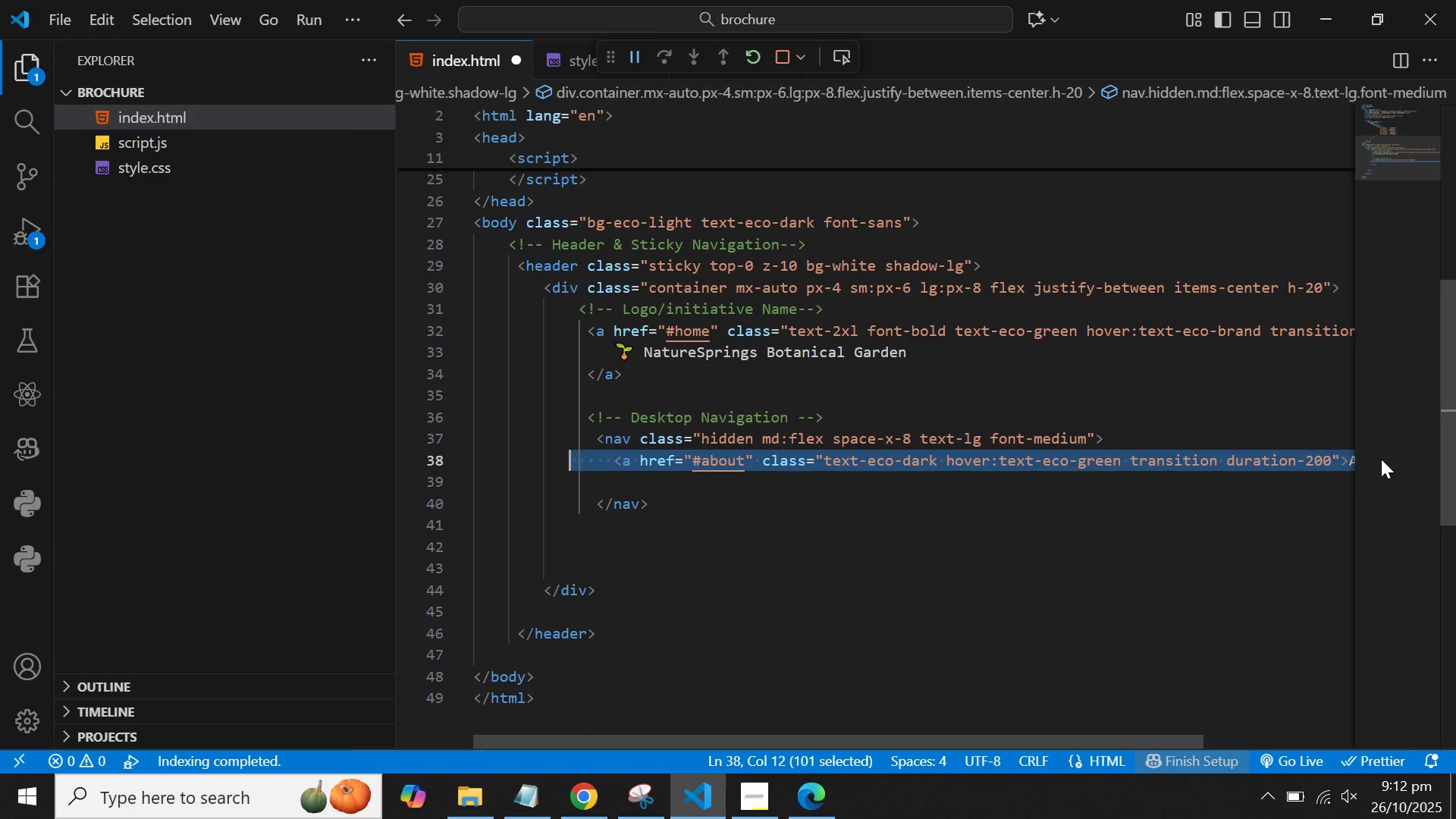 
key(Shift+ArrowRight)
 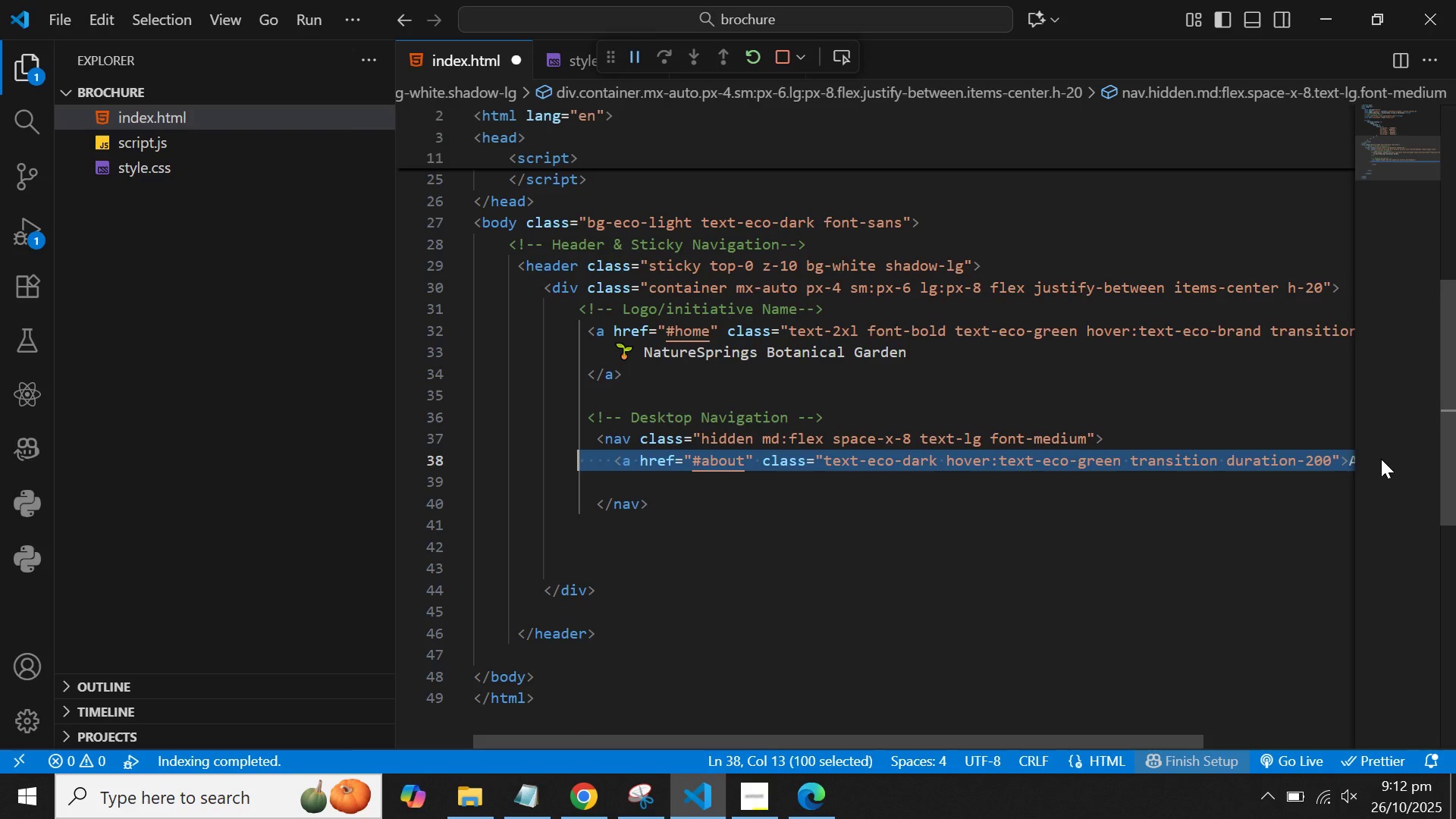 
key(Shift+ArrowRight)
 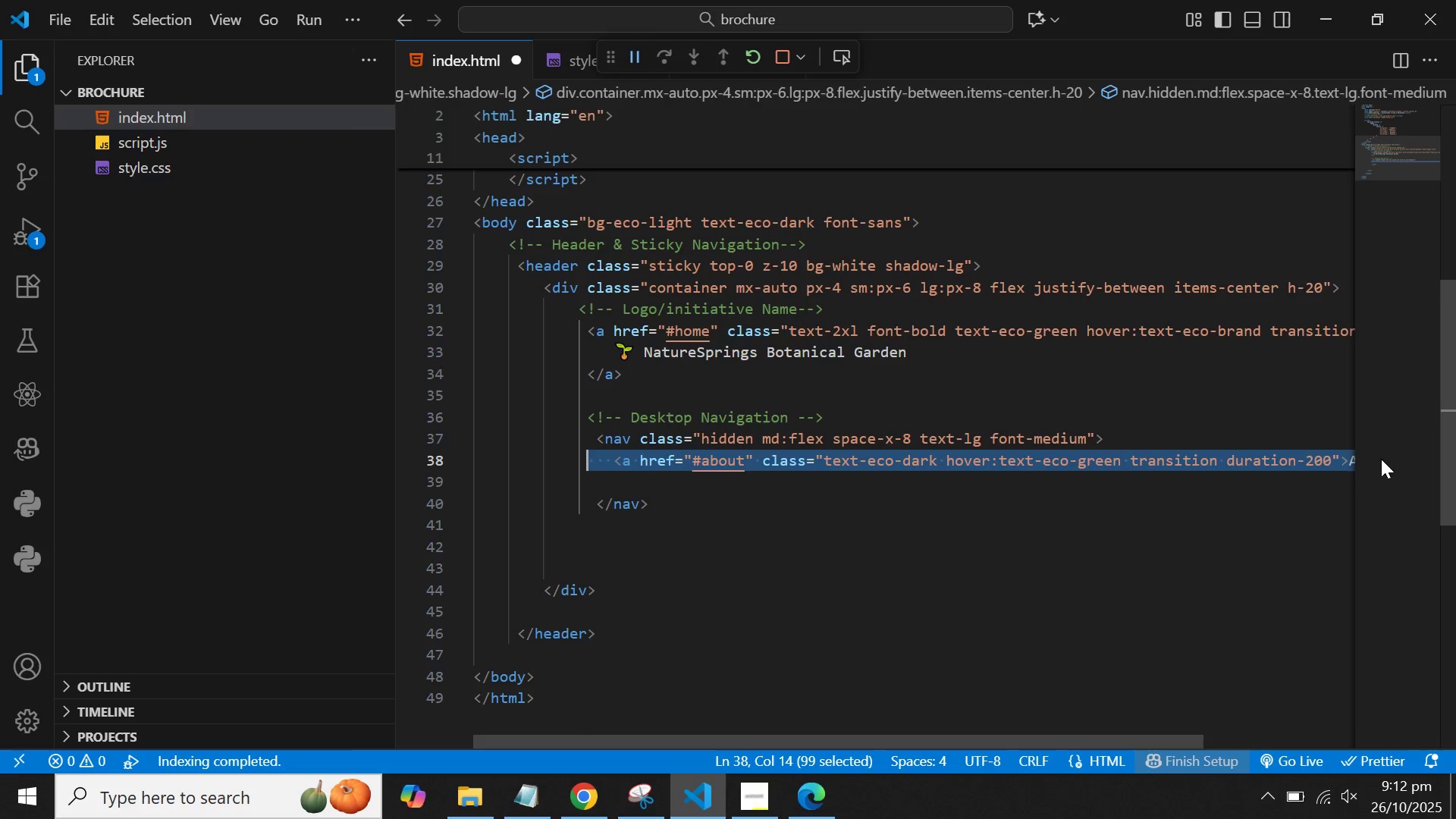 
key(Shift+ArrowRight)
 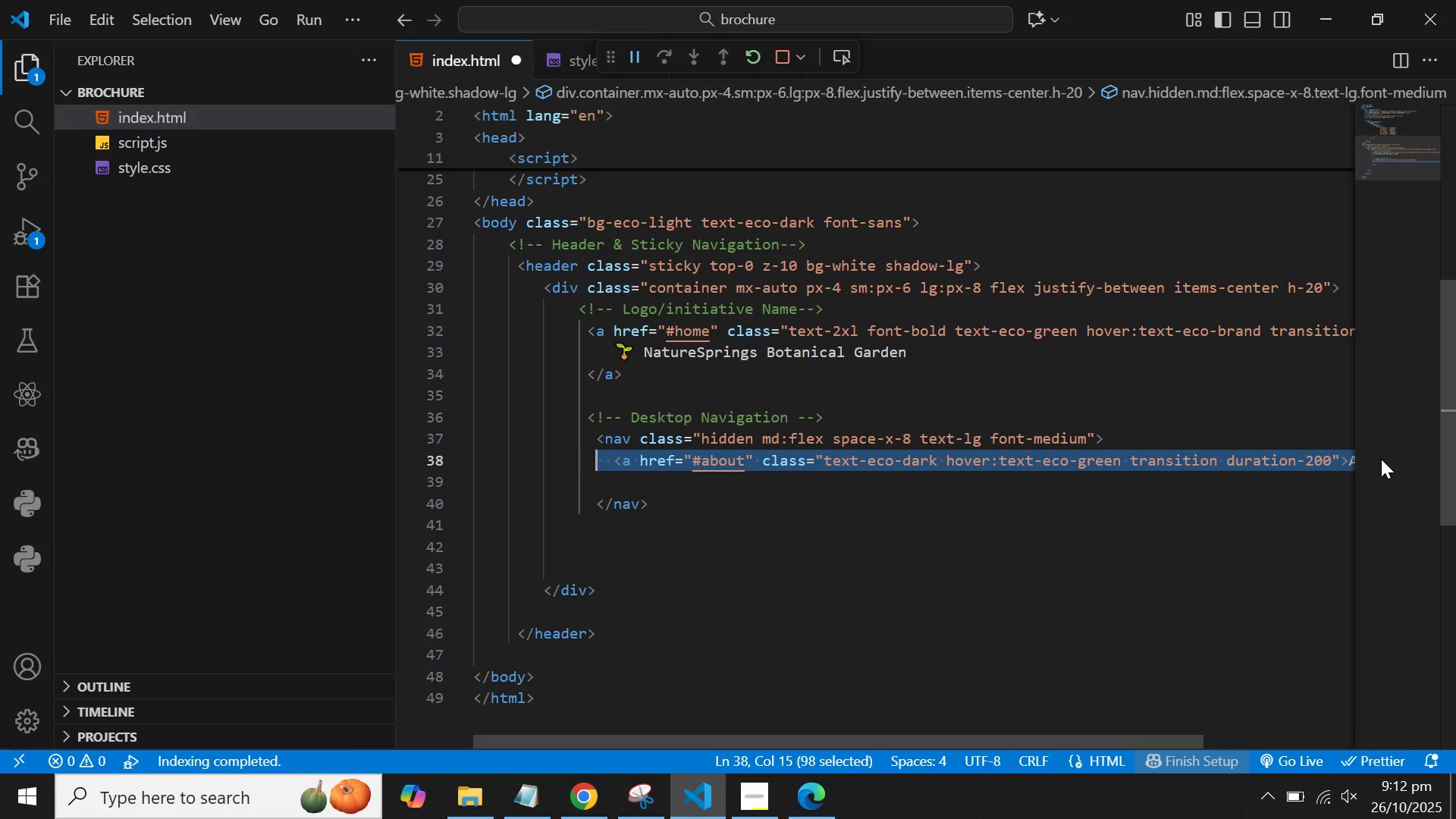 
key(Shift+ArrowRight)
 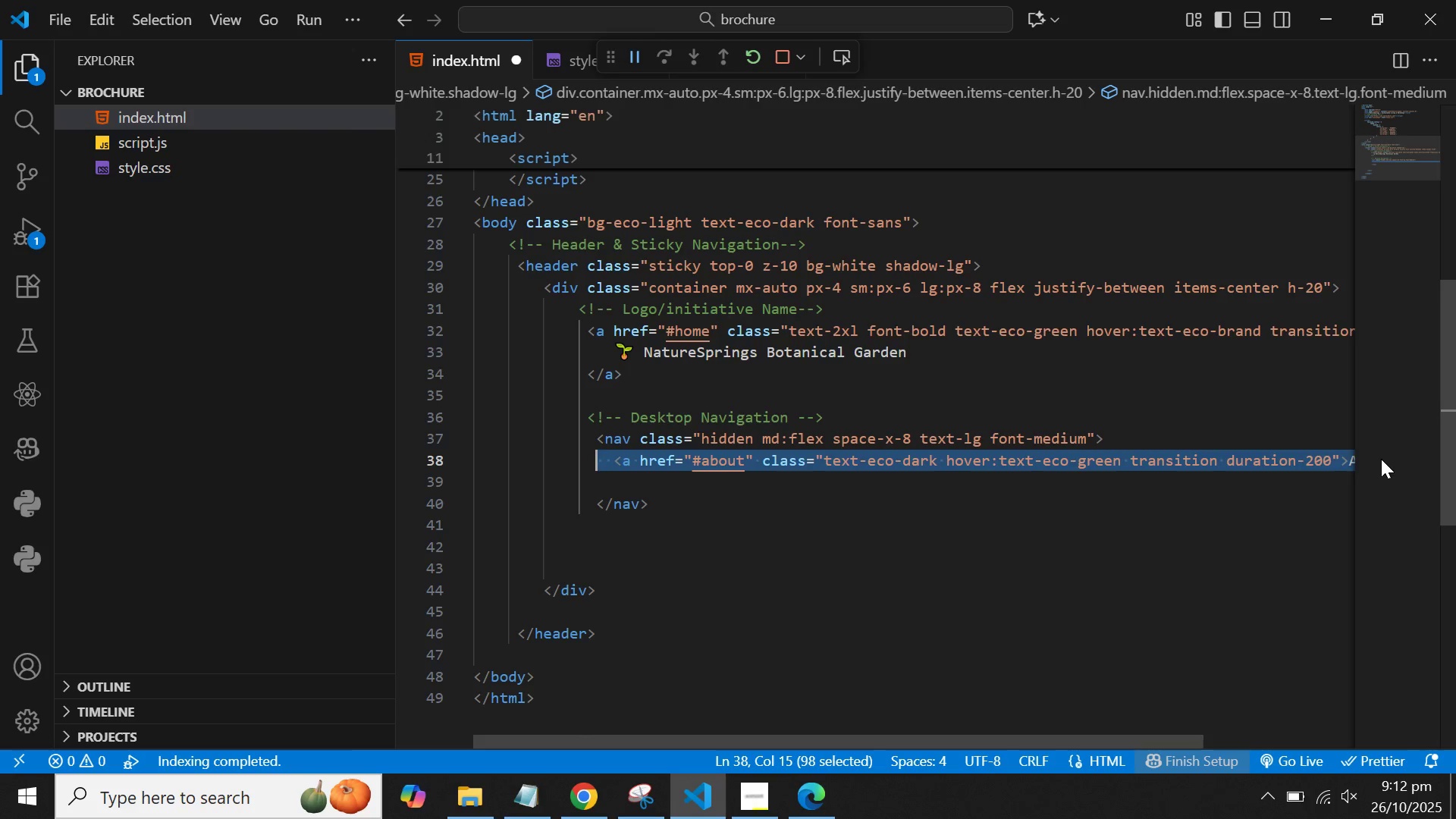 
key(Shift+ArrowRight)
 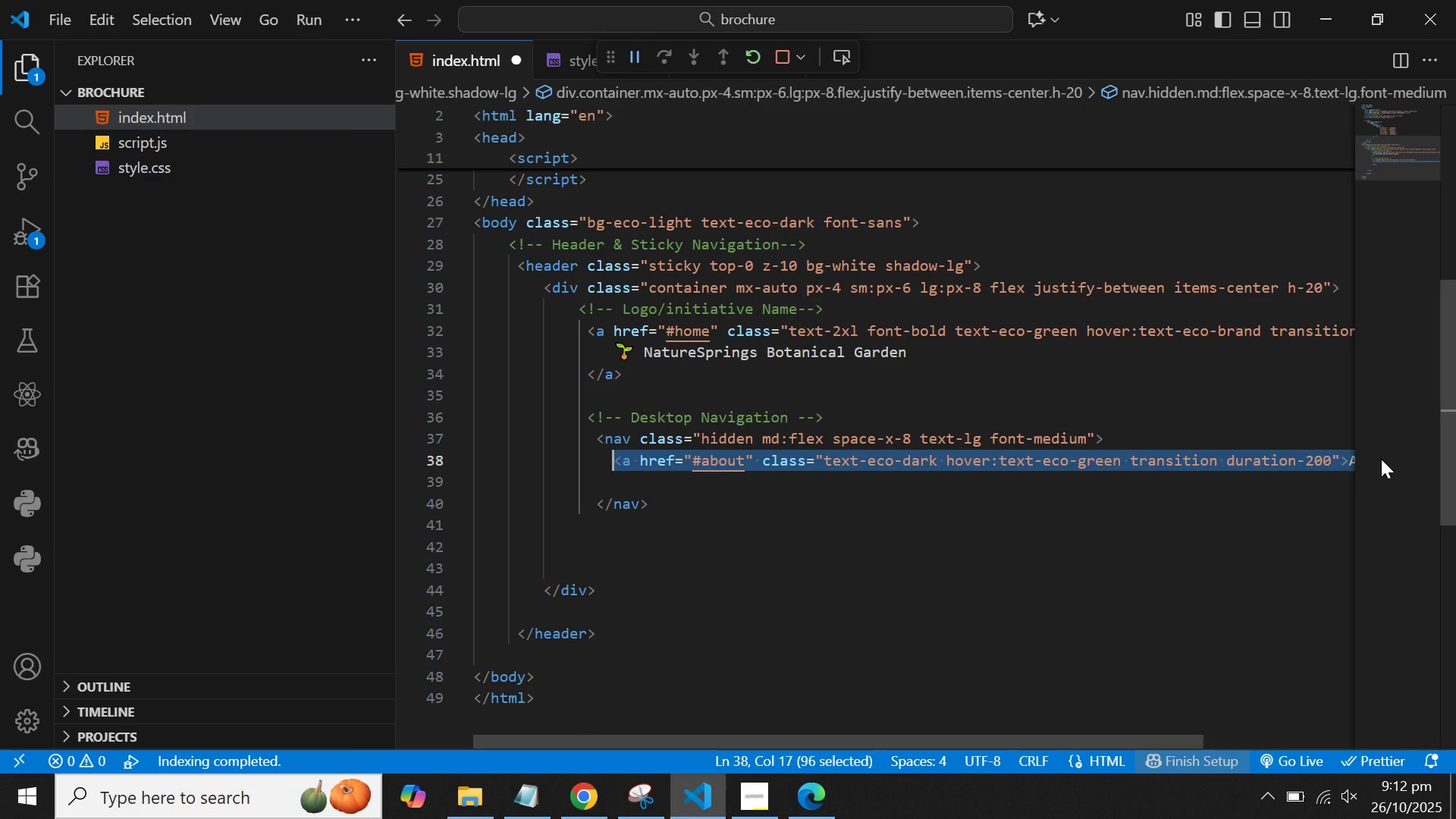 
key(Shift+ArrowRight)
 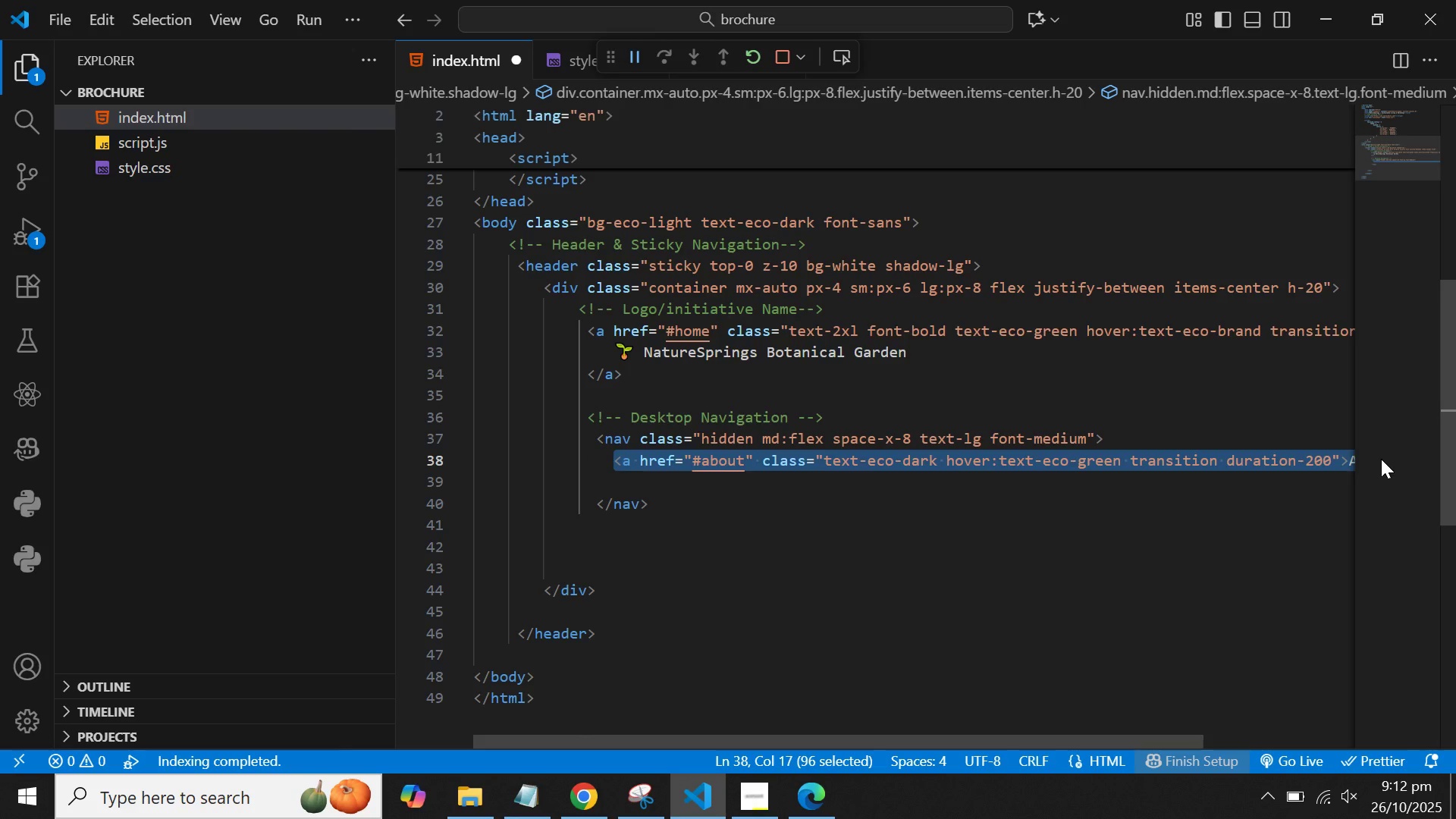 
key(Control+C)
 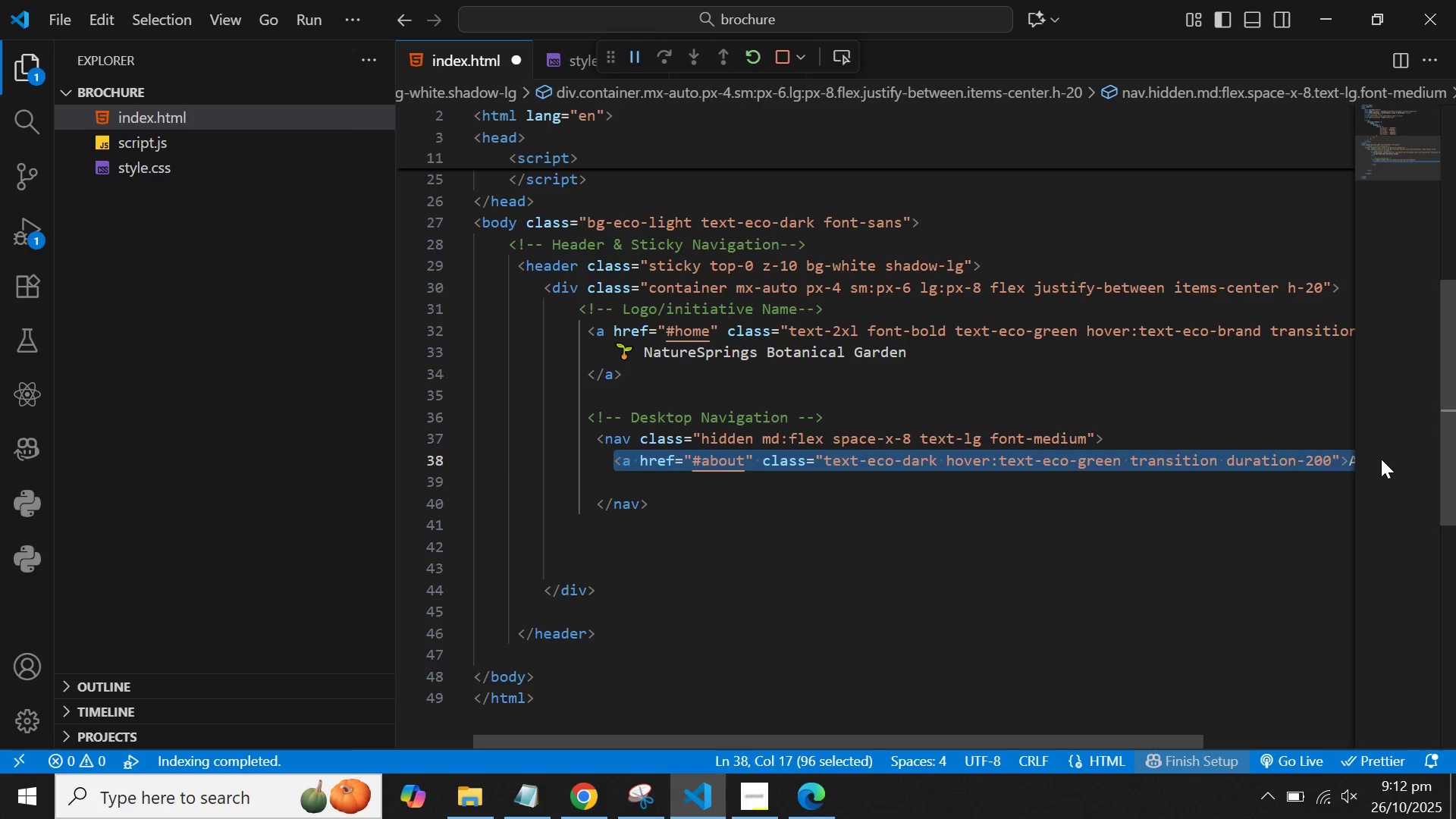 
key(ArrowDown)
 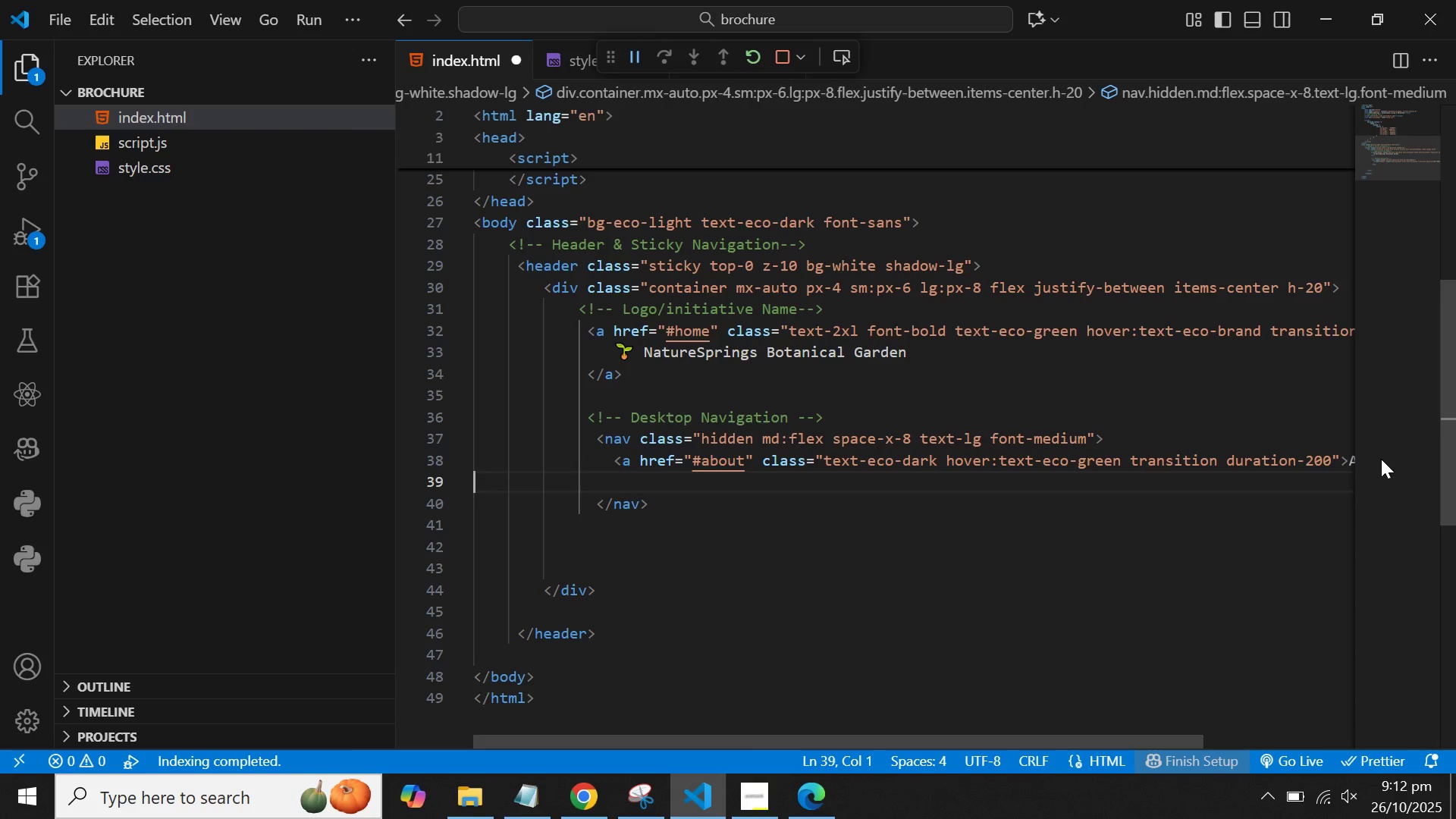 
key(Tab)
 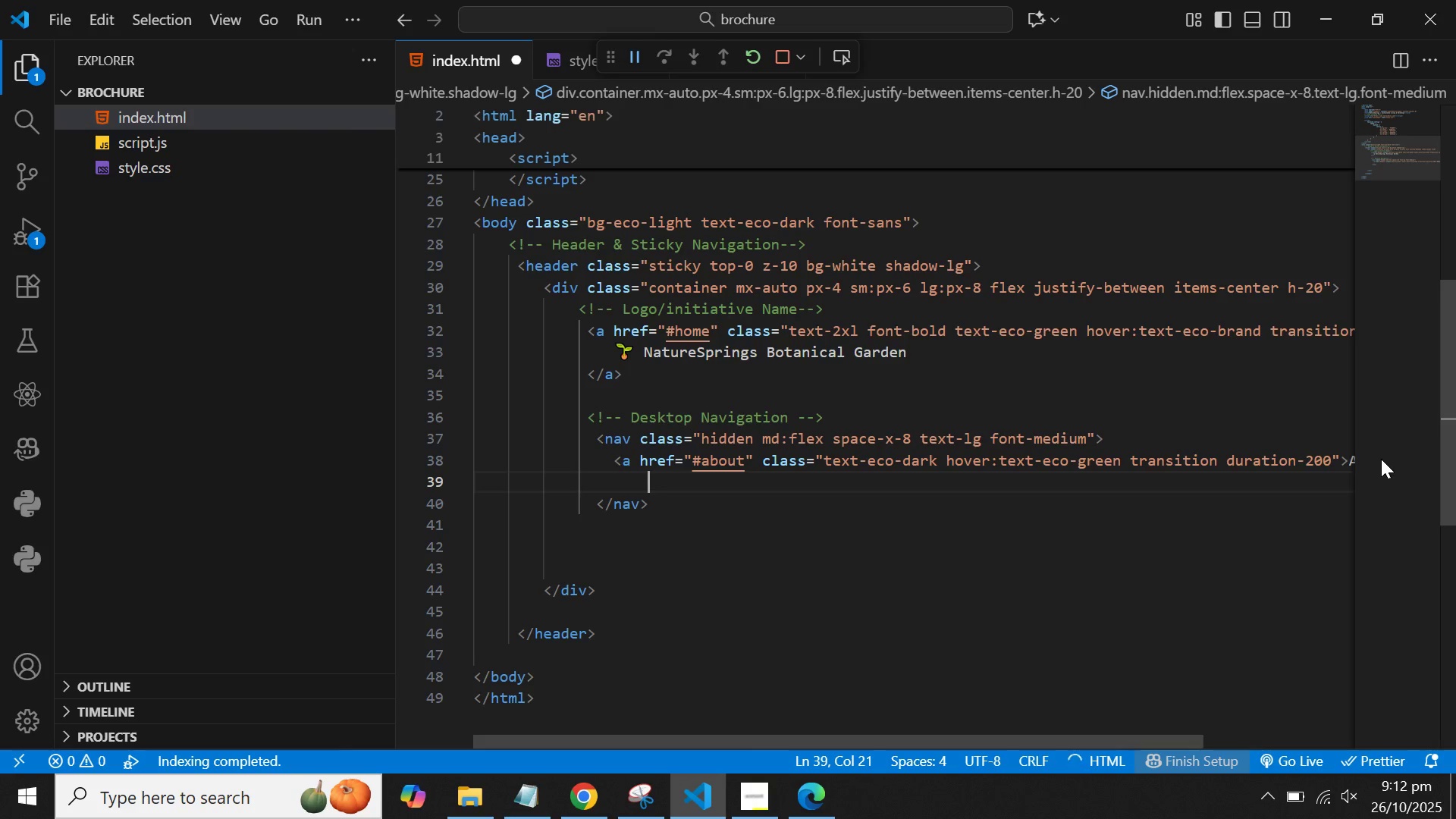 
key(Tab)
 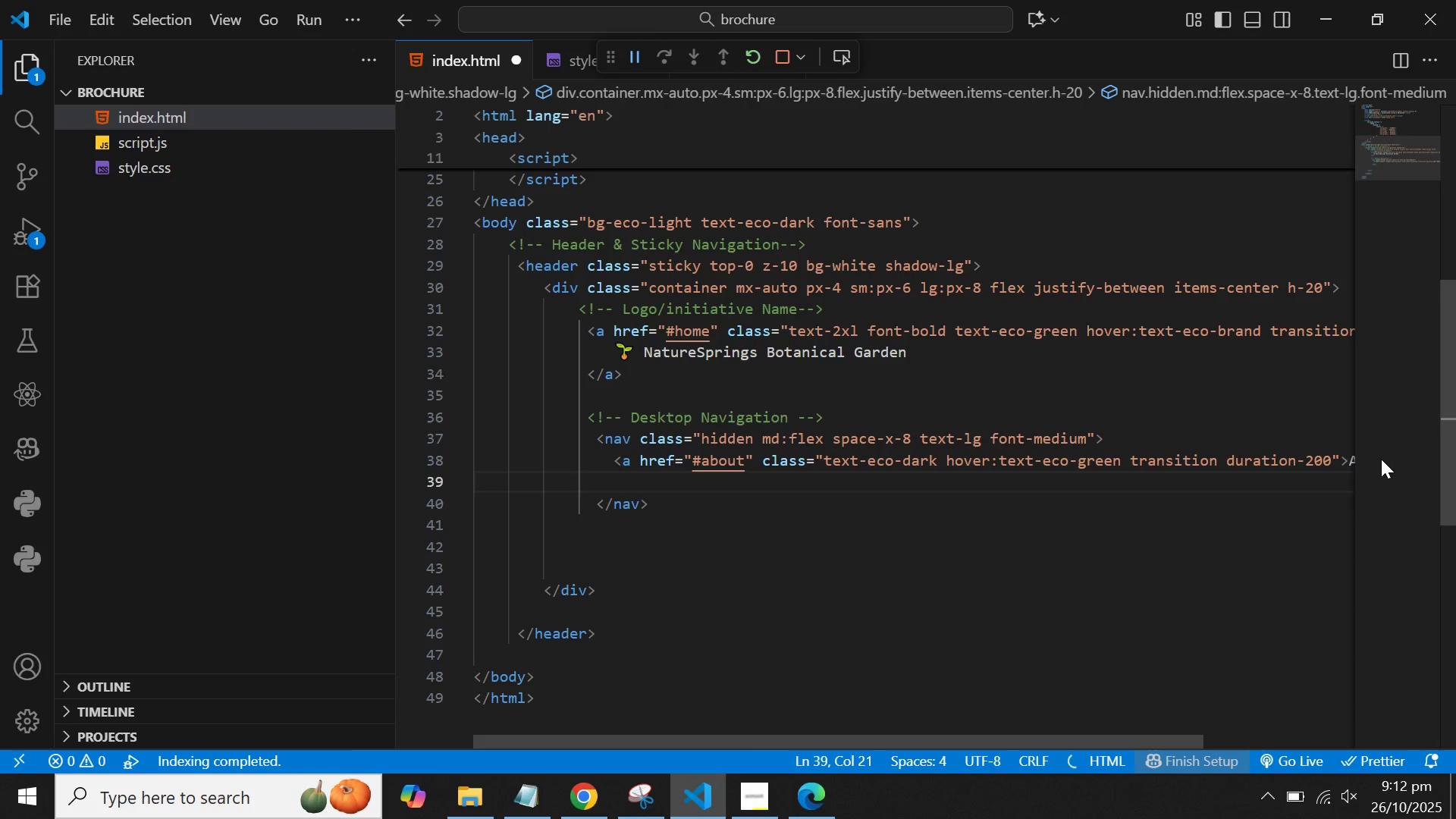 
key(Backspace)
 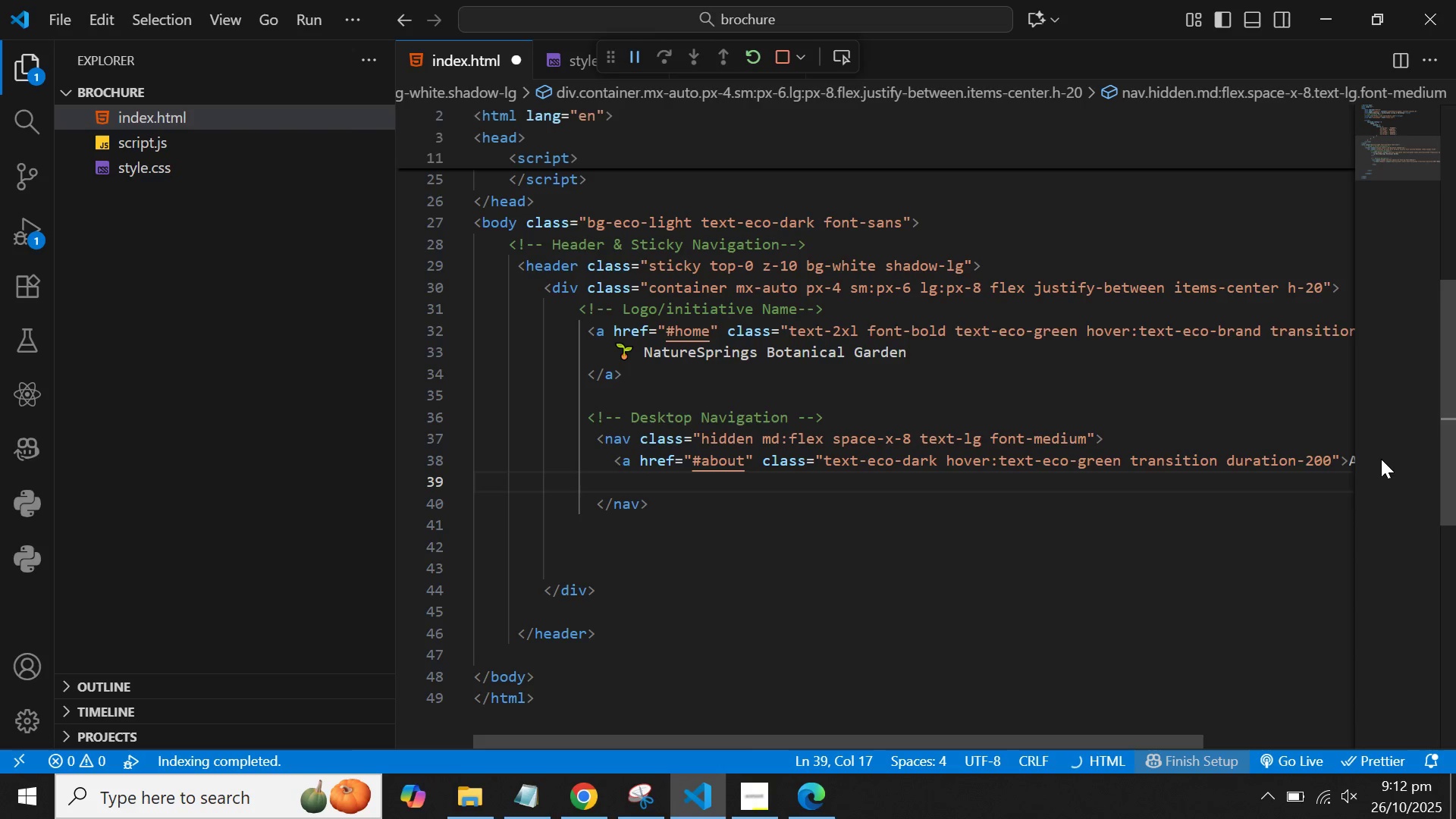 
key(Control+V)
 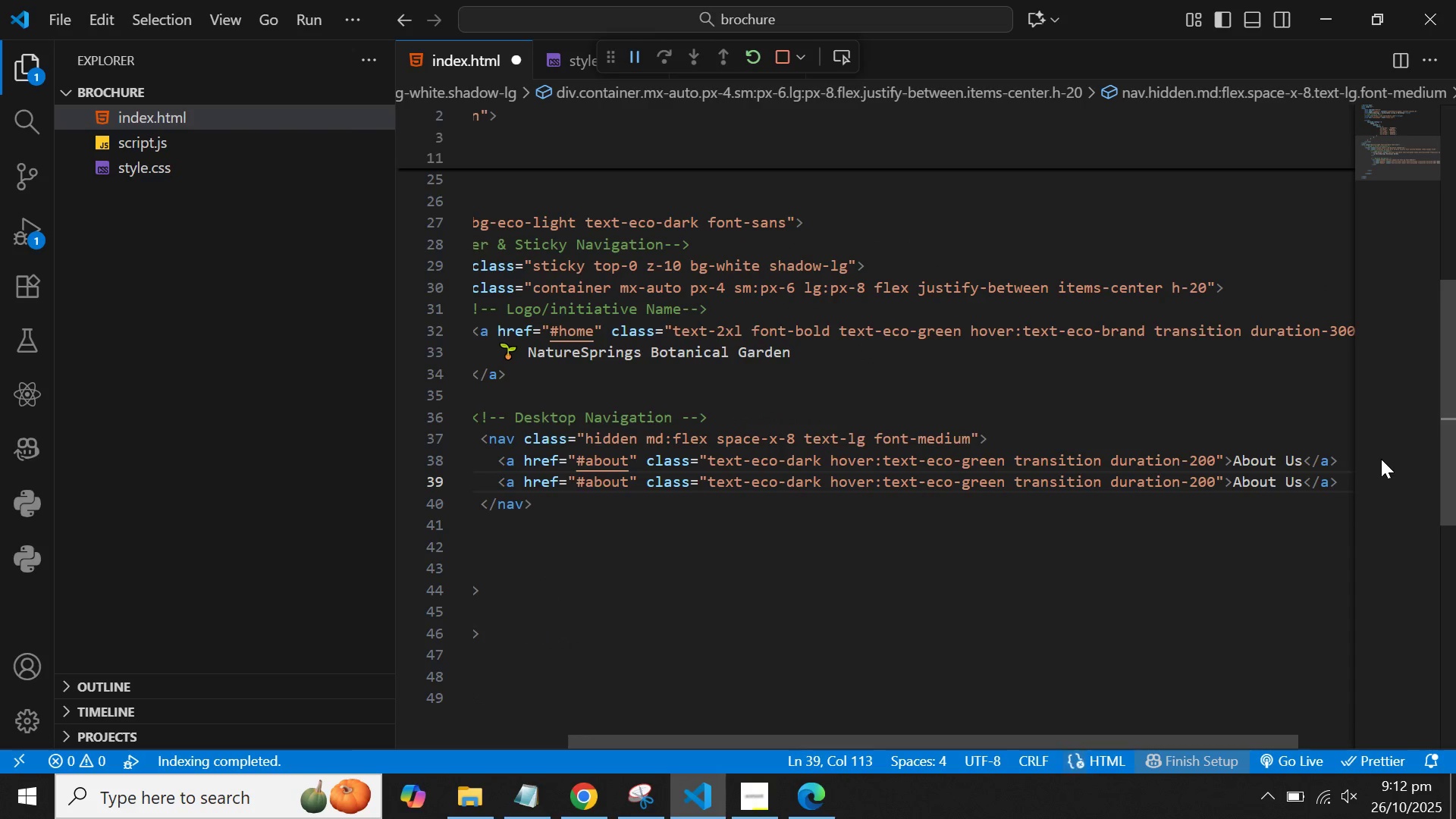 
key(ArrowLeft)
 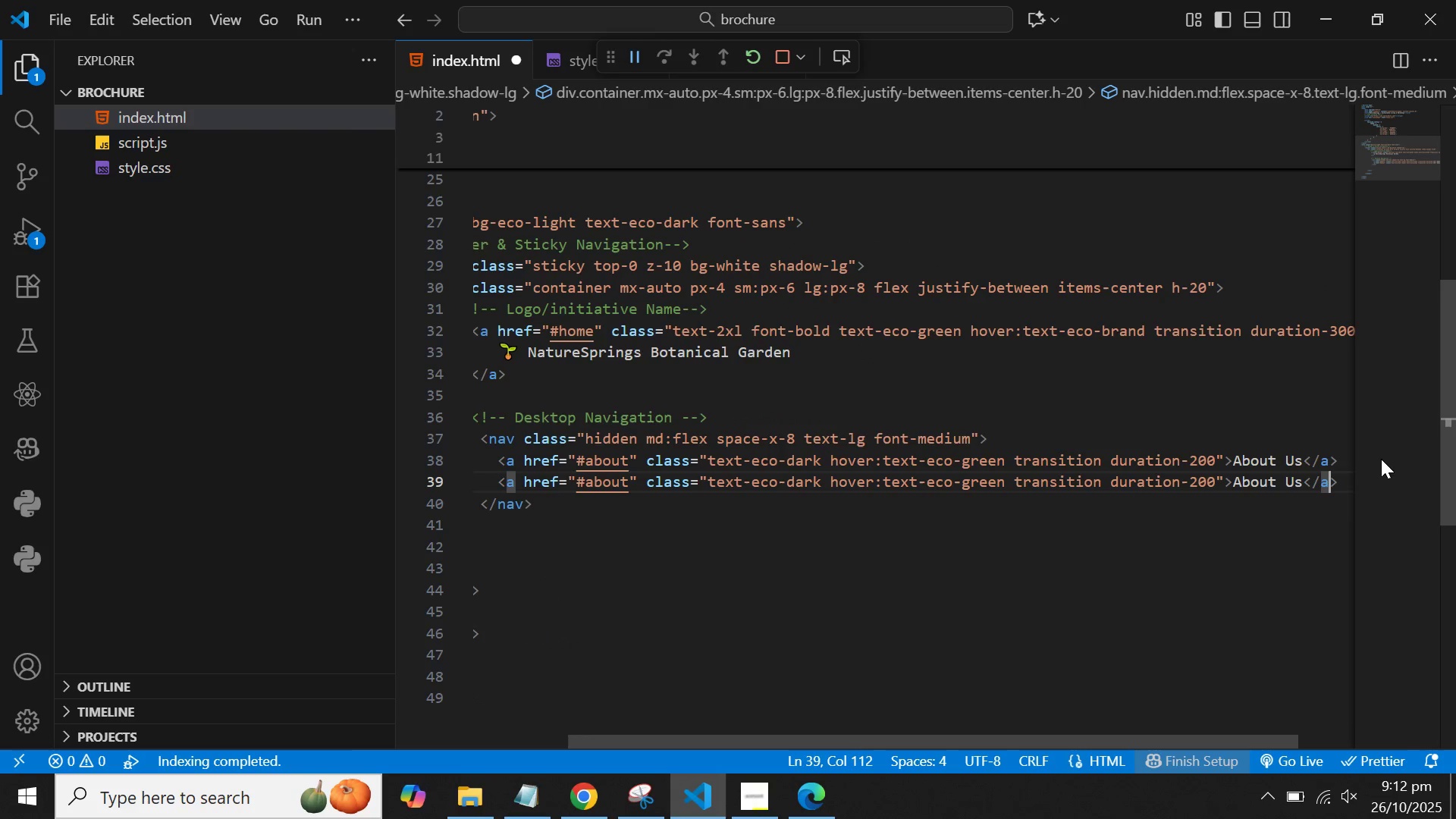 
key(ArrowLeft)
 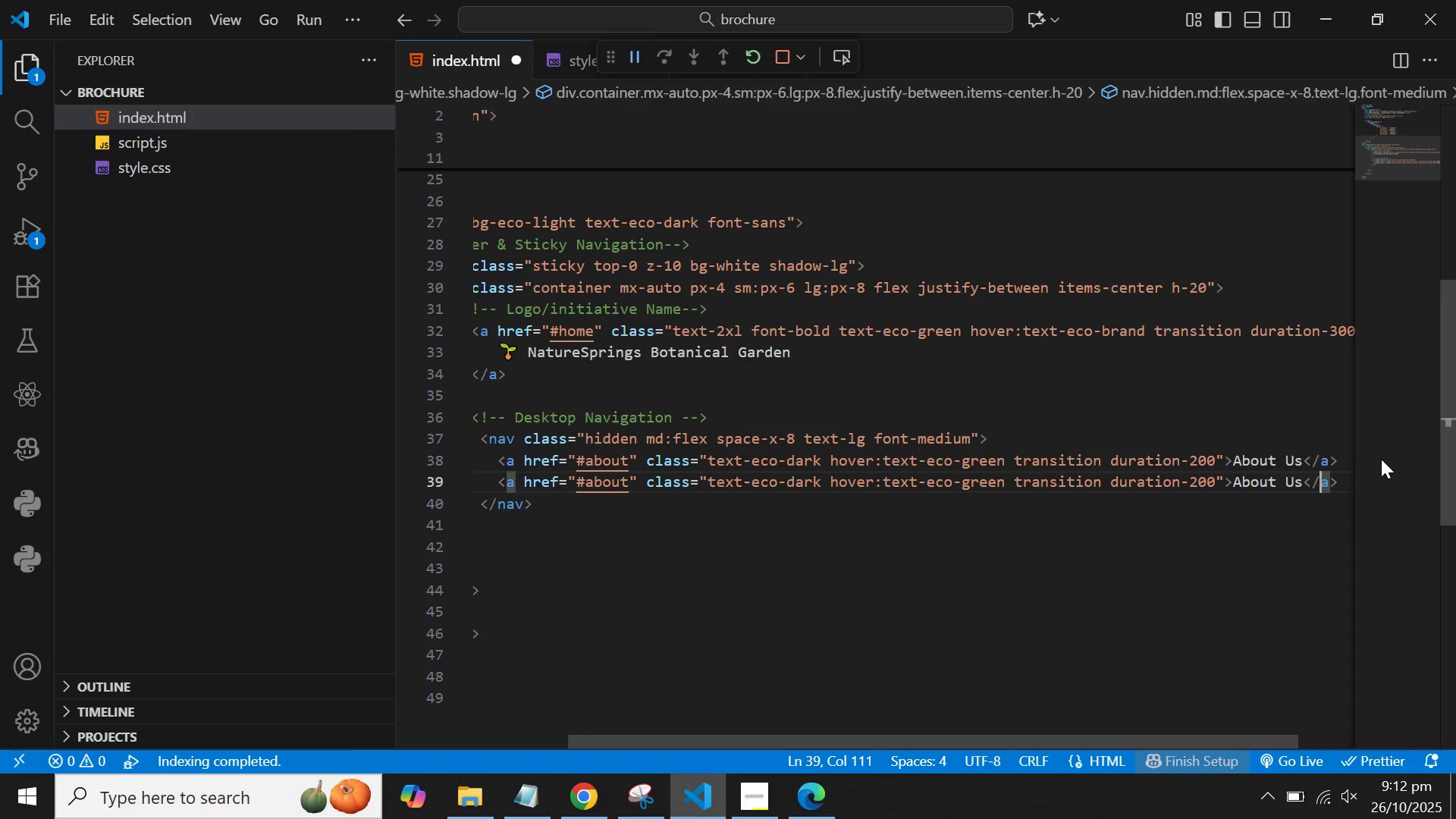 
key(ArrowLeft)
 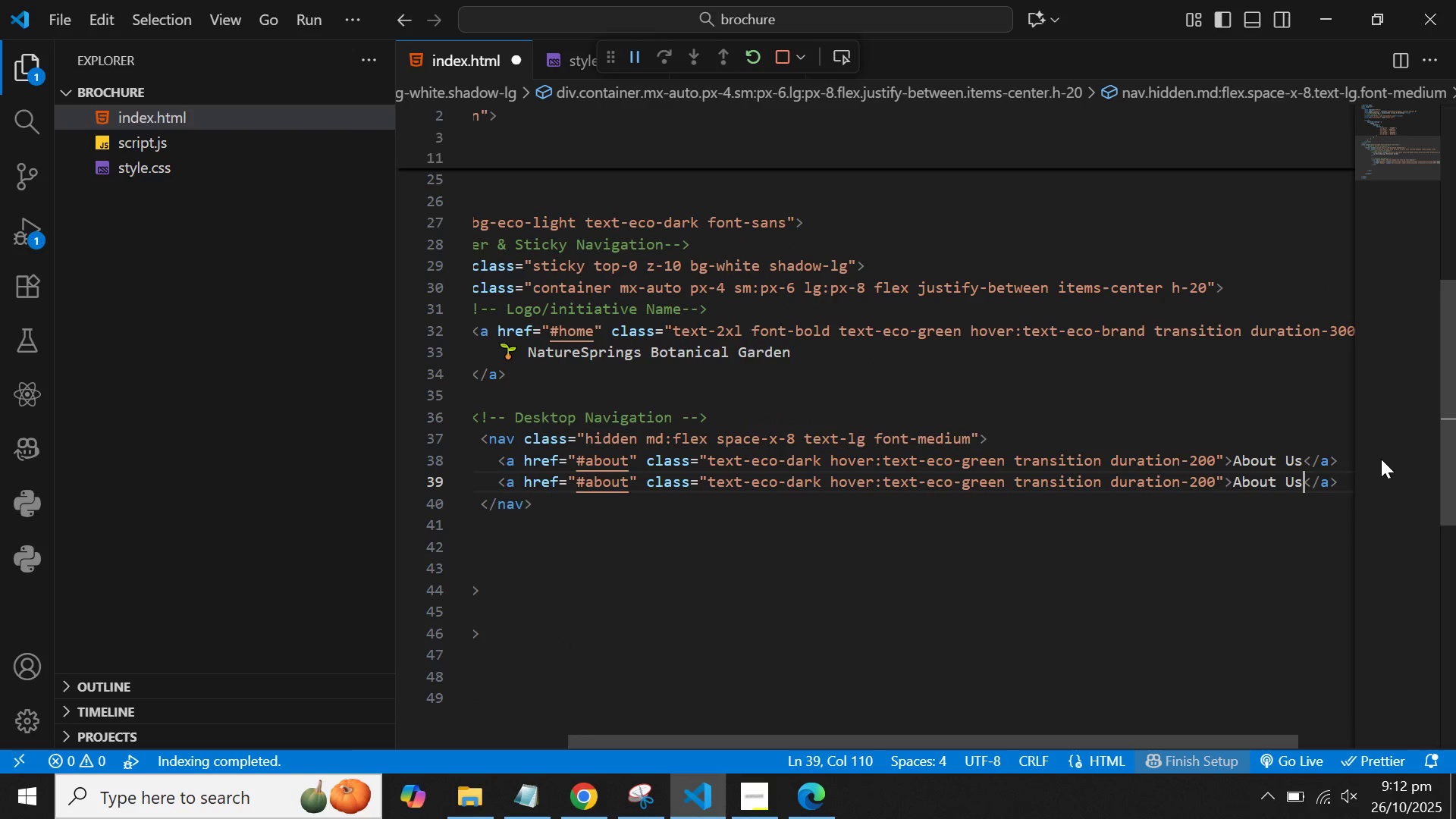 
key(ArrowLeft)
 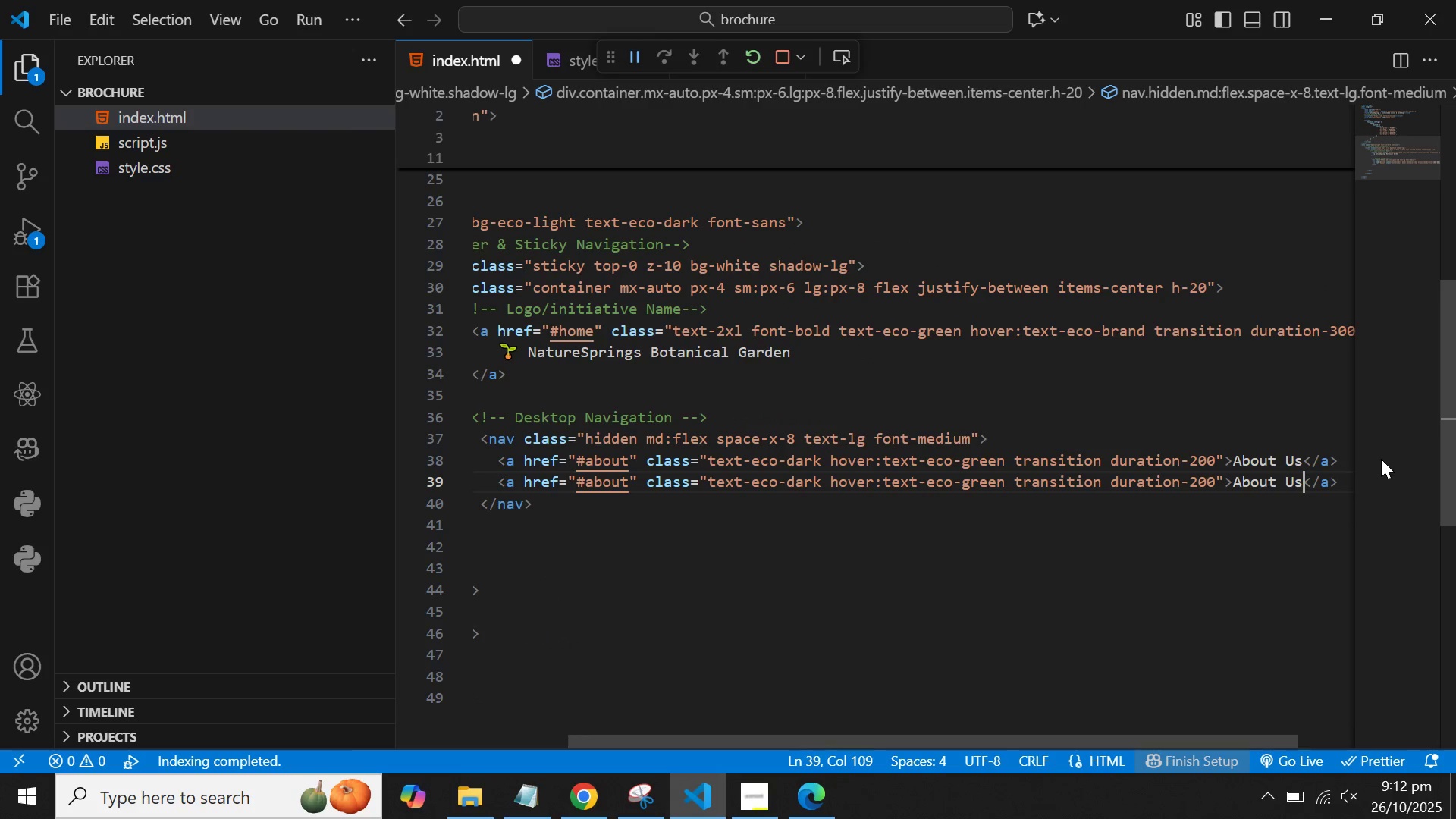 
key(Backspace)
key(Backspace)
key(Backspace)
key(Backspace)
key(Backspace)
key(Backspace)
key(Backspace)
key(Backspace)
type(Our Offeriings)
key(Backspace)
key(Backspace)
key(Backspace)
key(Backspace)
type(ngs)
 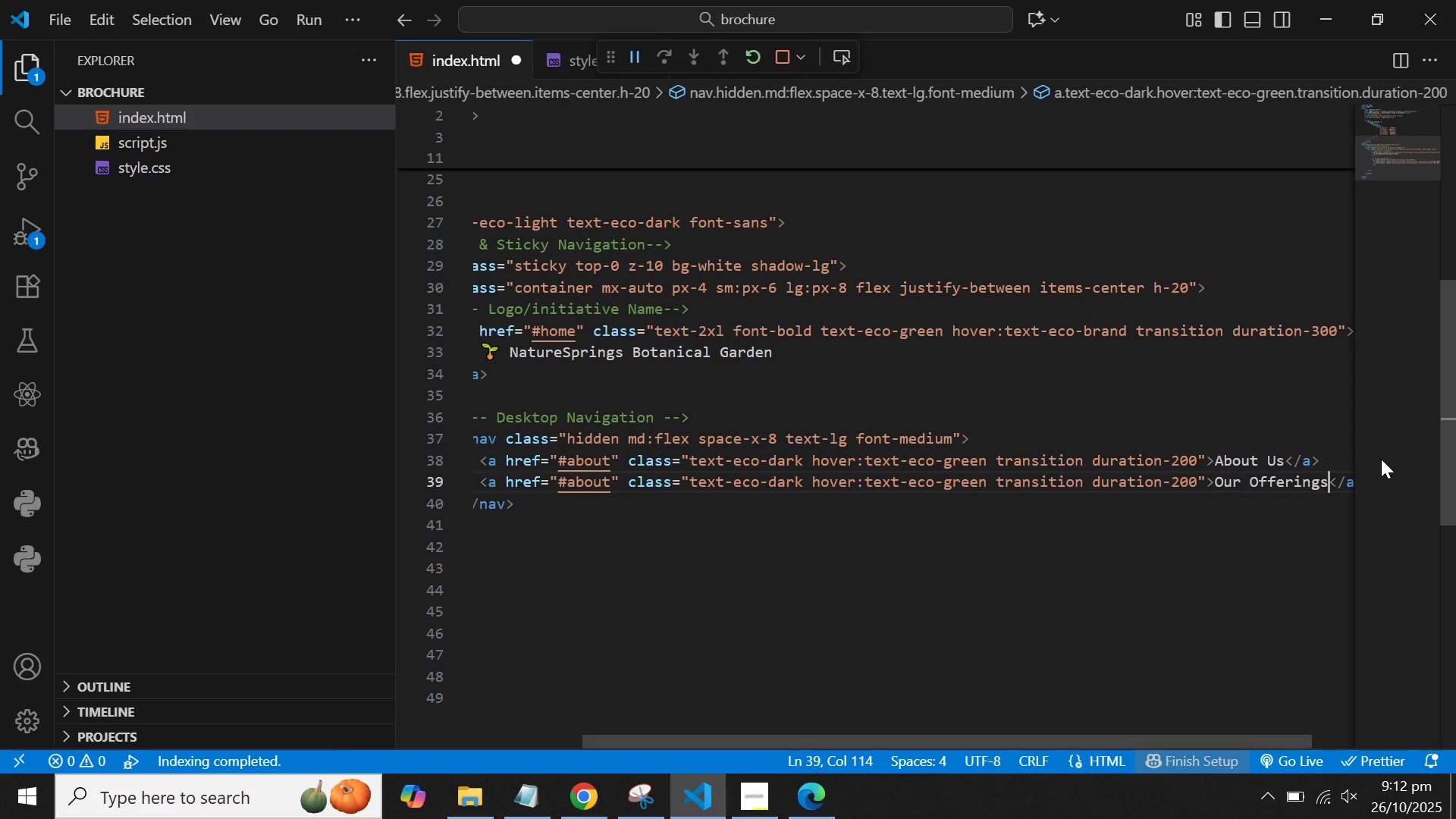 
wait(11.25)
 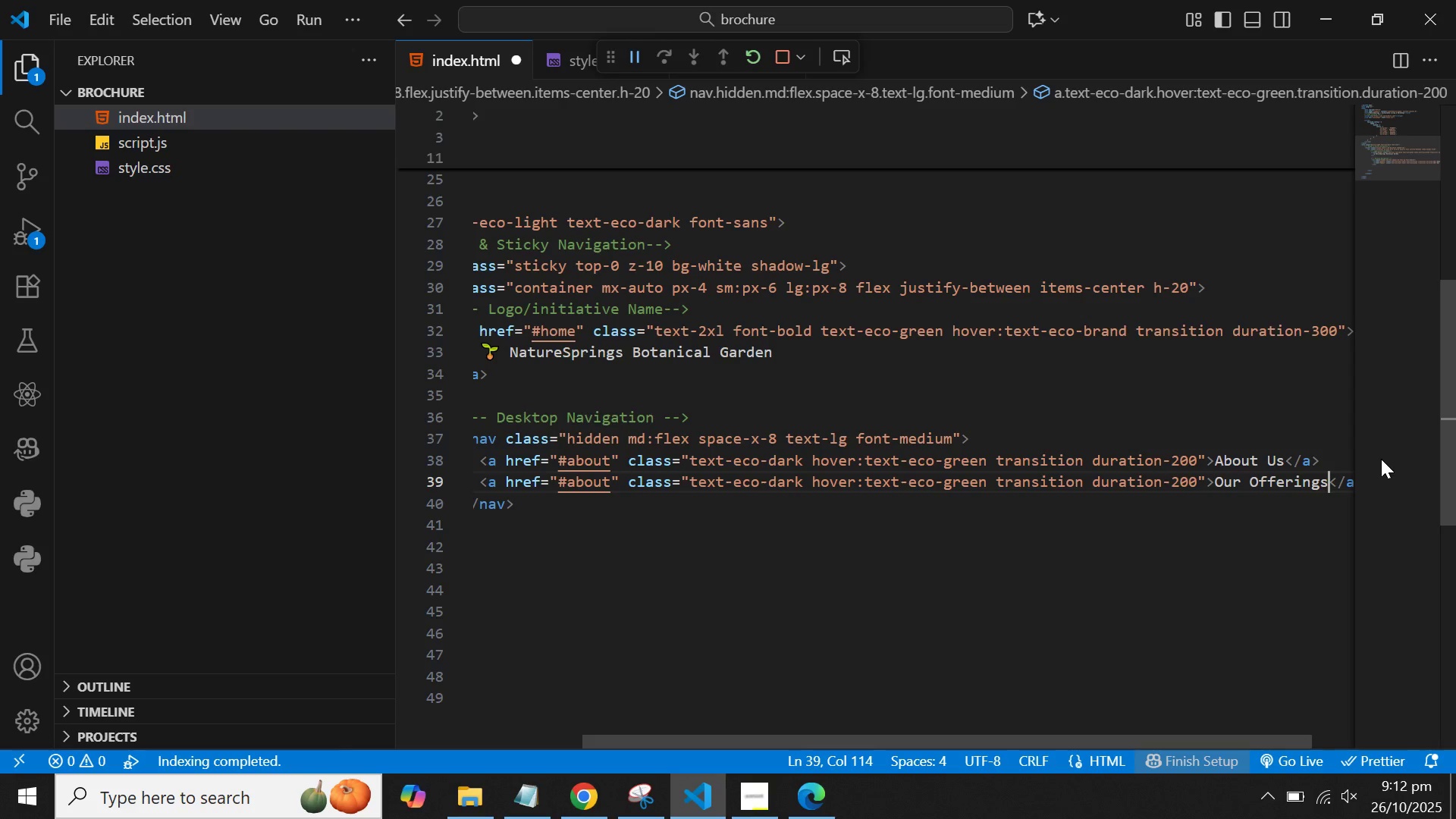 
hold_key(key=ArrowLeft, duration=1.53)
 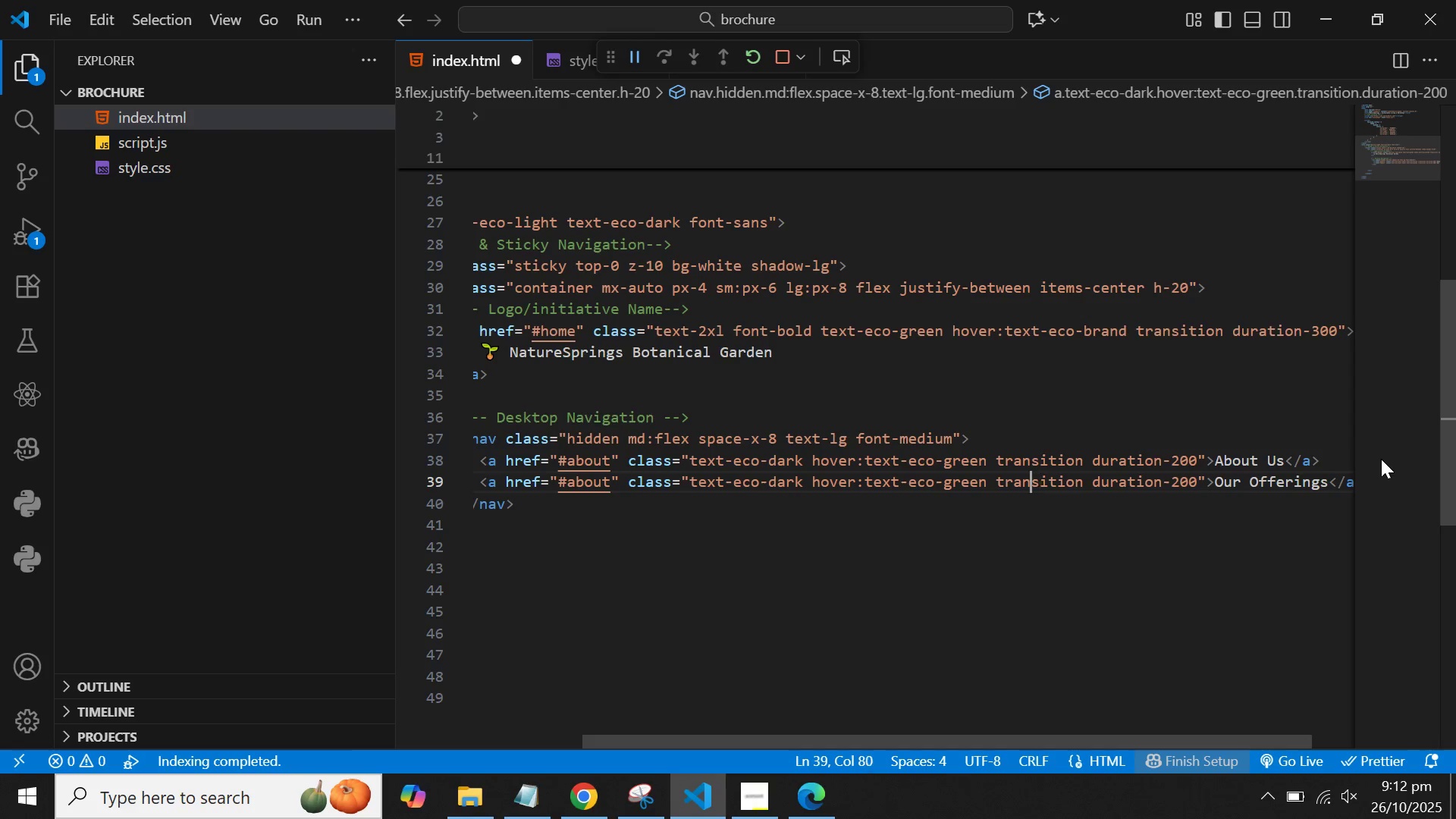 
hold_key(key=ArrowLeft, duration=1.53)
 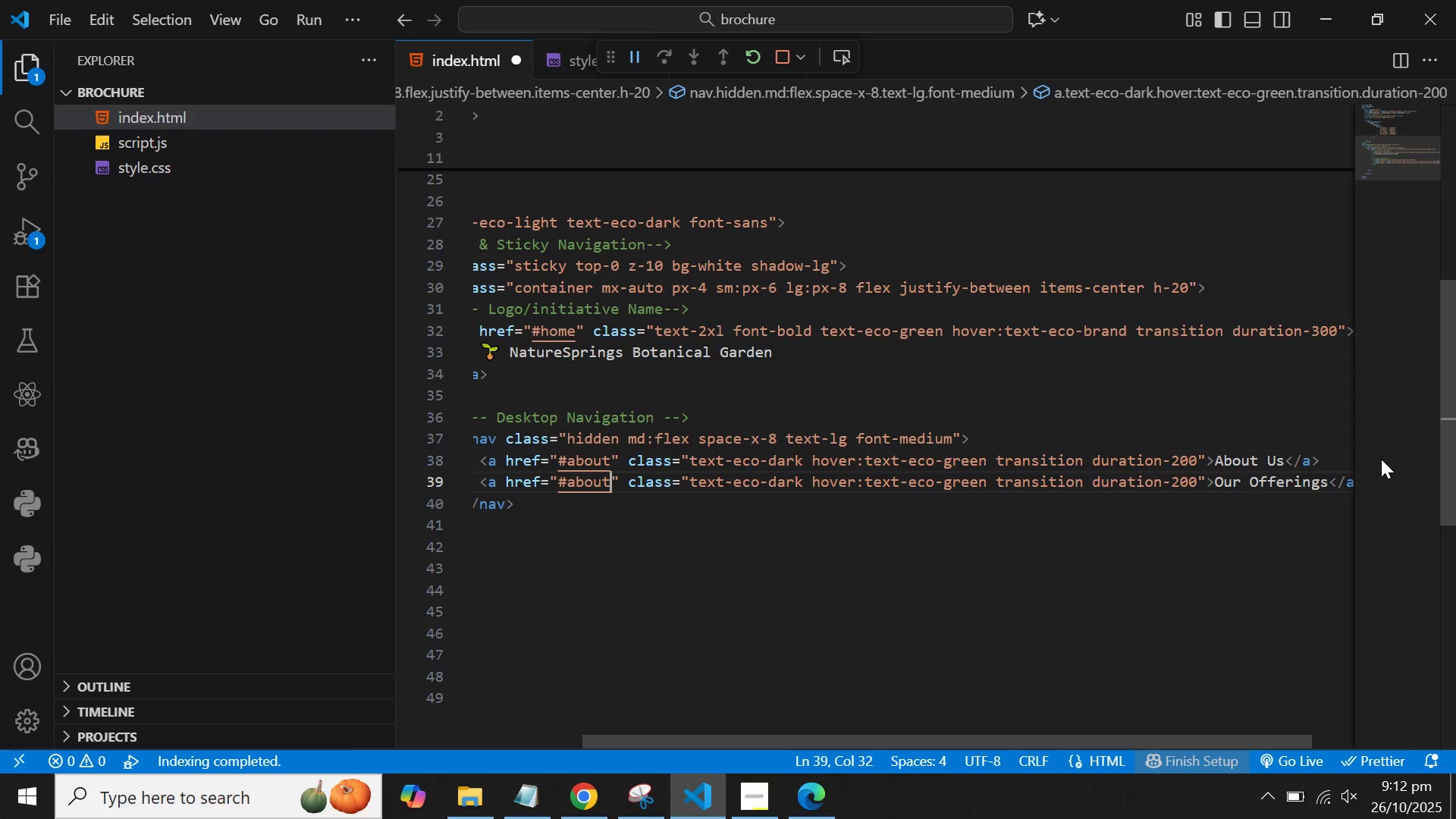 
key(ArrowLeft)
 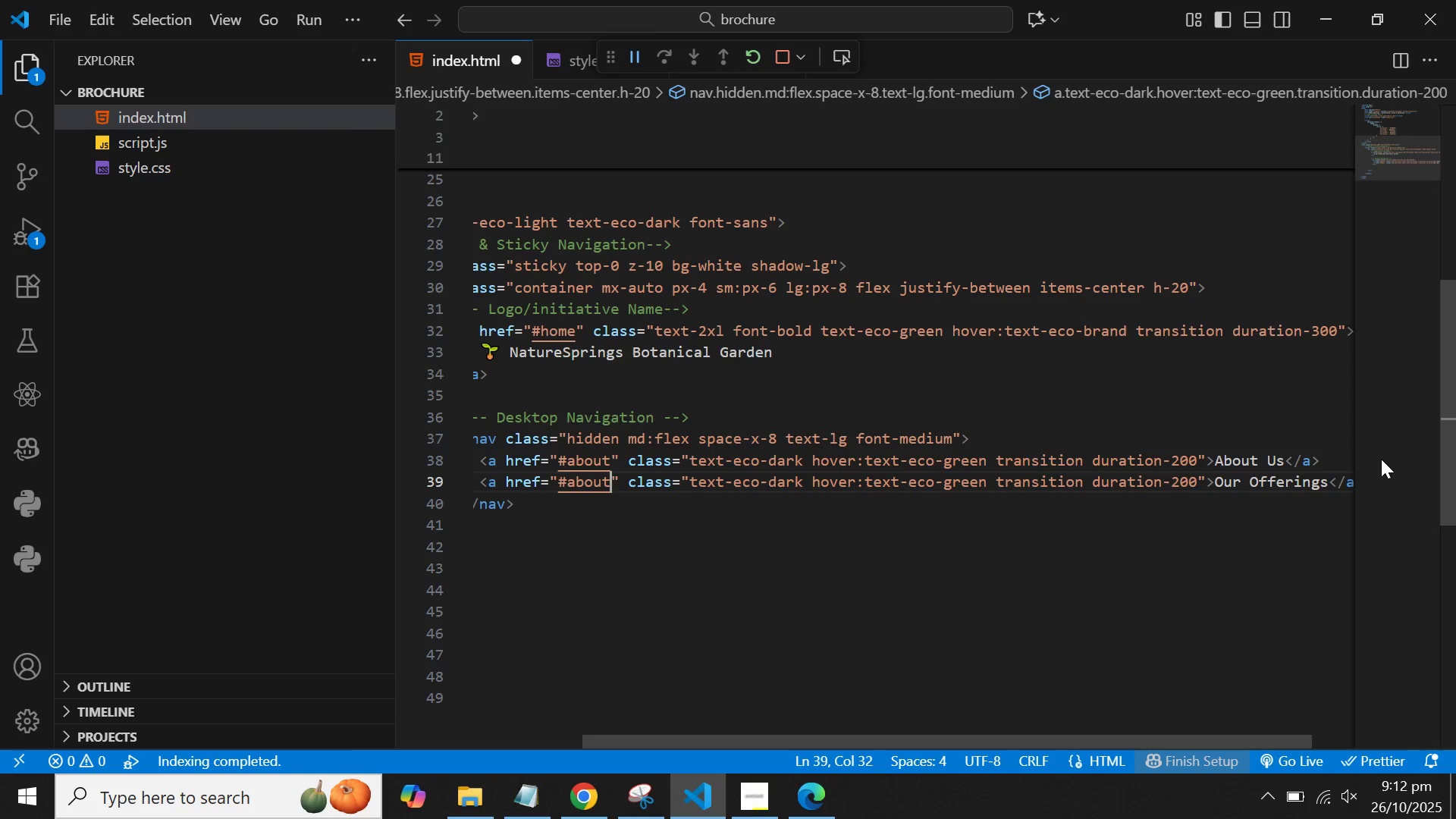 
key(ArrowLeft)
 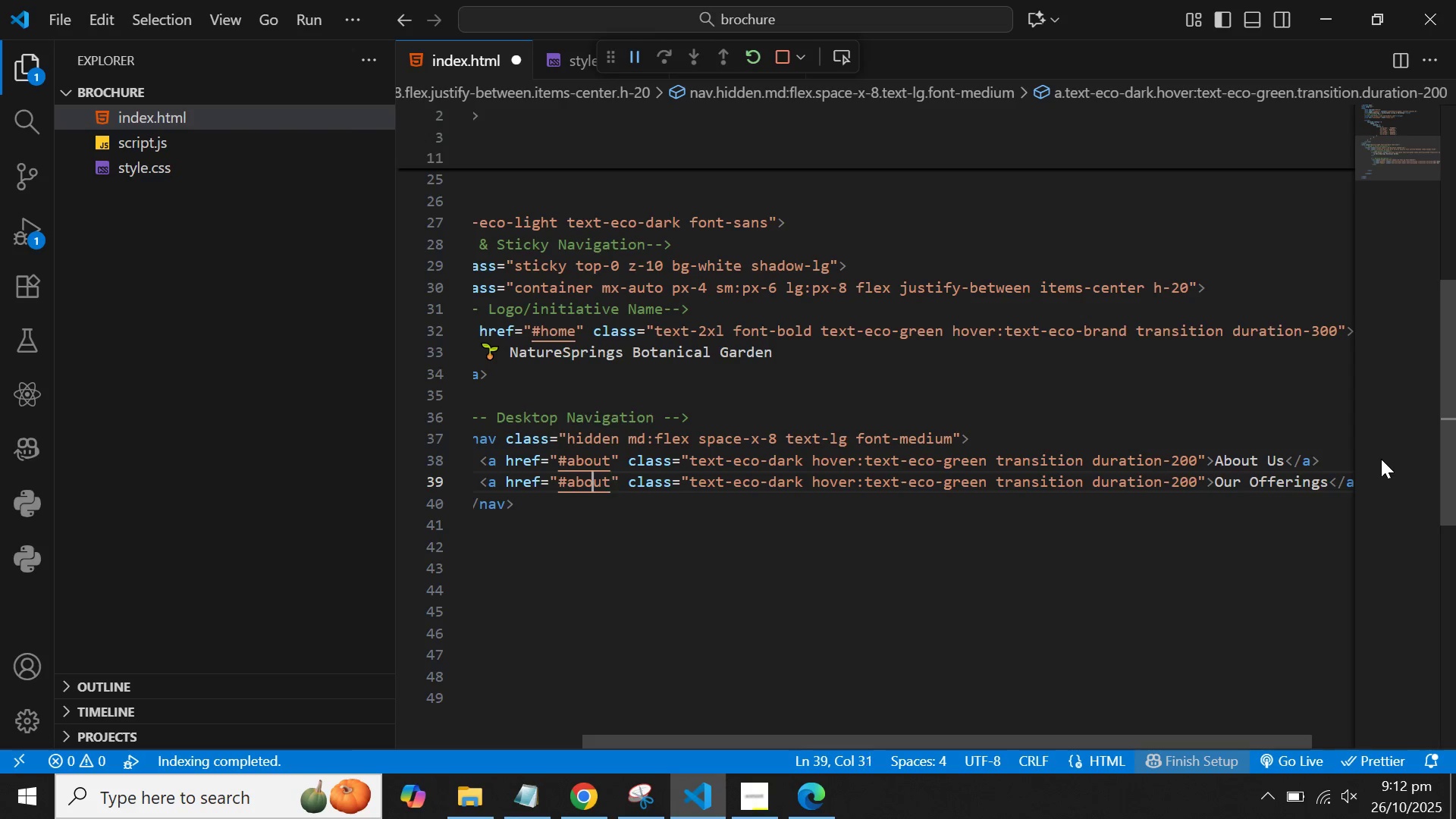 
key(ArrowLeft)
 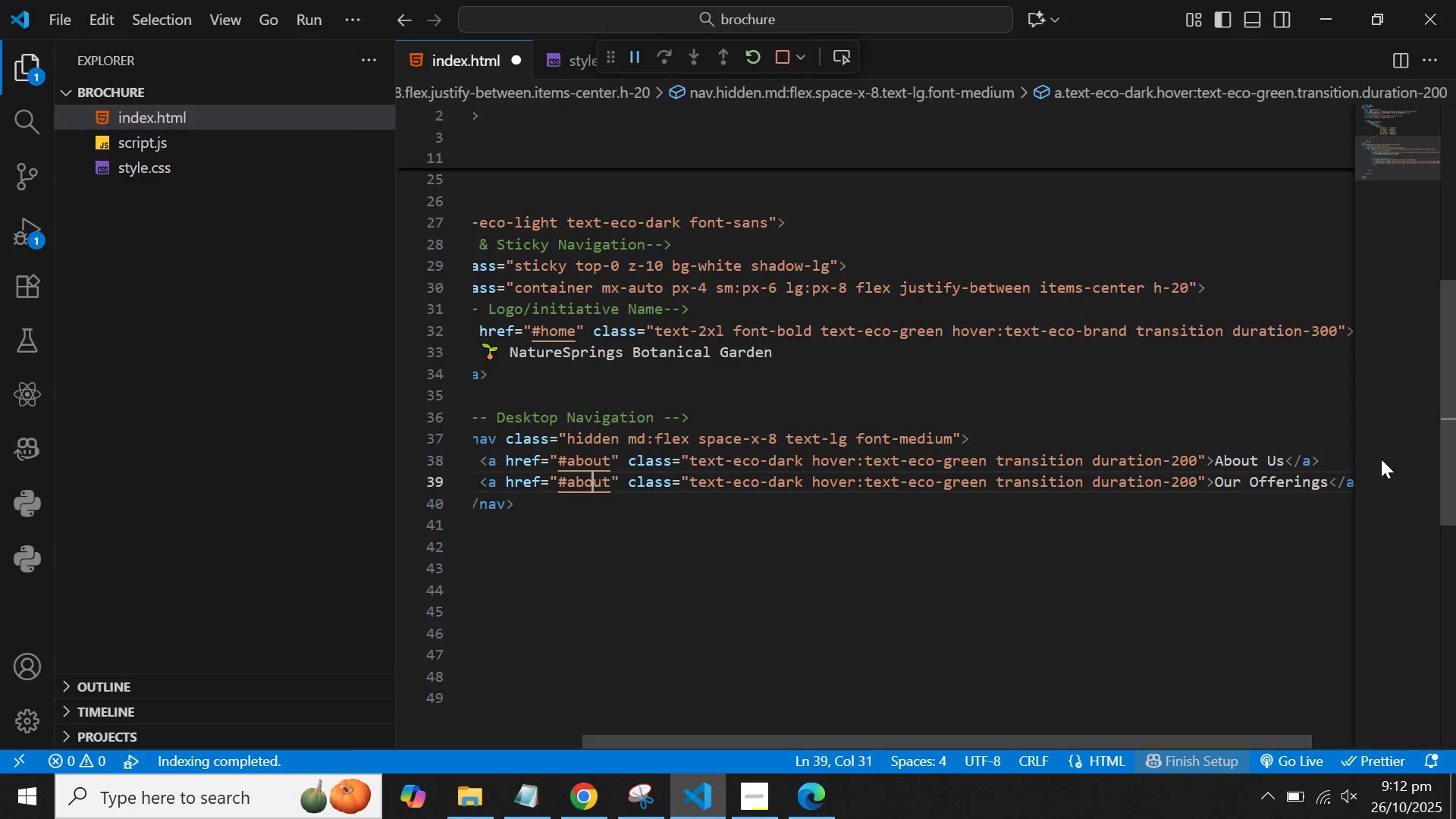 
key(ArrowLeft)
 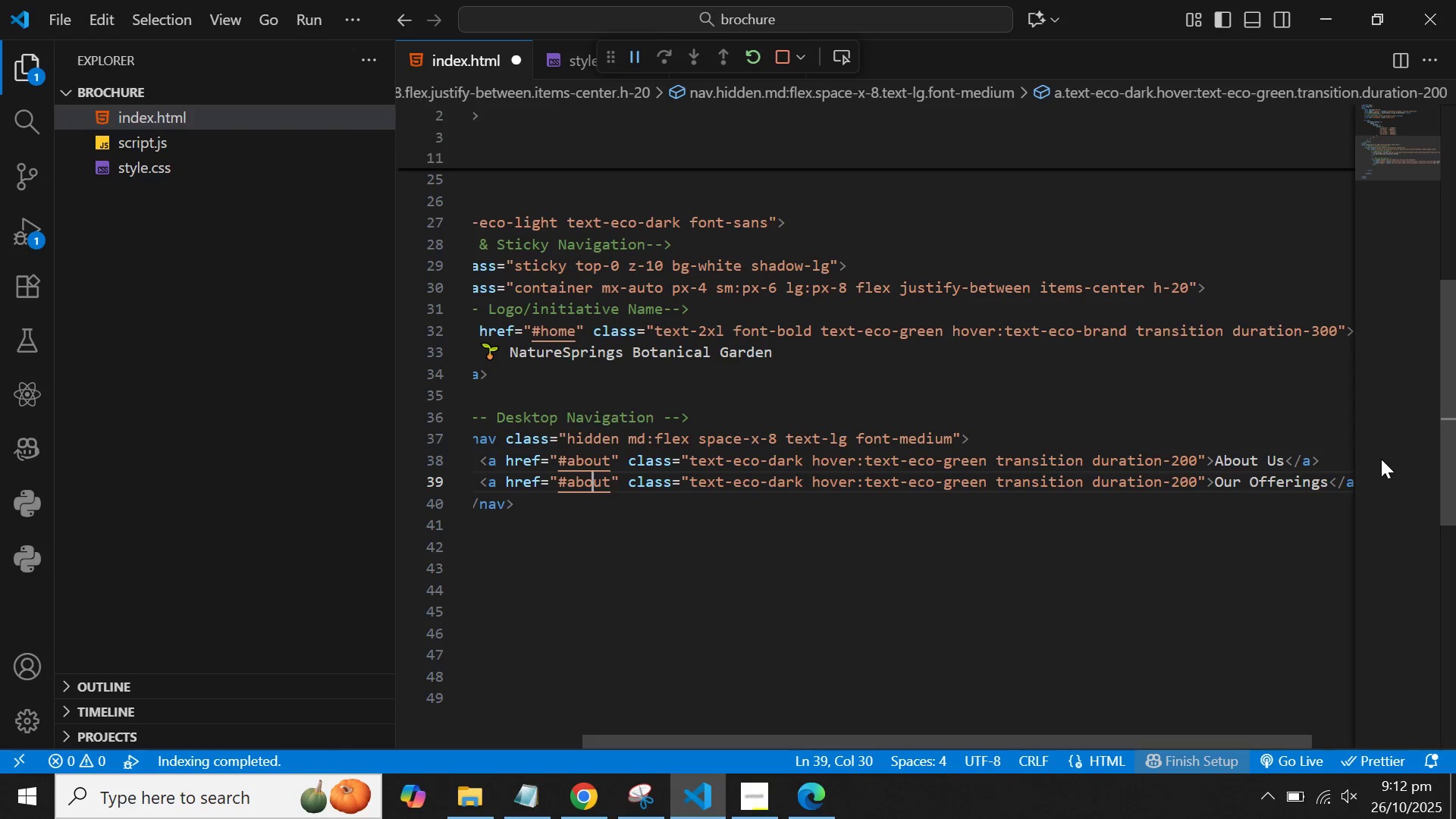 
key(ArrowLeft)
 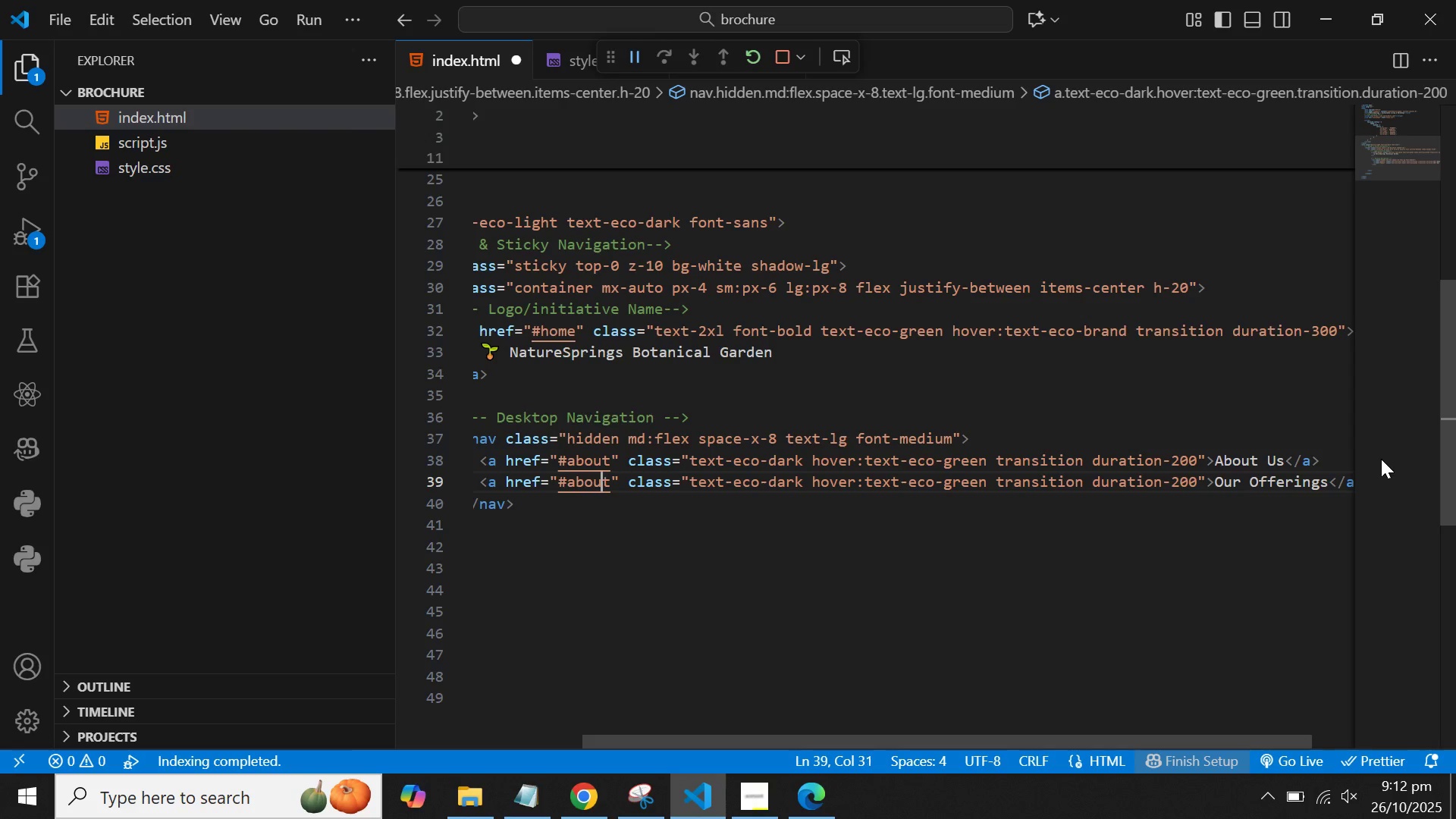 
key(ArrowRight)
 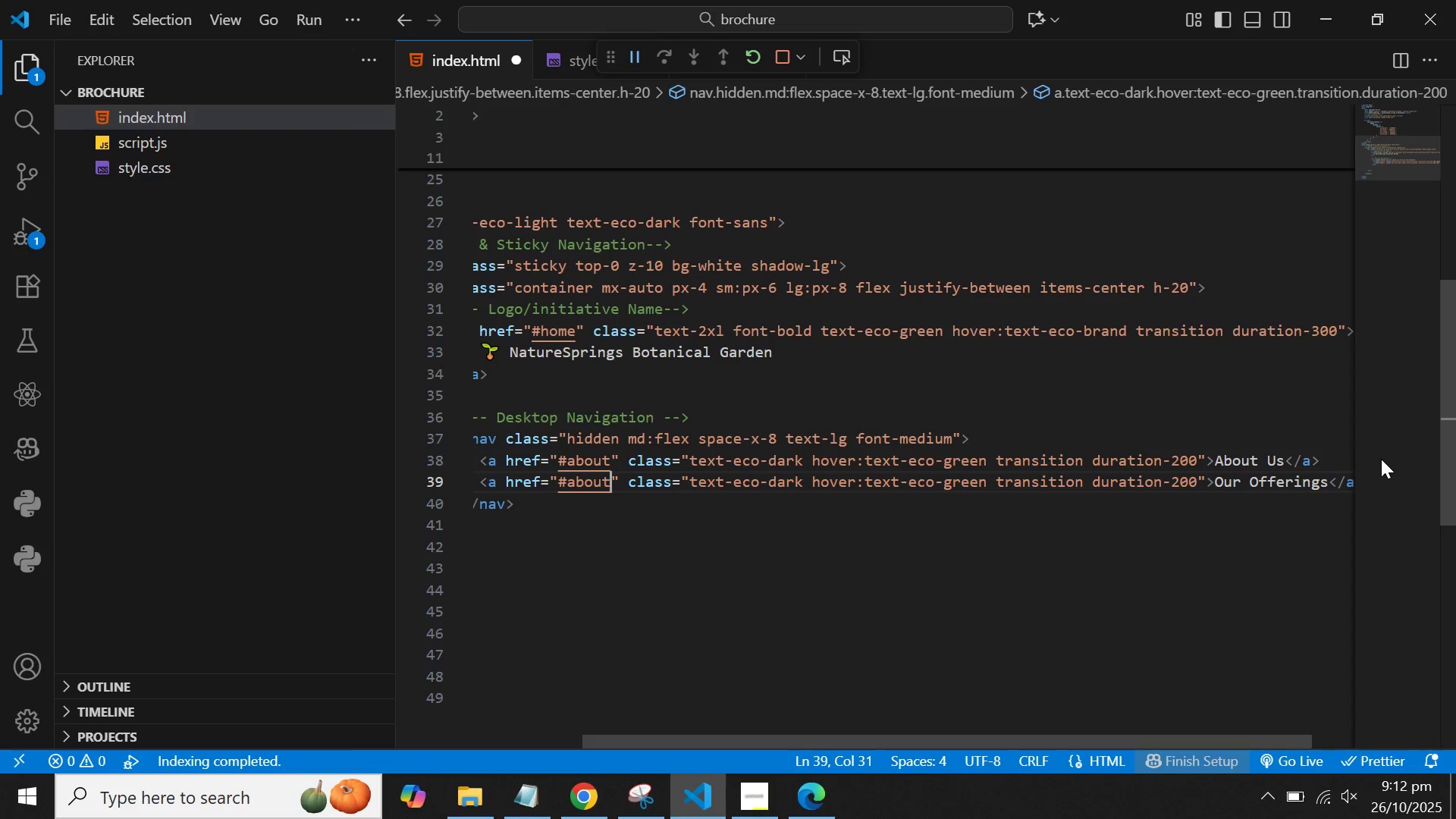 
key(ArrowRight)
 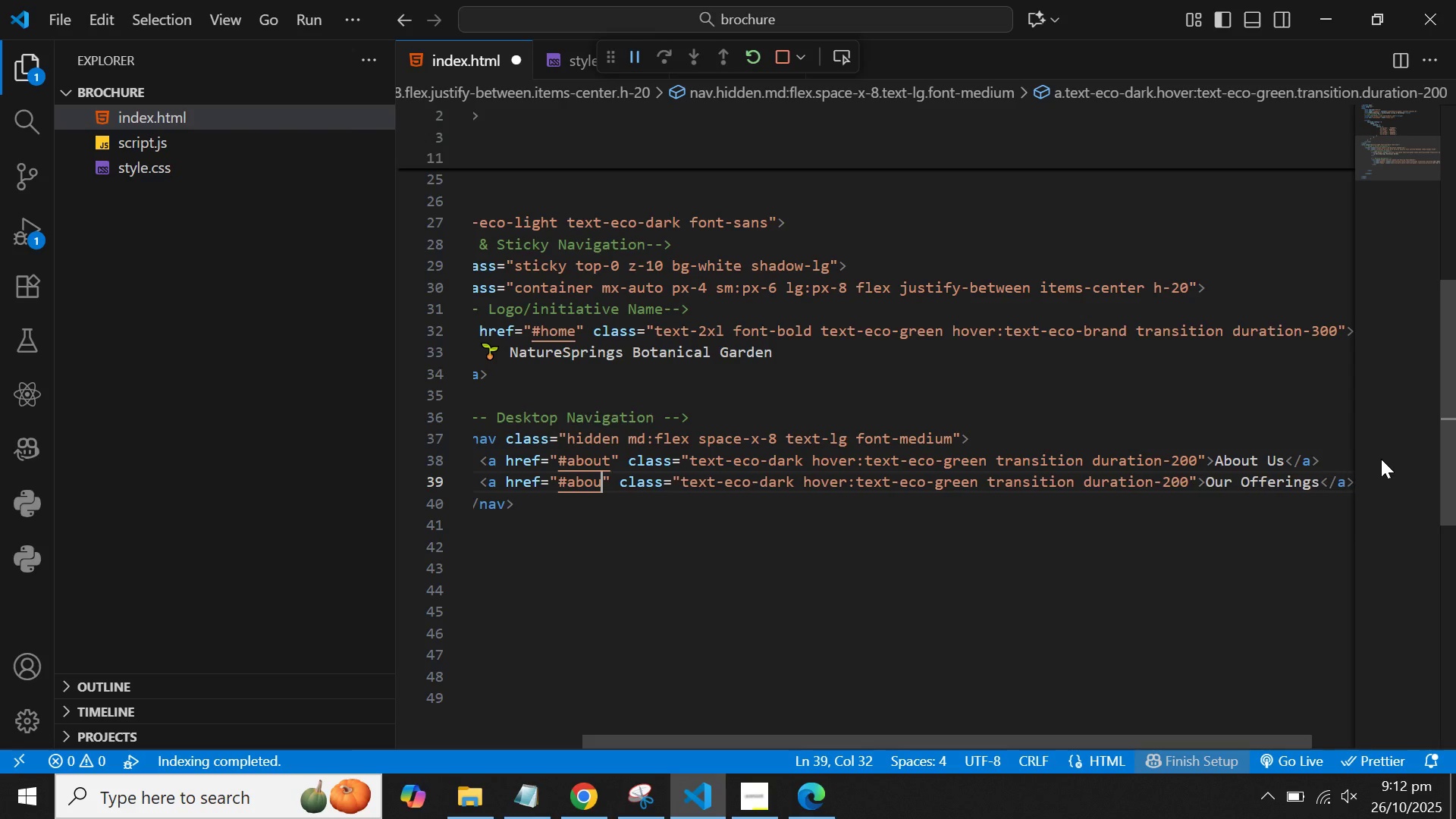 
key(Backspace)
key(Backspace)
key(Backspace)
key(Backspace)
key(Backspace)
type(offeringf)
key(Backspace)
type(s)
 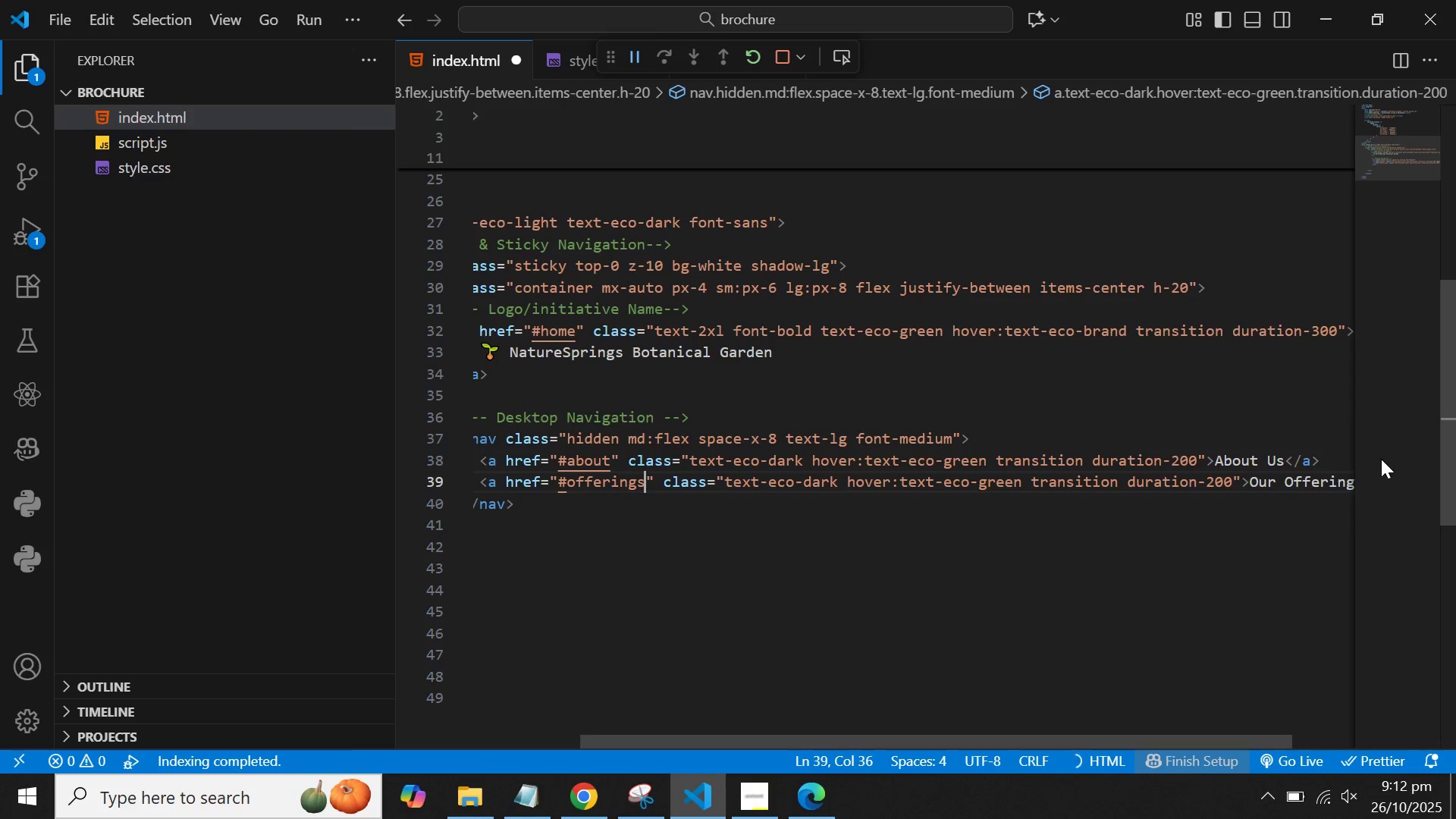 
key(ArrowDown)
 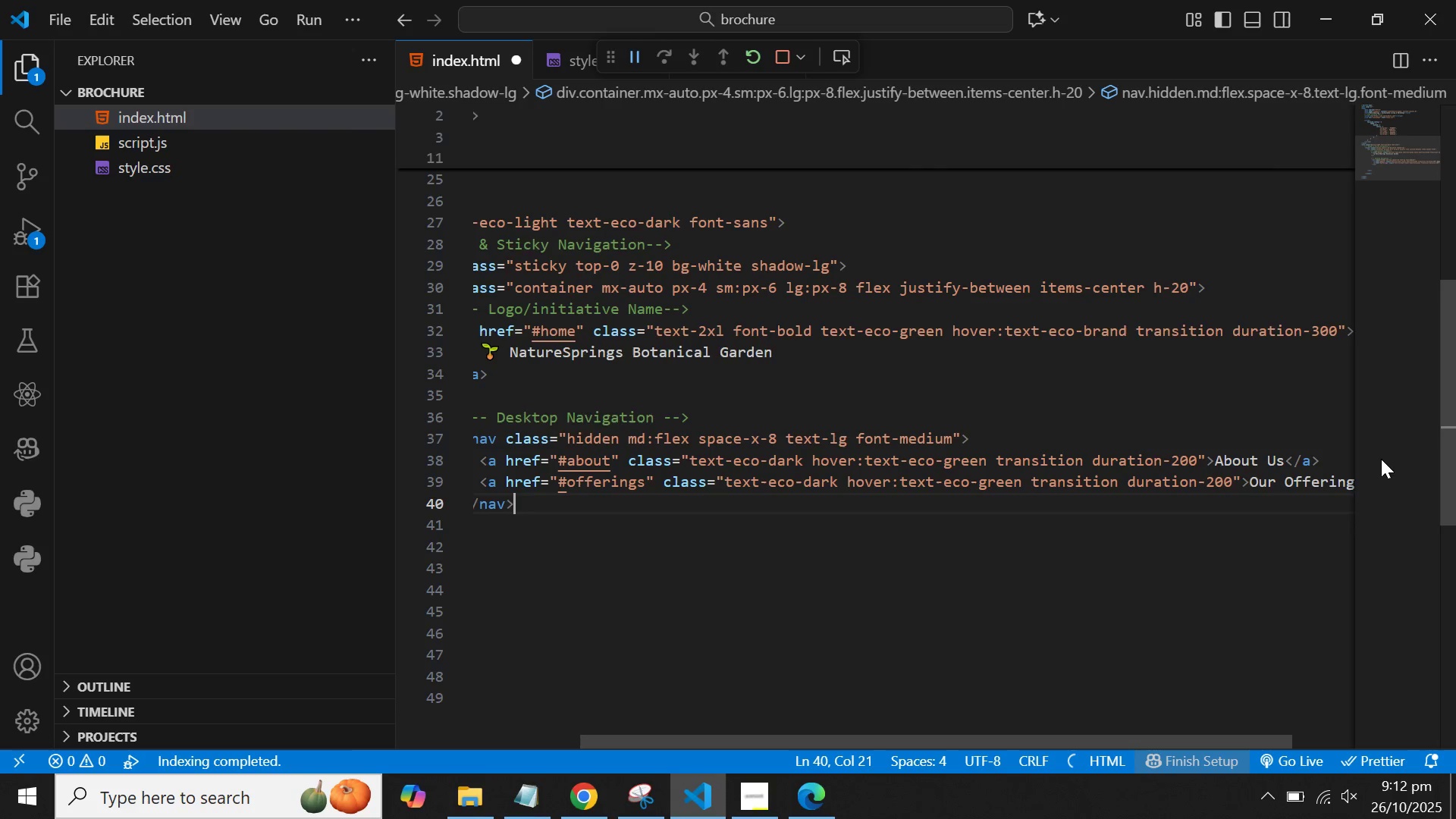 
hold_key(key=ArrowLeft, duration=0.7)
 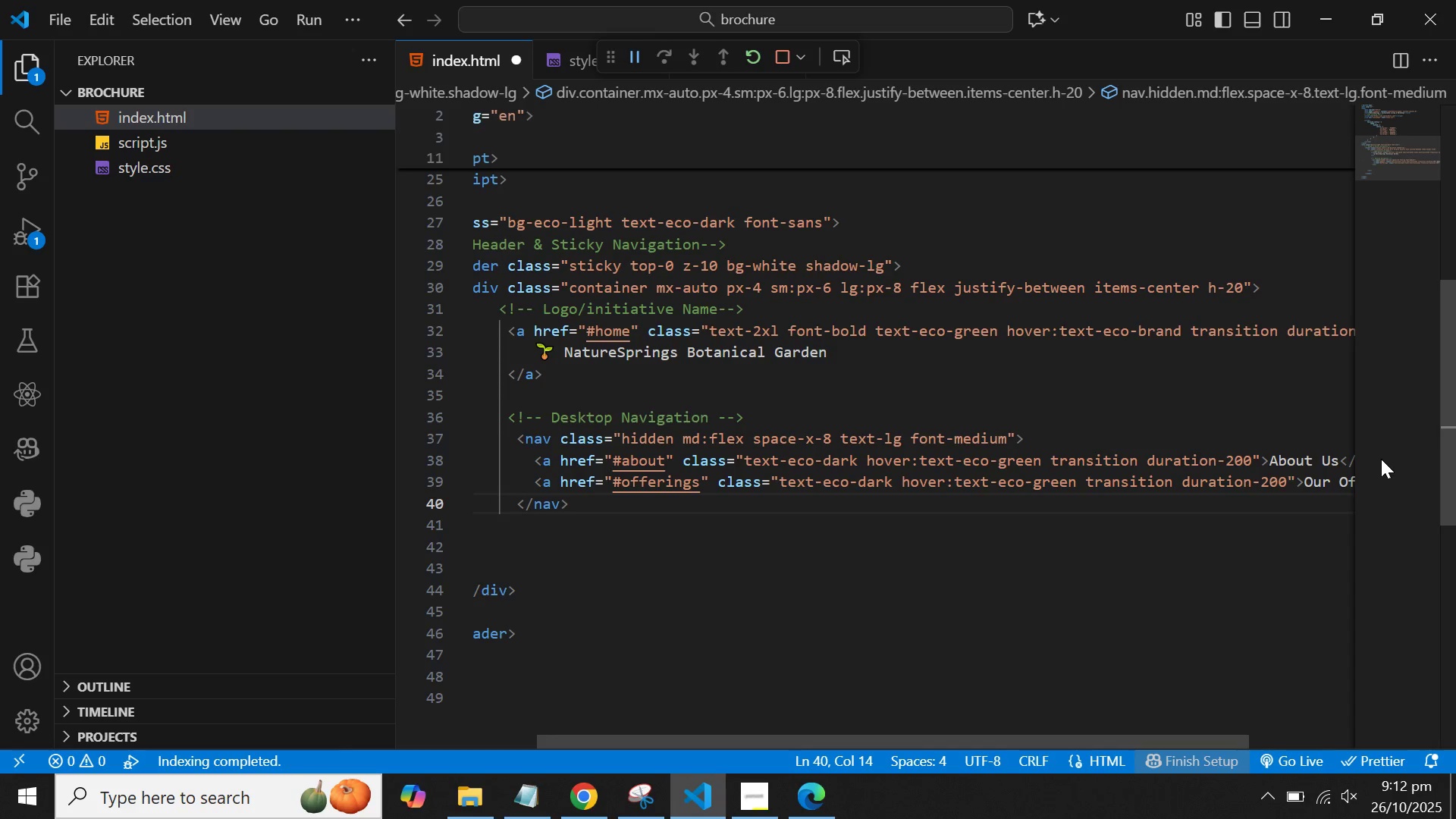 
key(ArrowRight)
 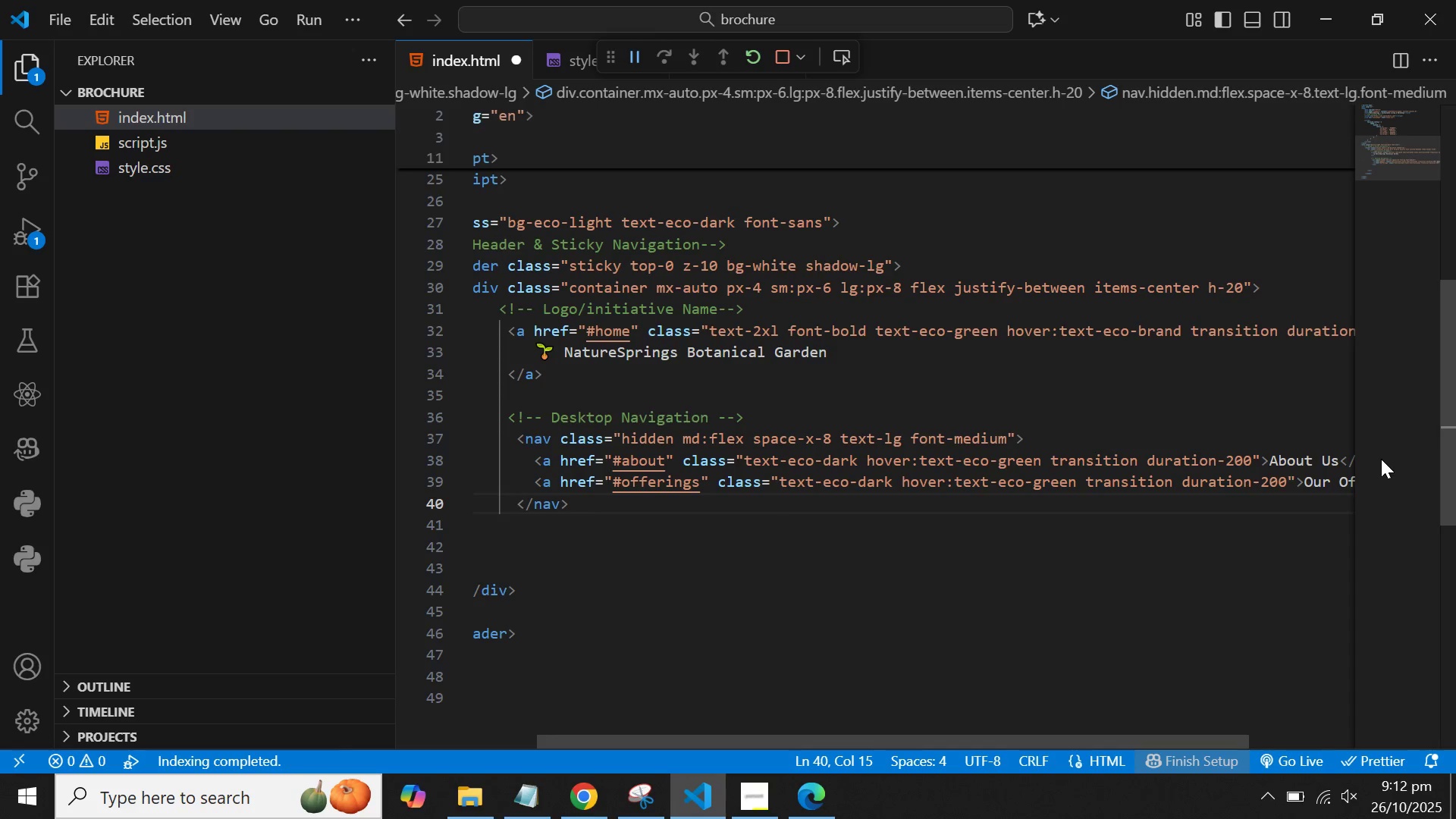 
key(Enter)
 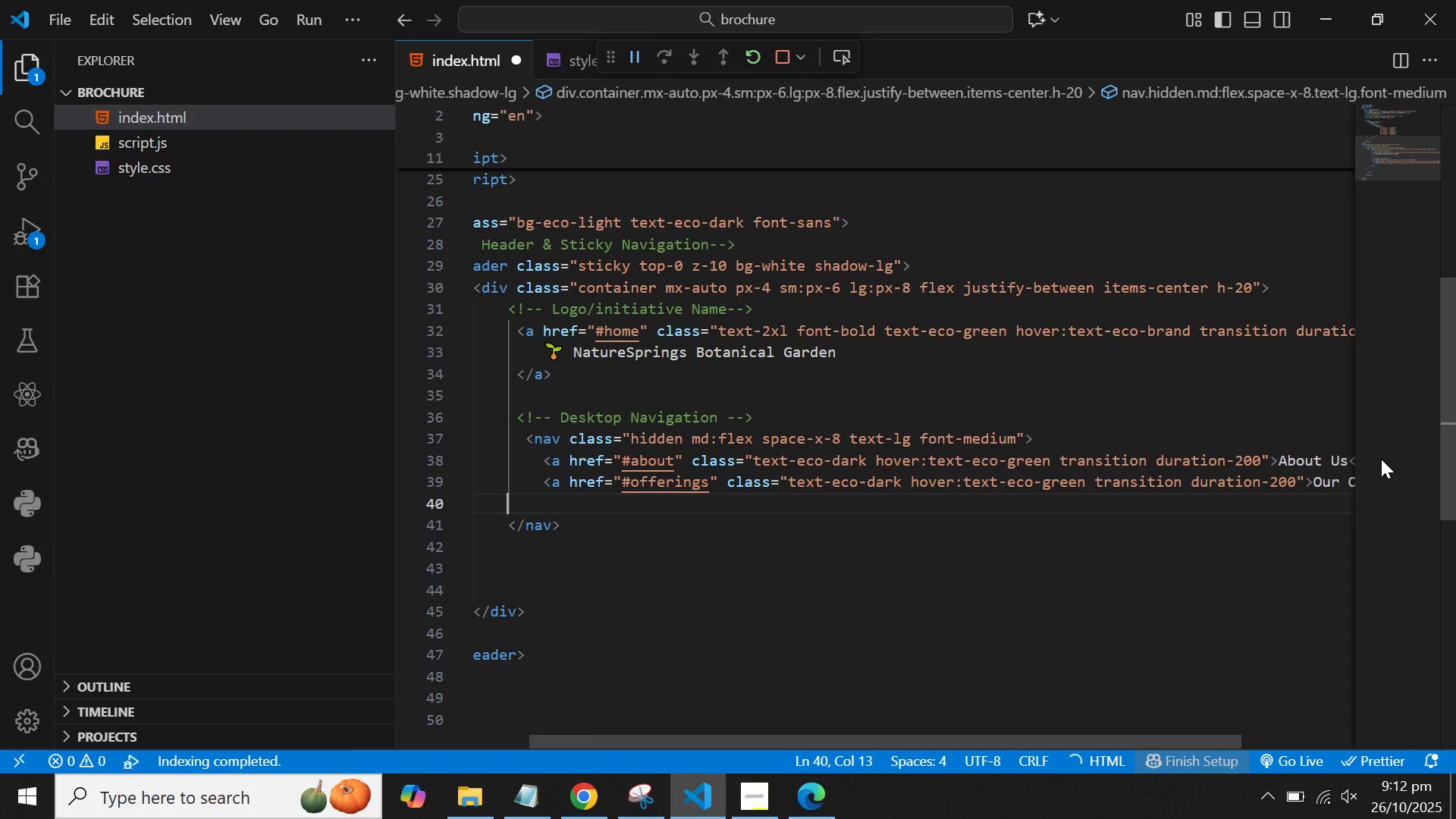 
key(ArrowUp)
 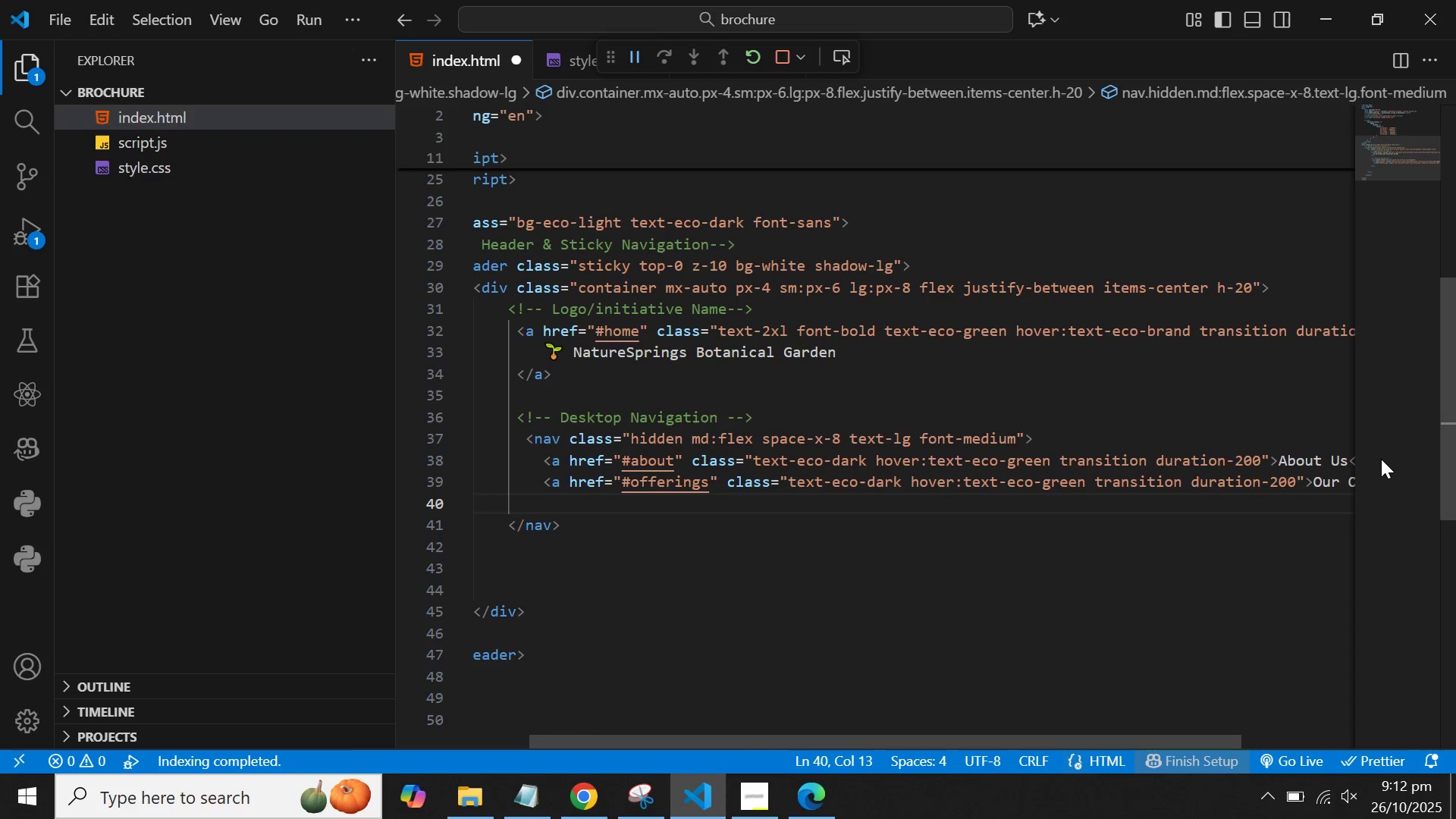 
key(ArrowRight)
 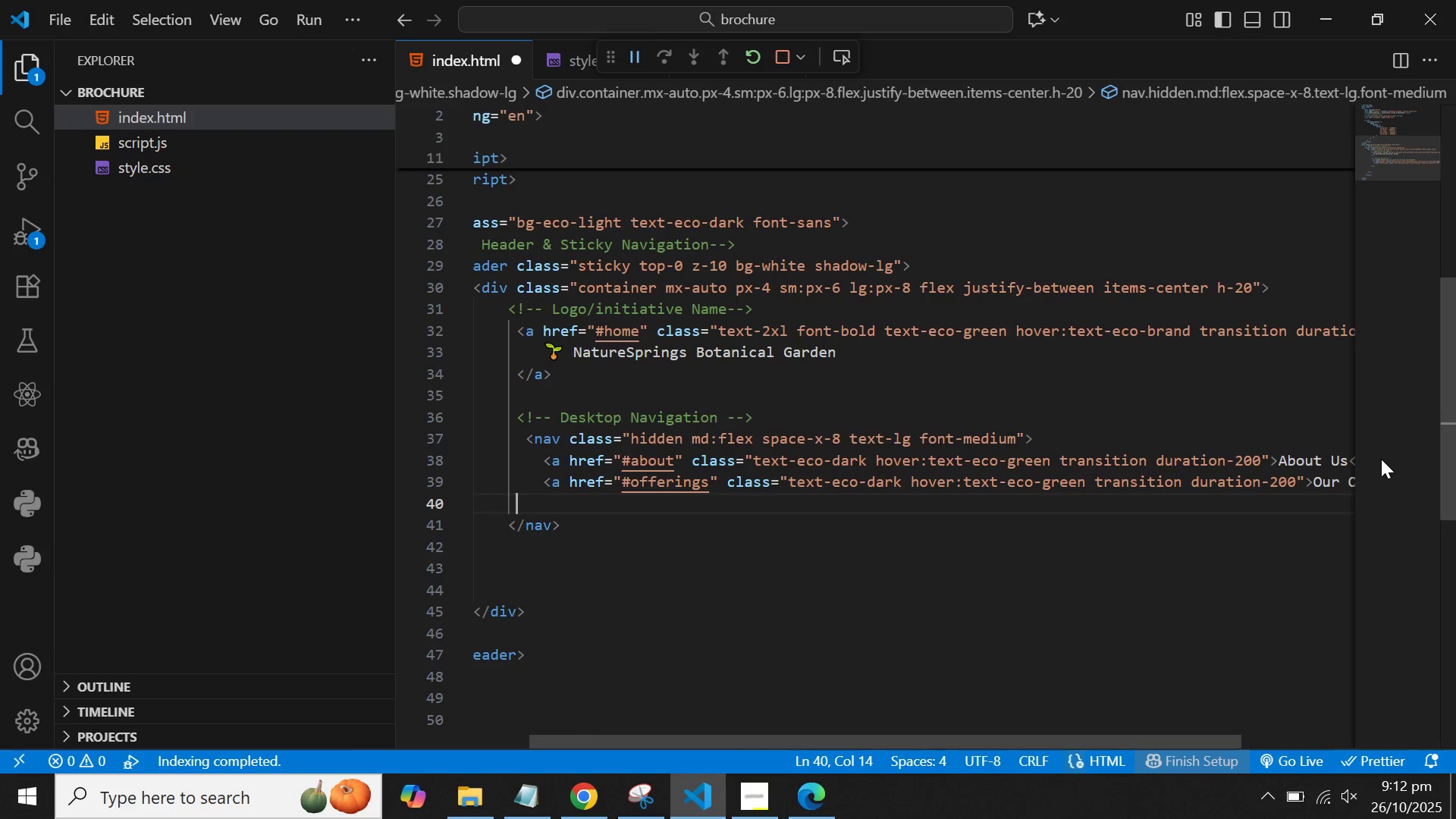 
key(Tab)
 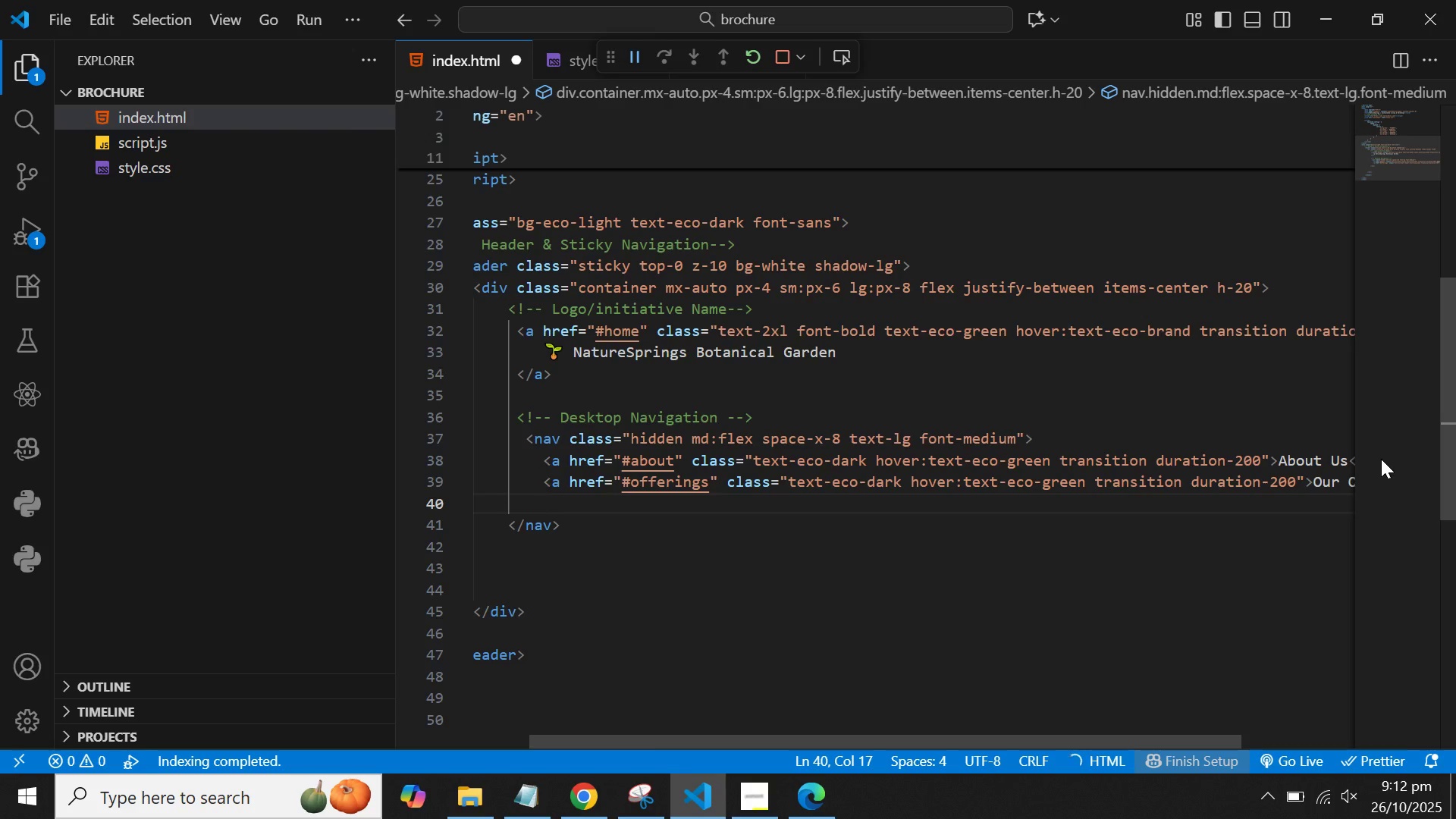 
key(Control+V)
 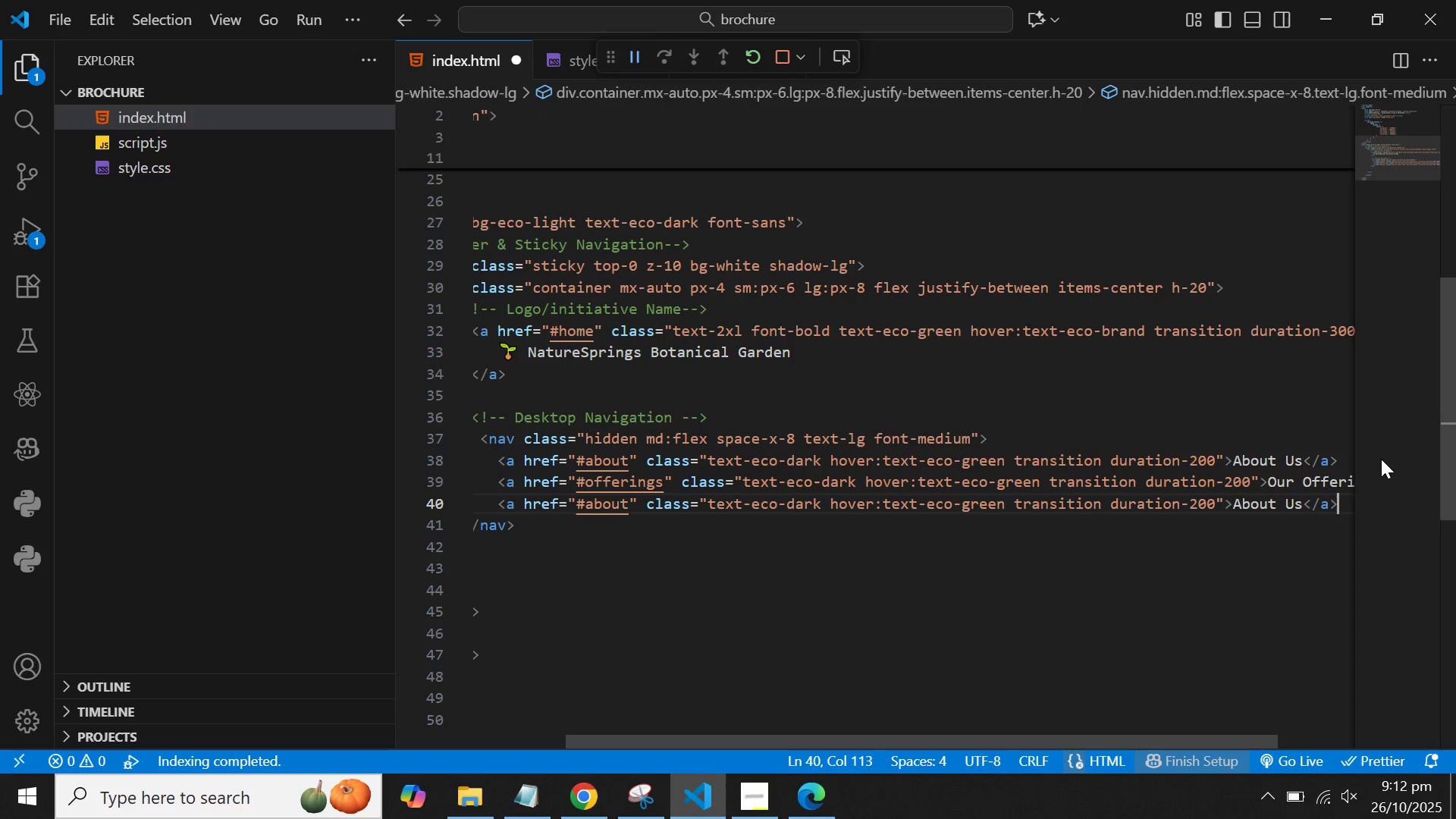 
hold_key(key=ArrowLeft, duration=0.51)
 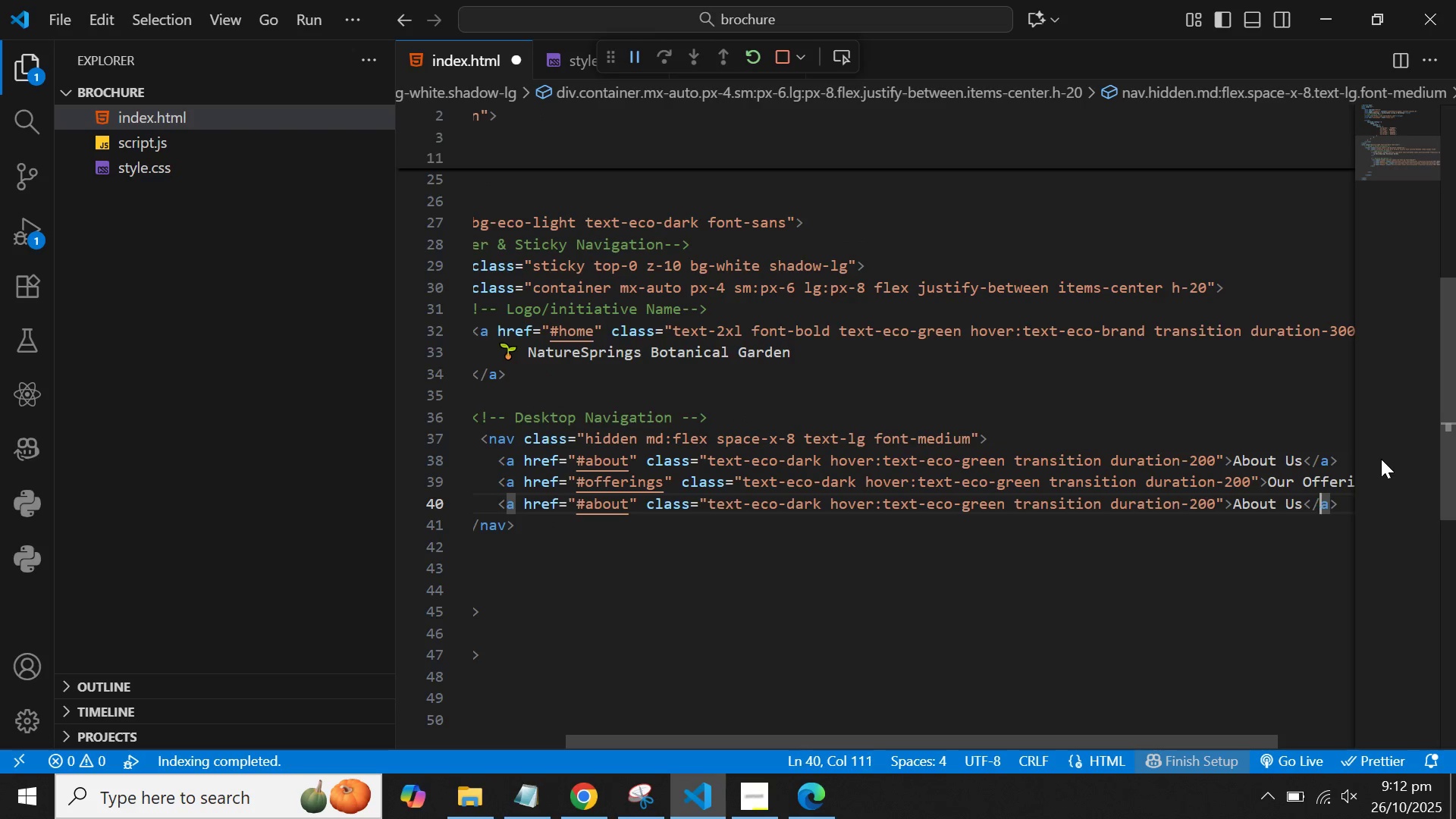 
key(ArrowLeft)
 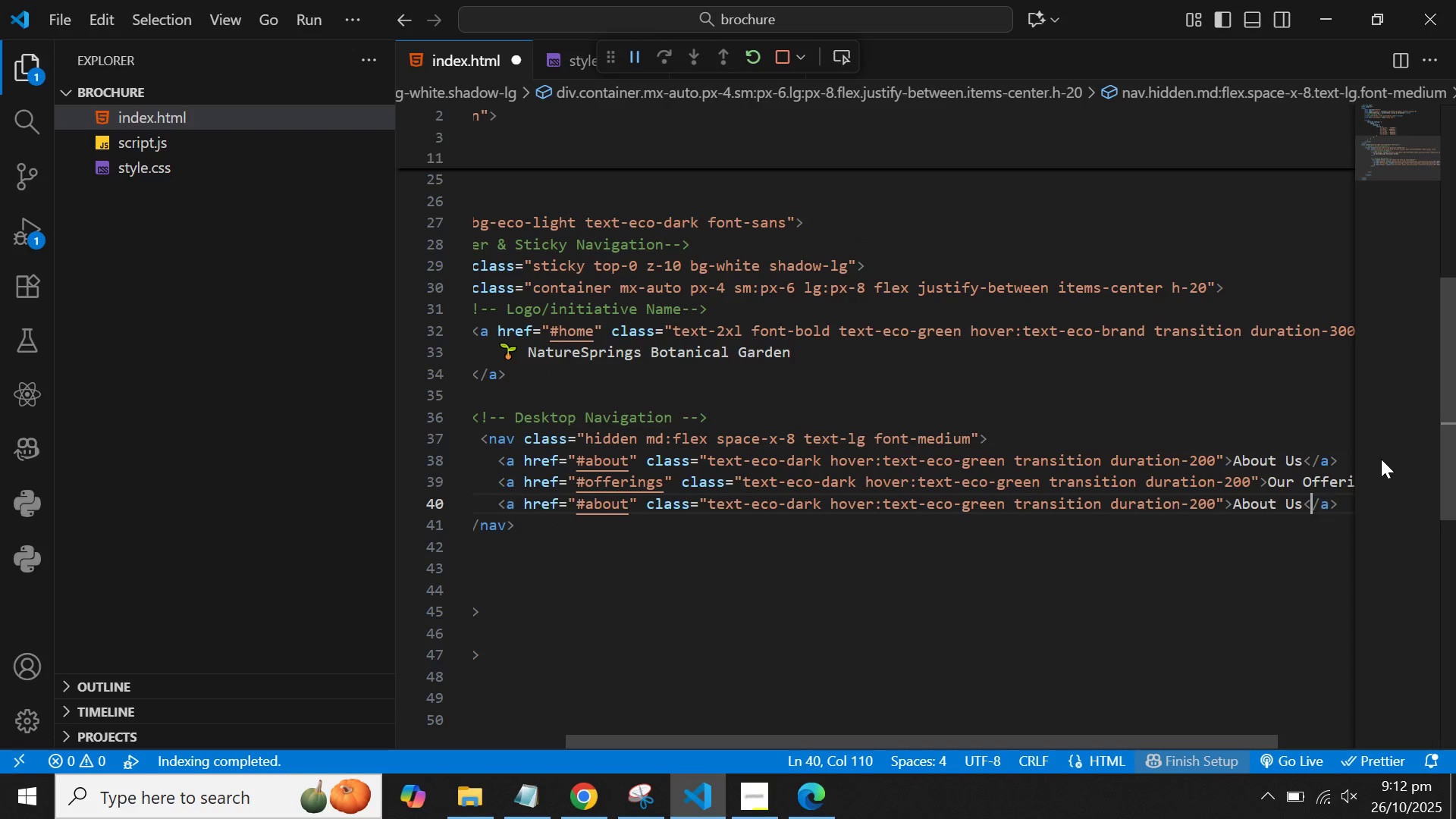 
key(ArrowLeft)
 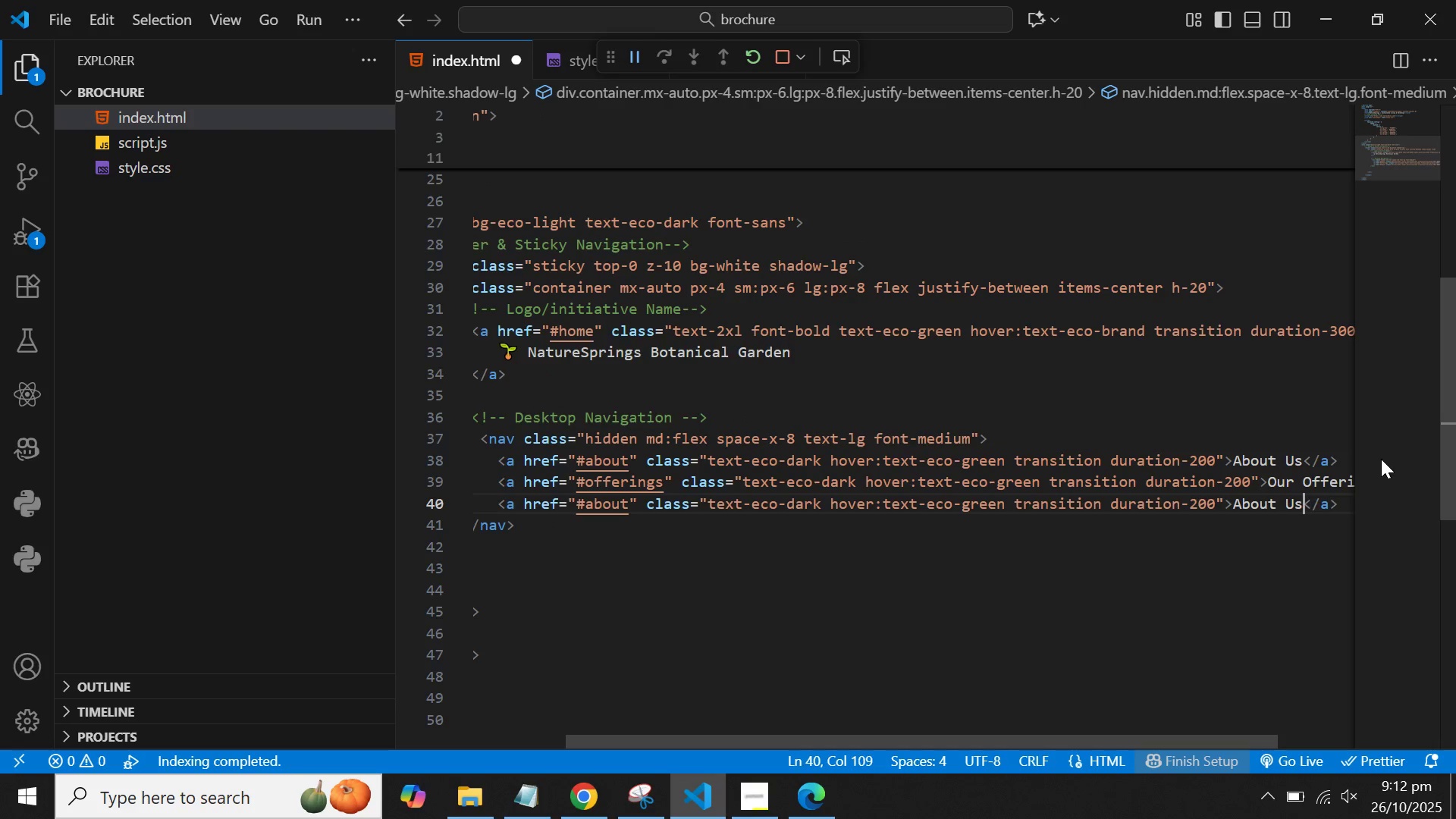 
key(ArrowLeft)
 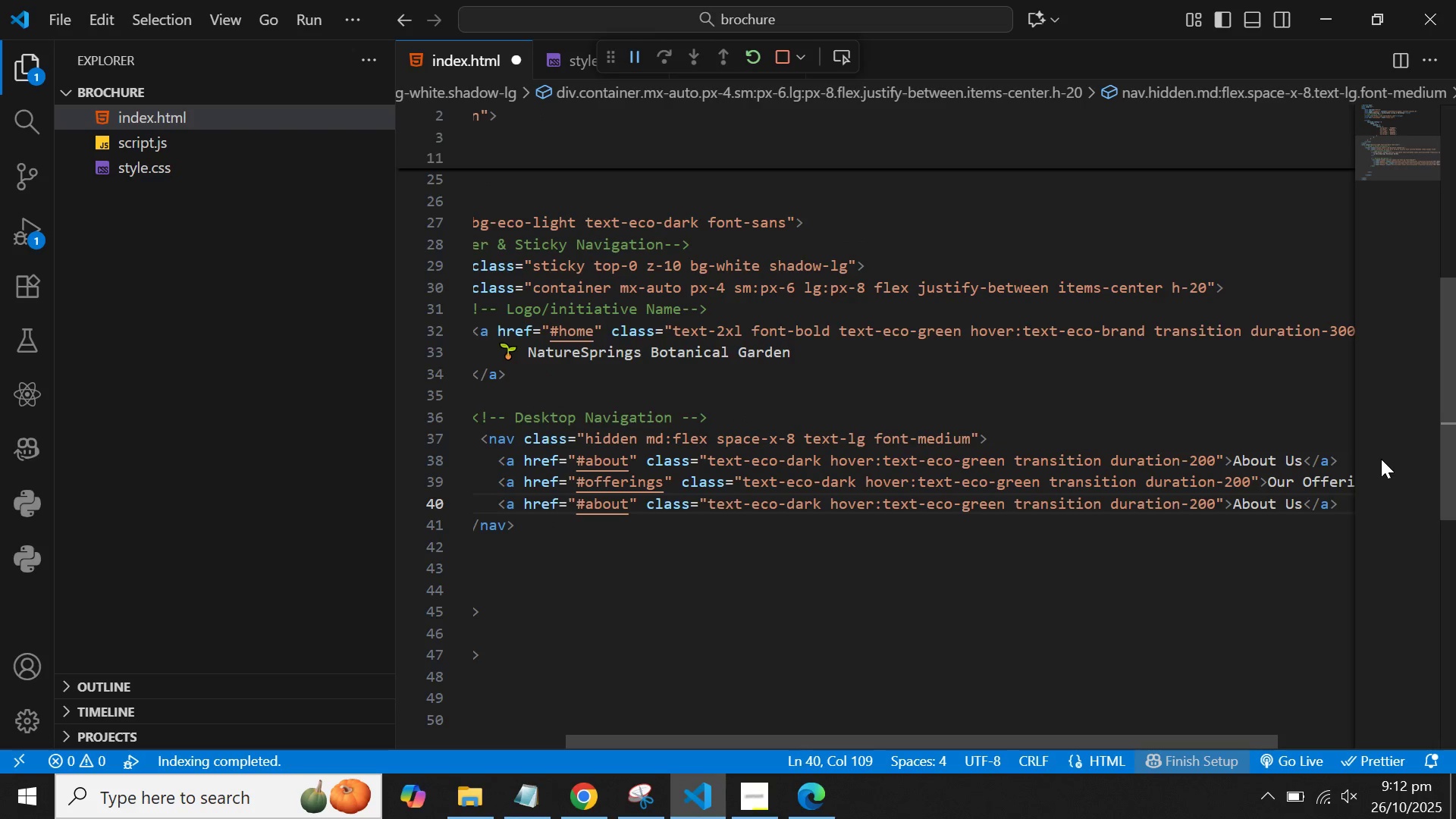 
key(Backspace)
key(Backspace)
key(Backspace)
key(Backspace)
key(Backspace)
key(Backspace)
key(Backspace)
key(Backspace)
type(Contact)
 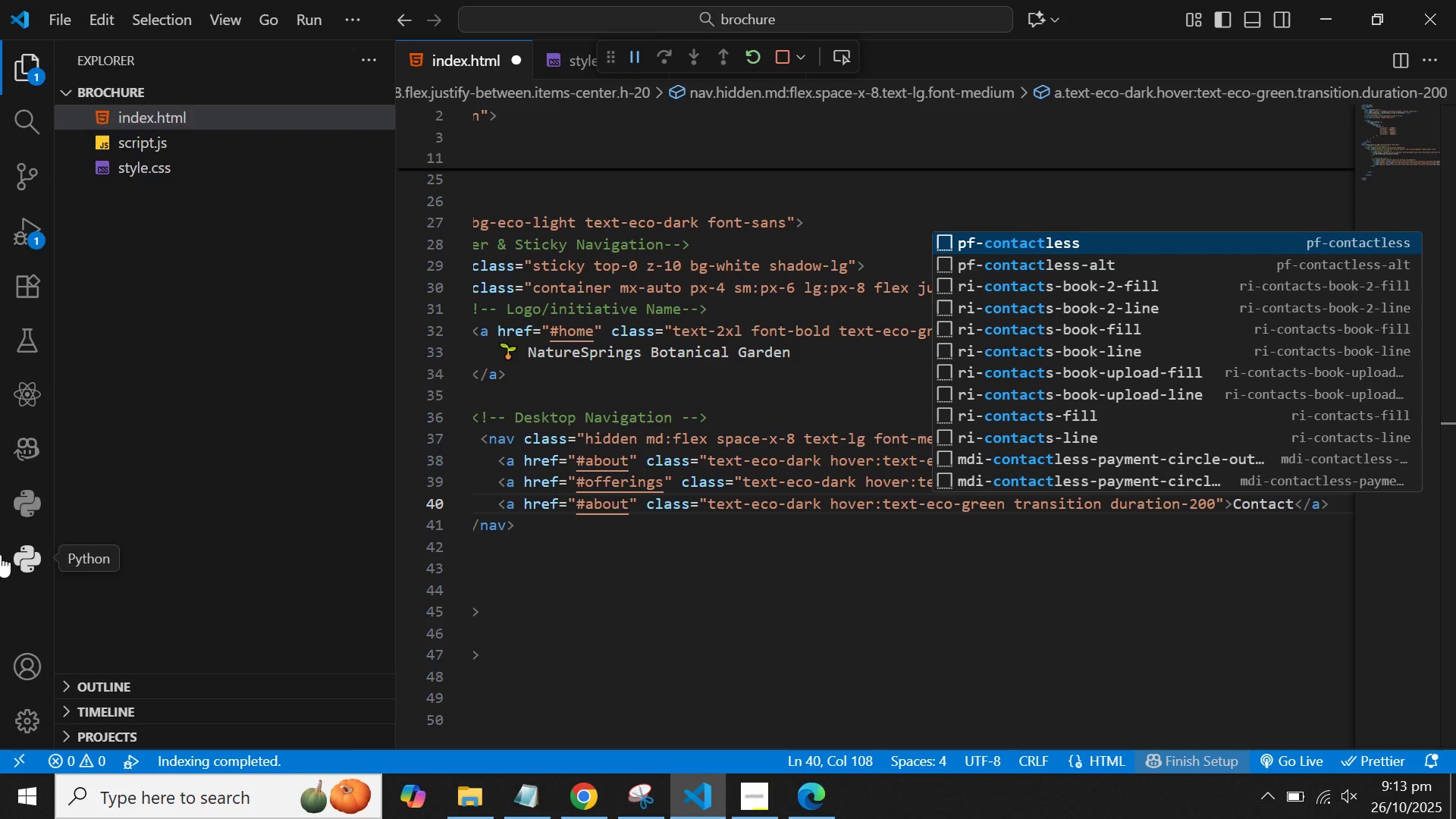 
wait(12.58)
 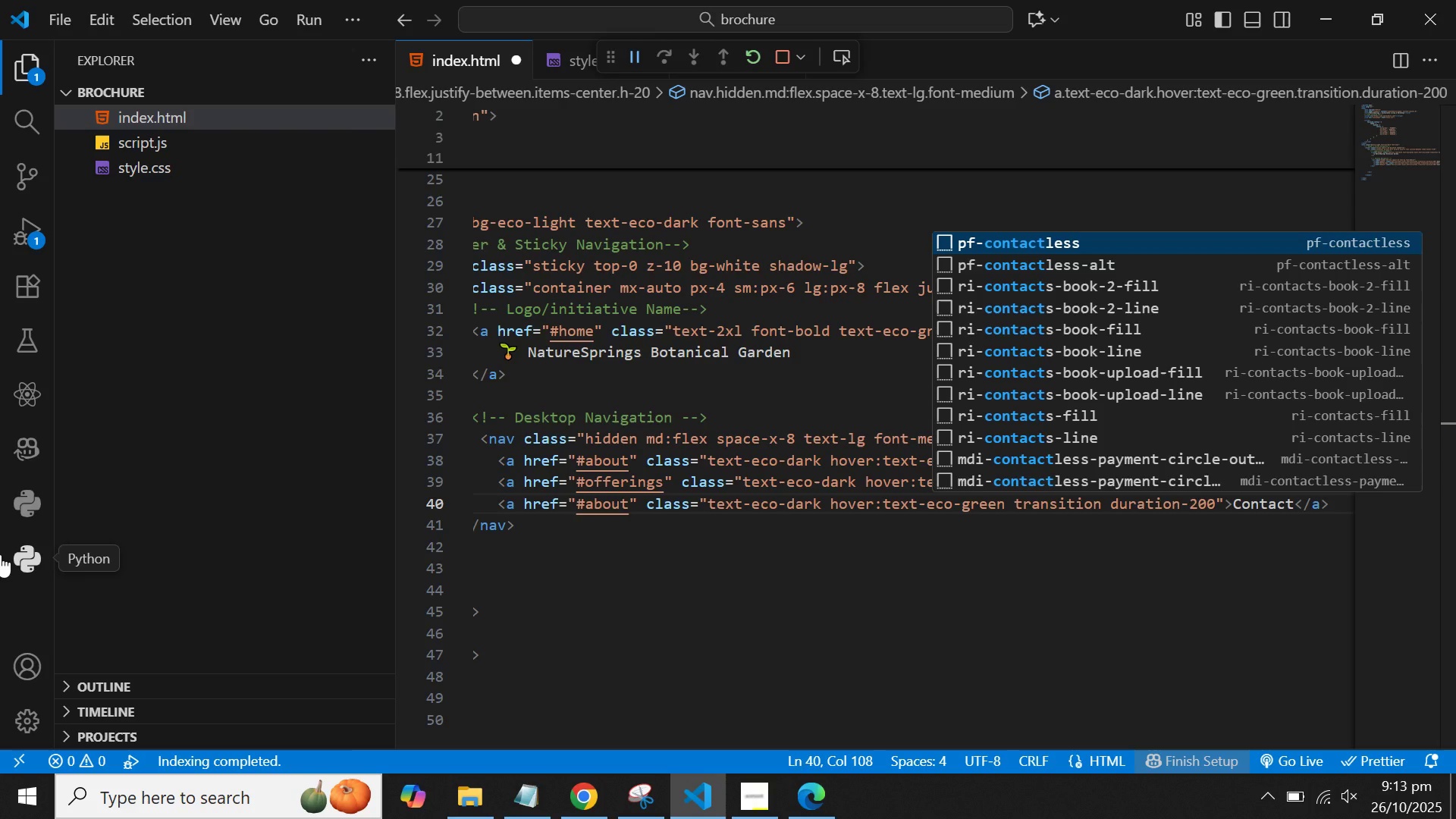 
left_click([626, 512])
 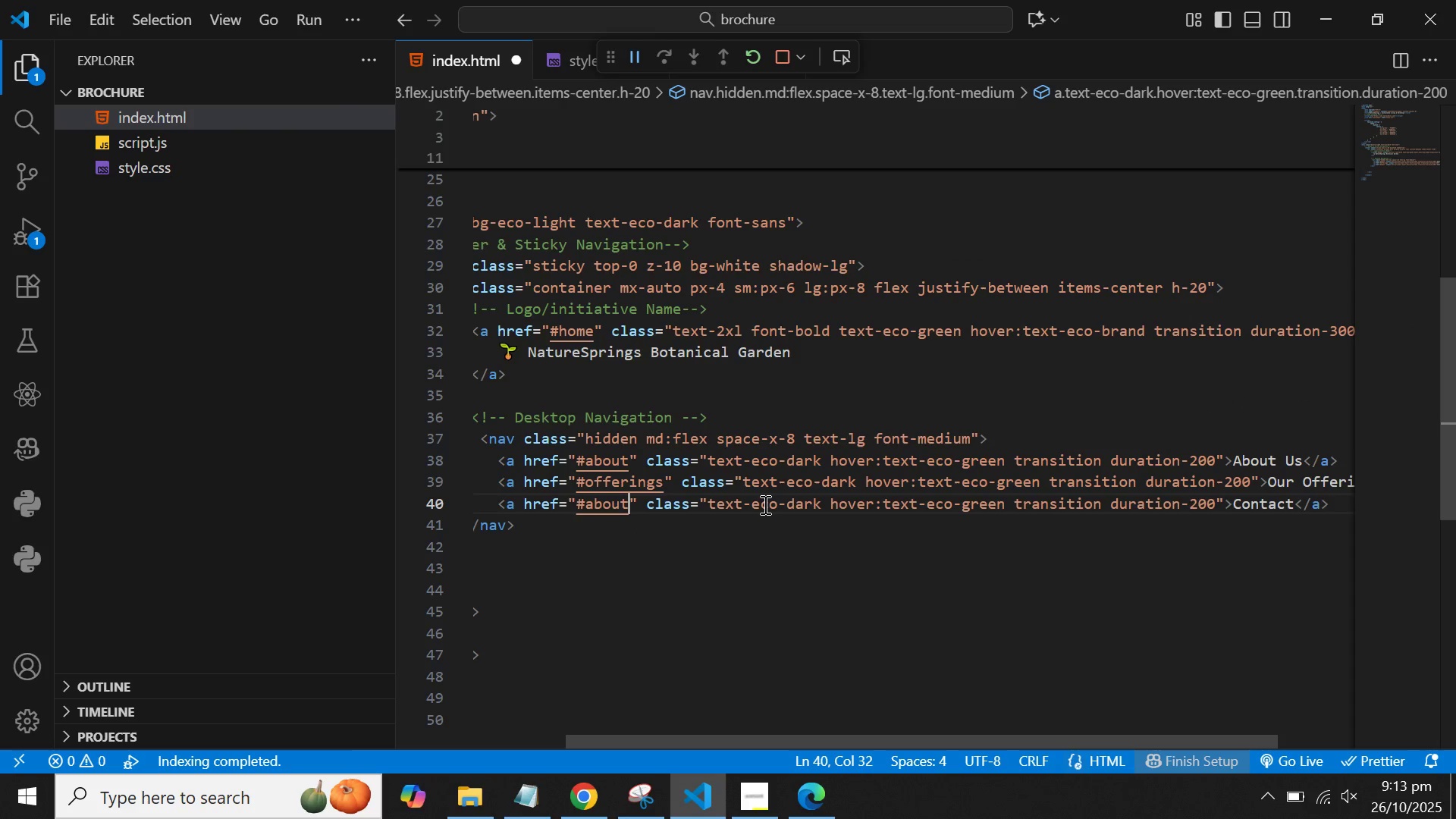 
key(Backspace)
key(Backspace)
key(Backspace)
key(Backspace)
key(Backspace)
type(contacrt)
key(Backspace)
key(Backspace)
type(t)
 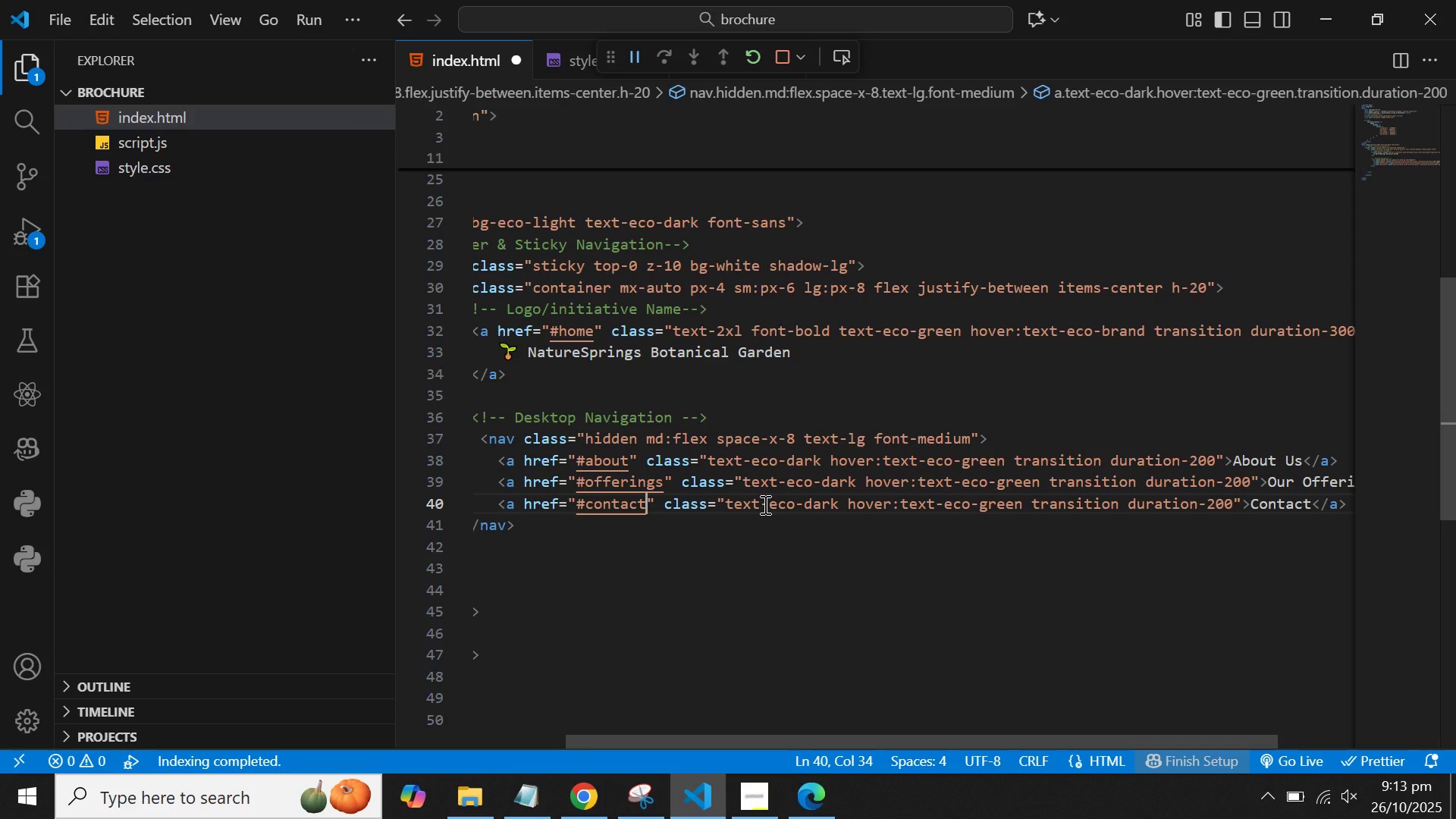 
wait(5.21)
 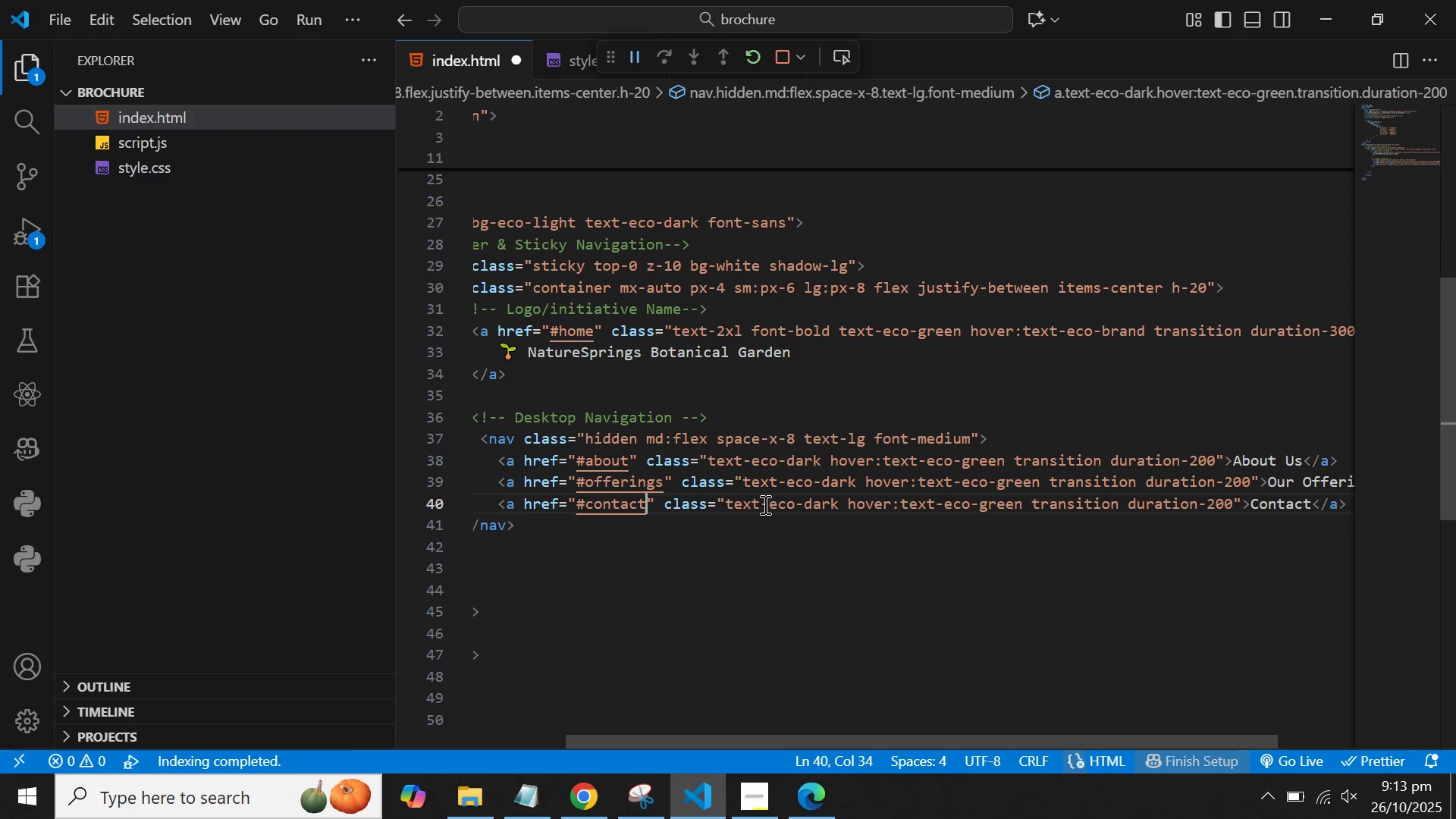 
left_click([703, 532])
 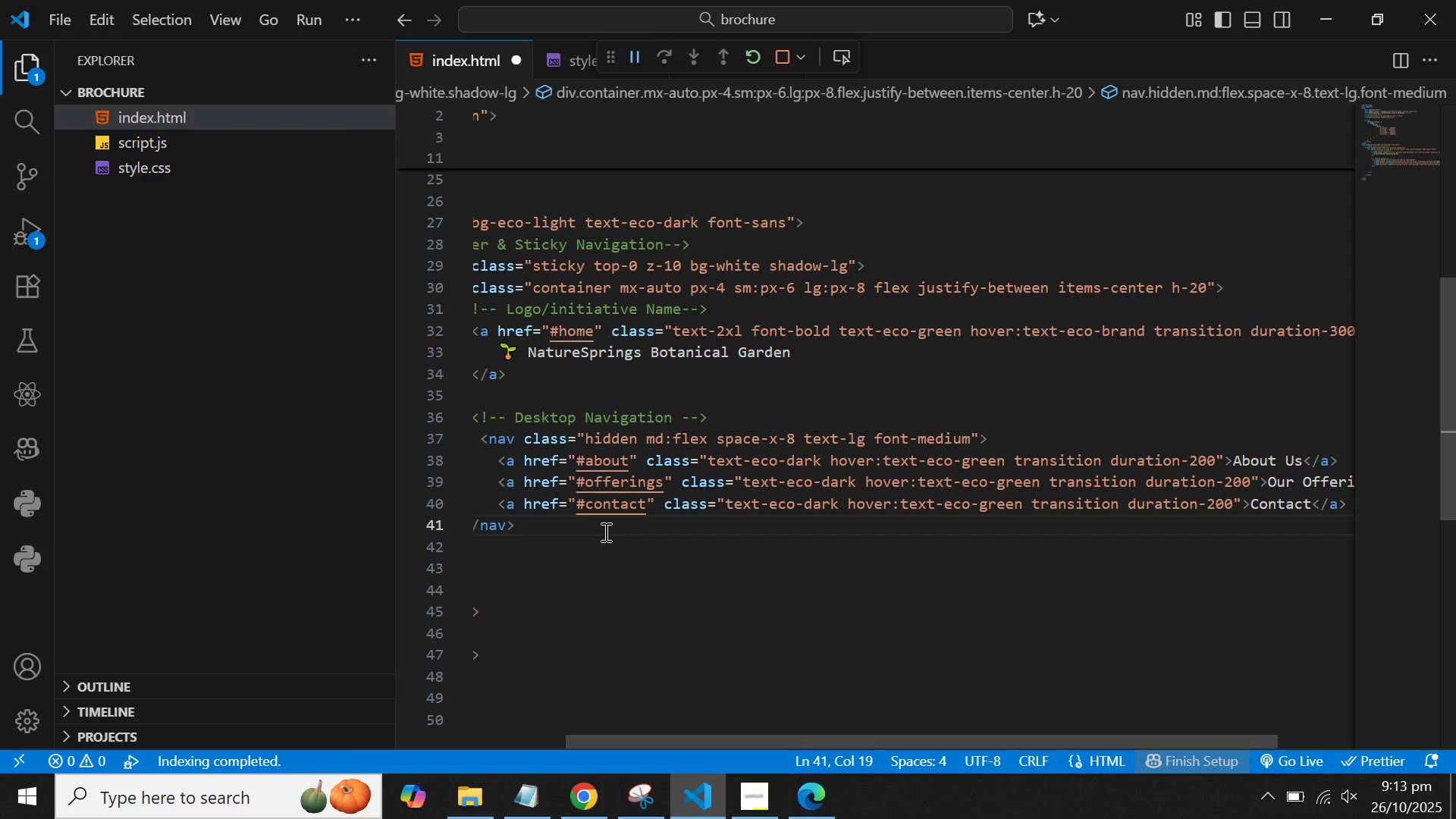 
key(ArrowDown)
 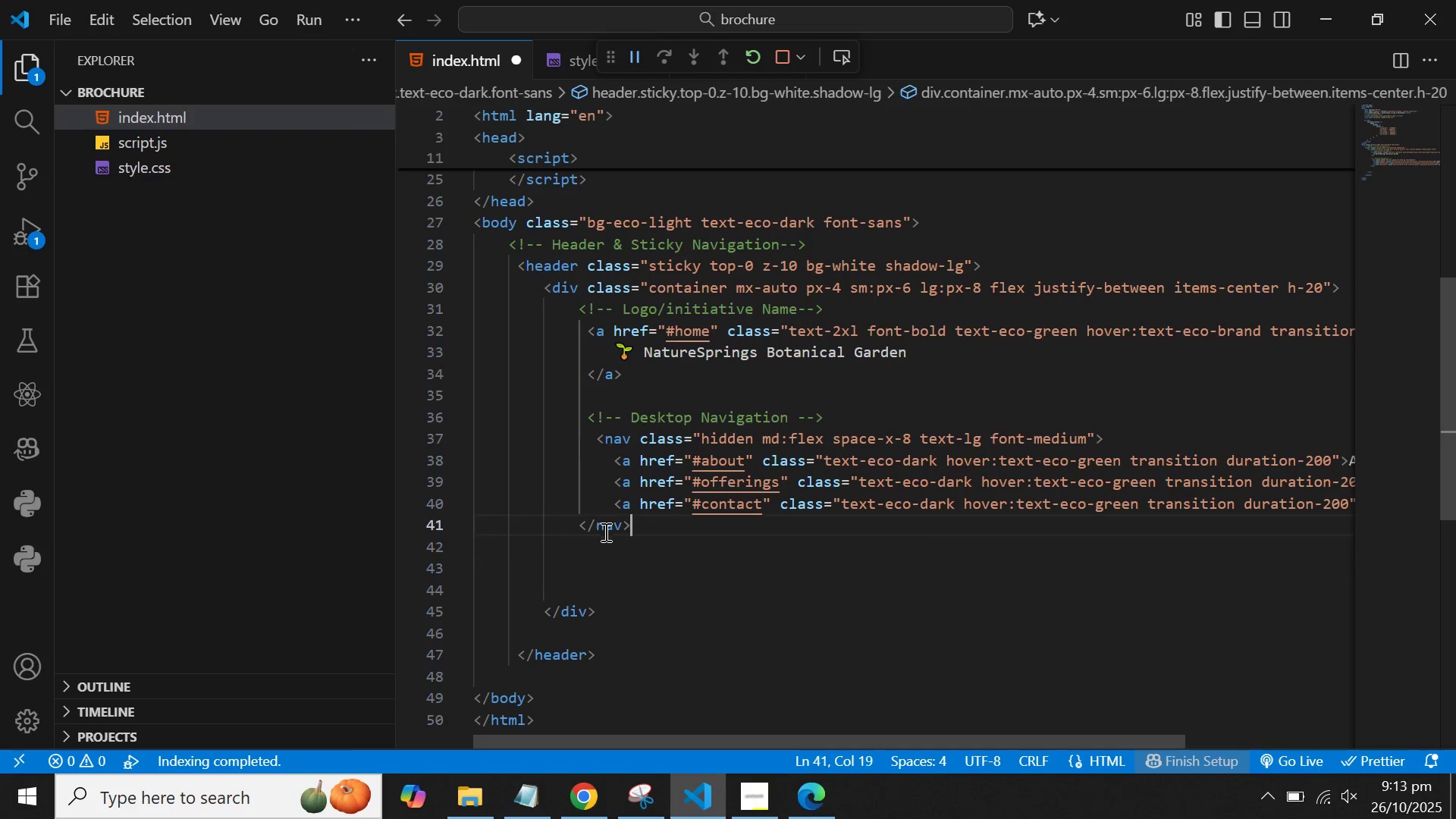 
key(ArrowUp)
 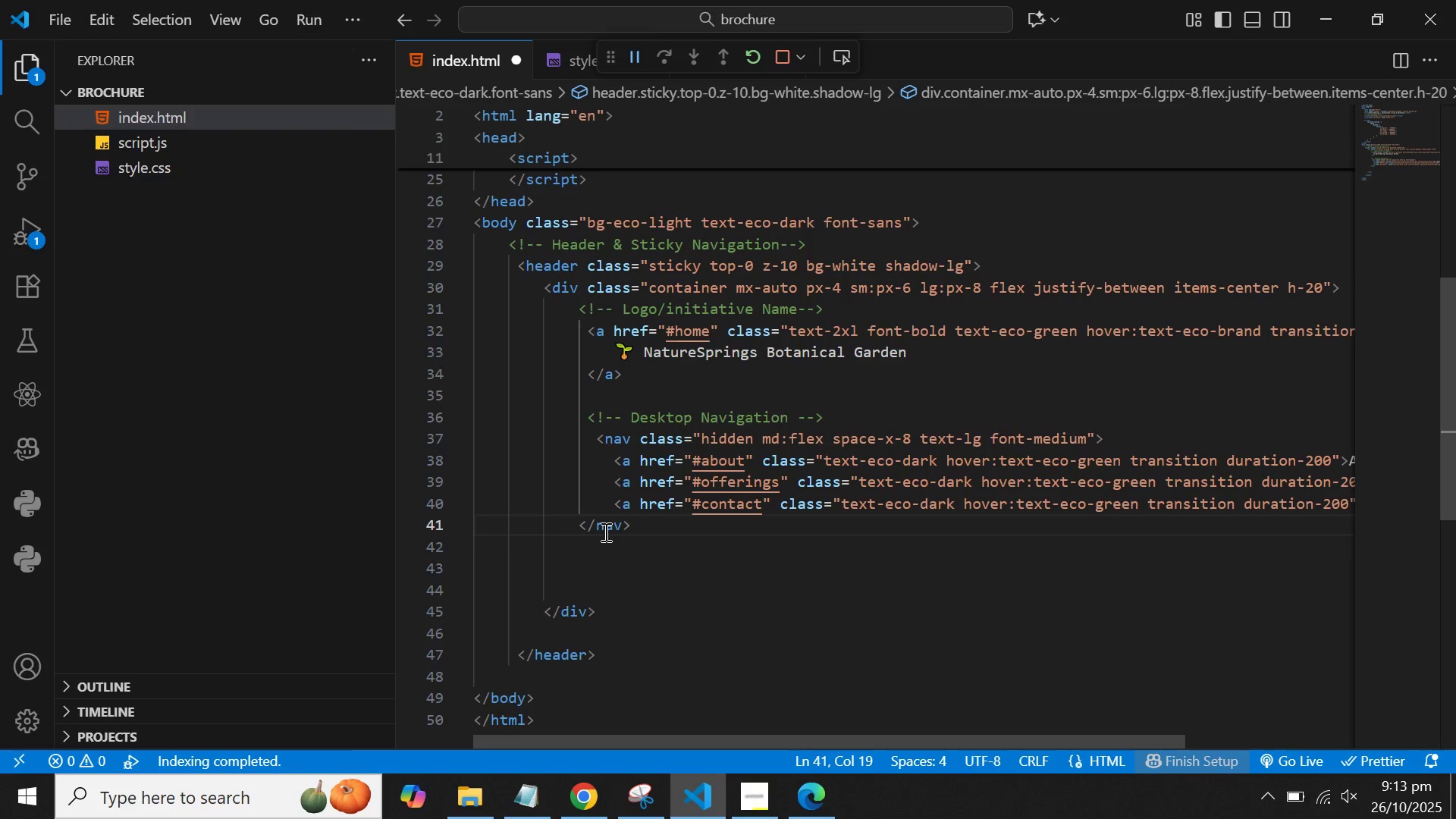 
key(Enter)
 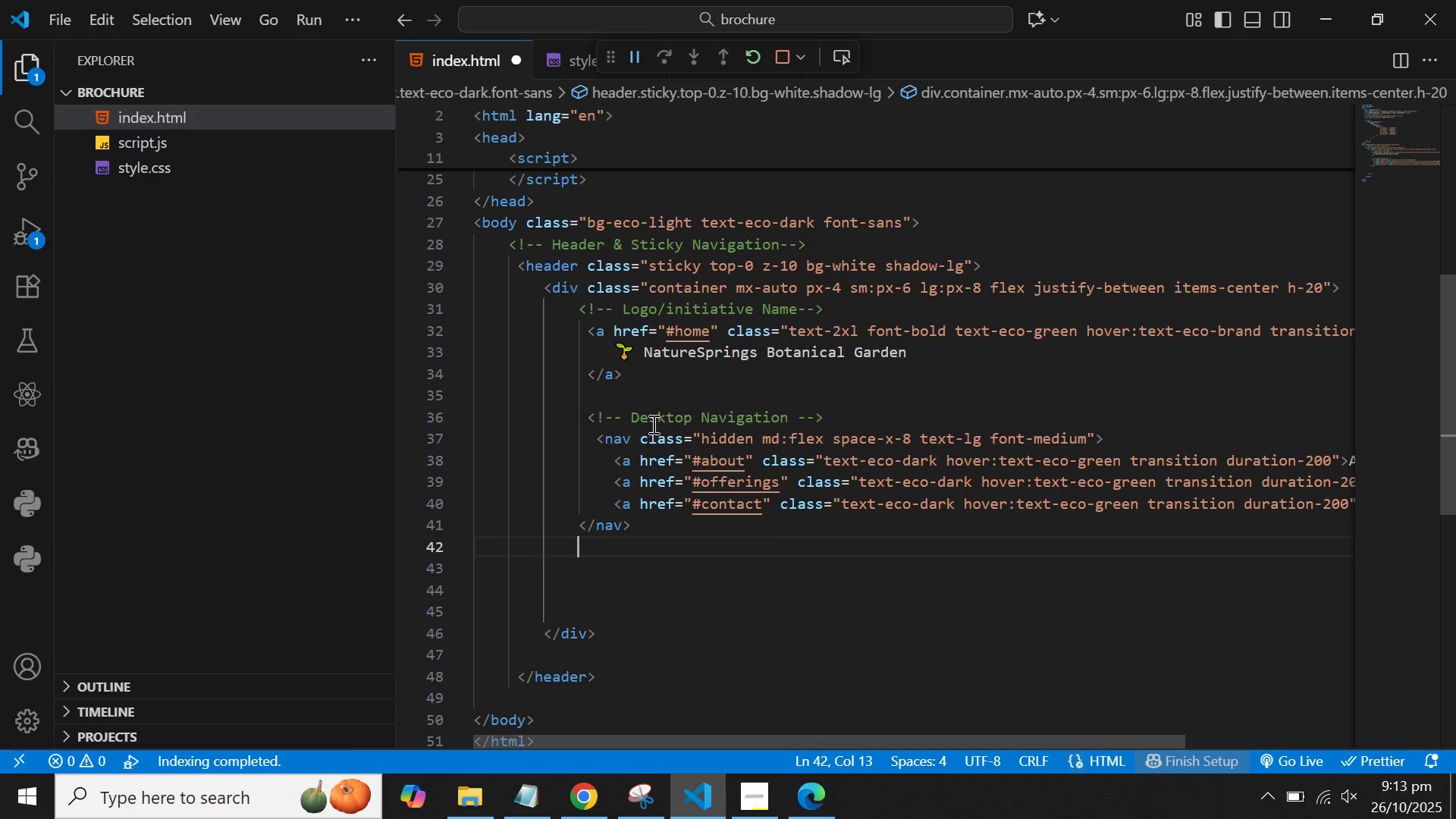 
double_click([652, 424])
 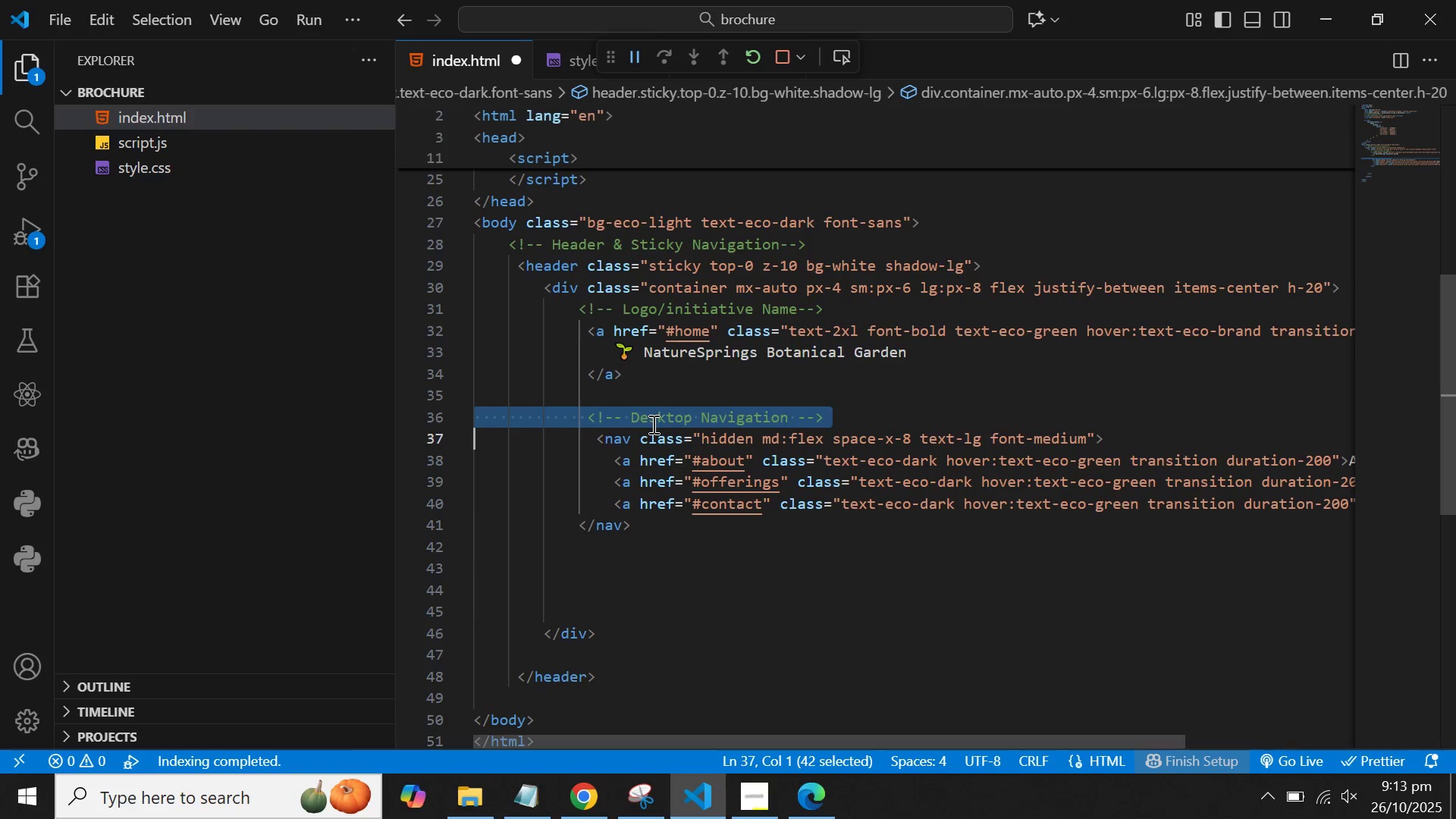 
triple_click([652, 424])
 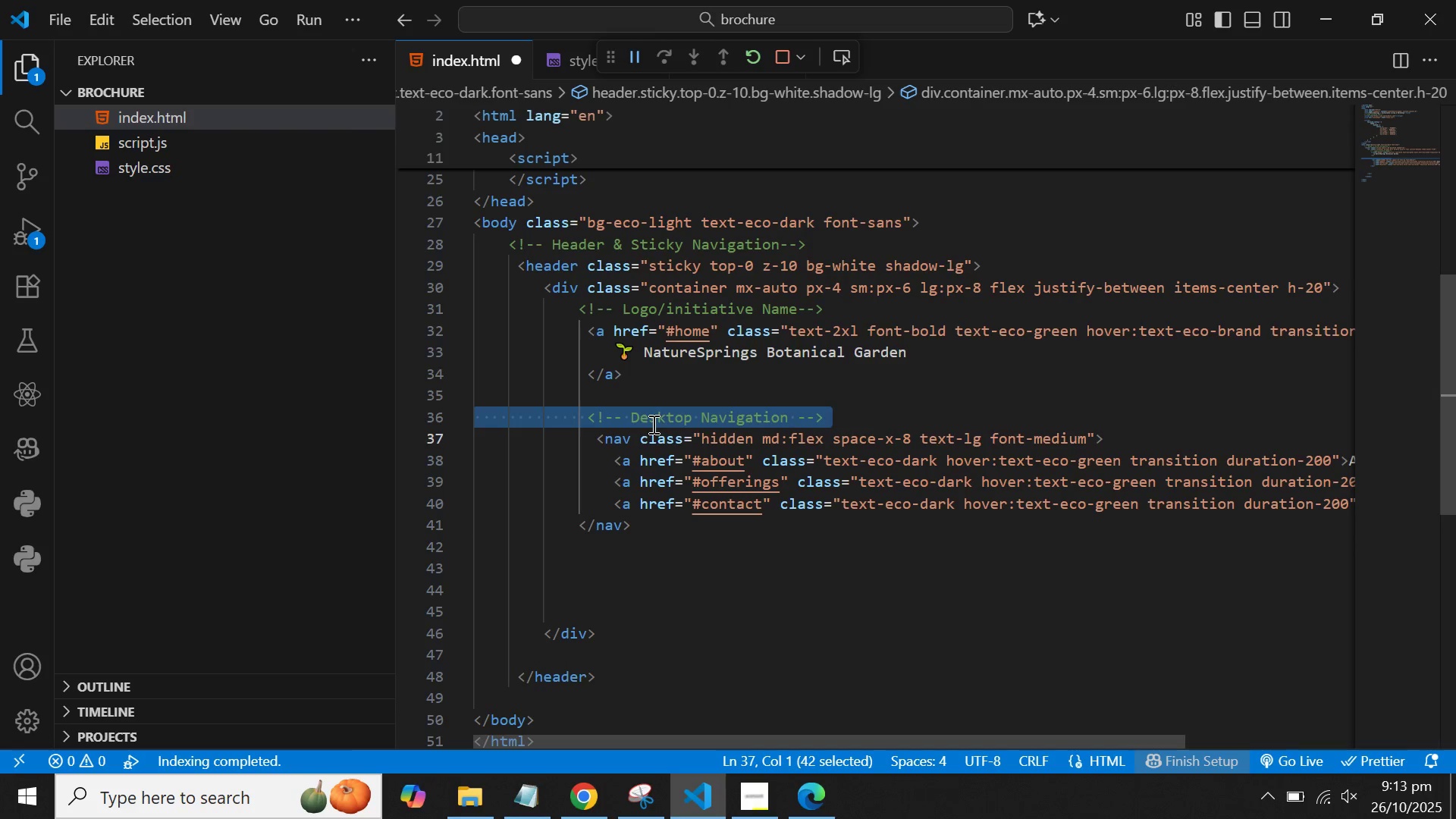 
key(Control+C)
 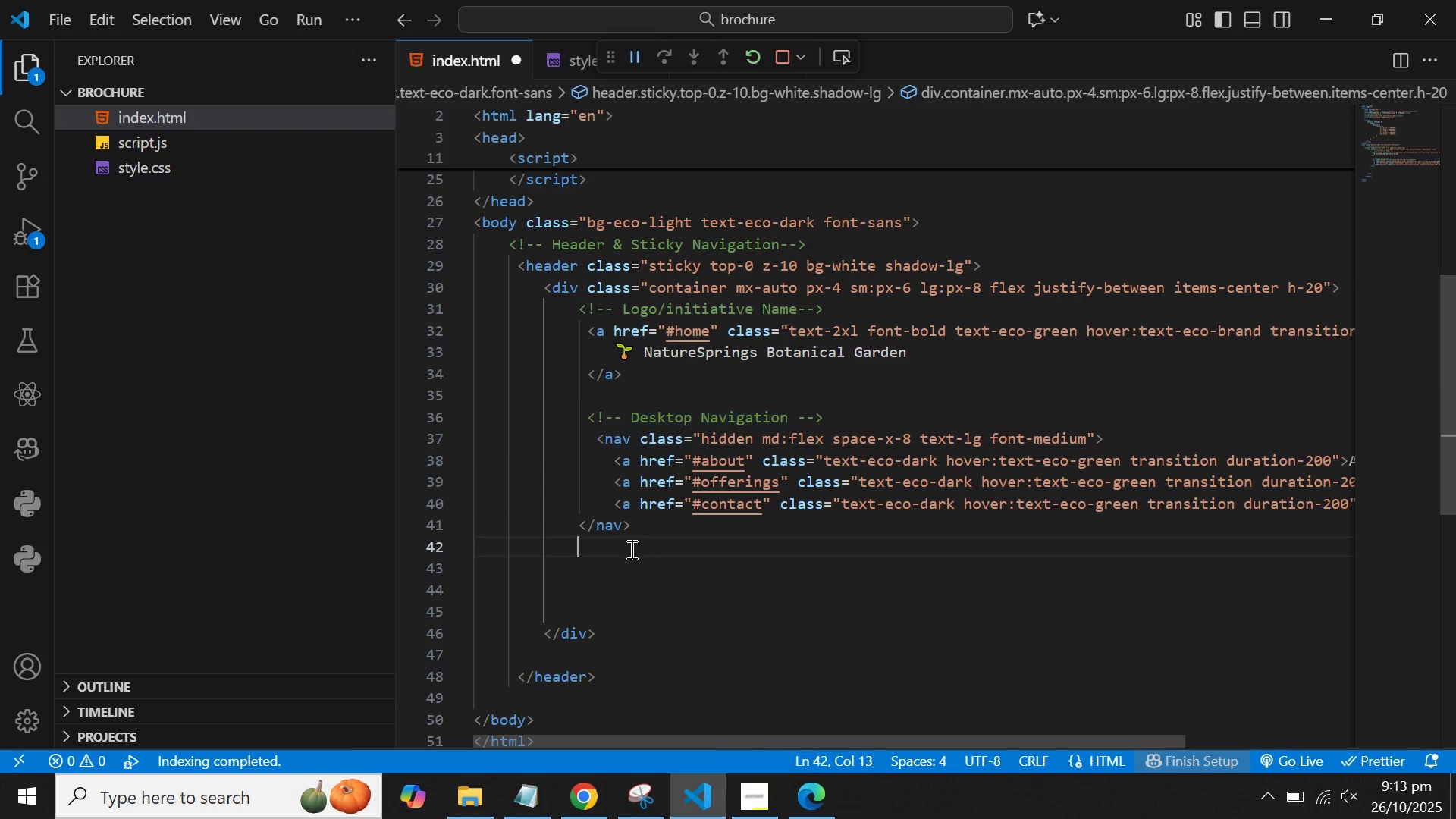 
left_click([630, 549])
 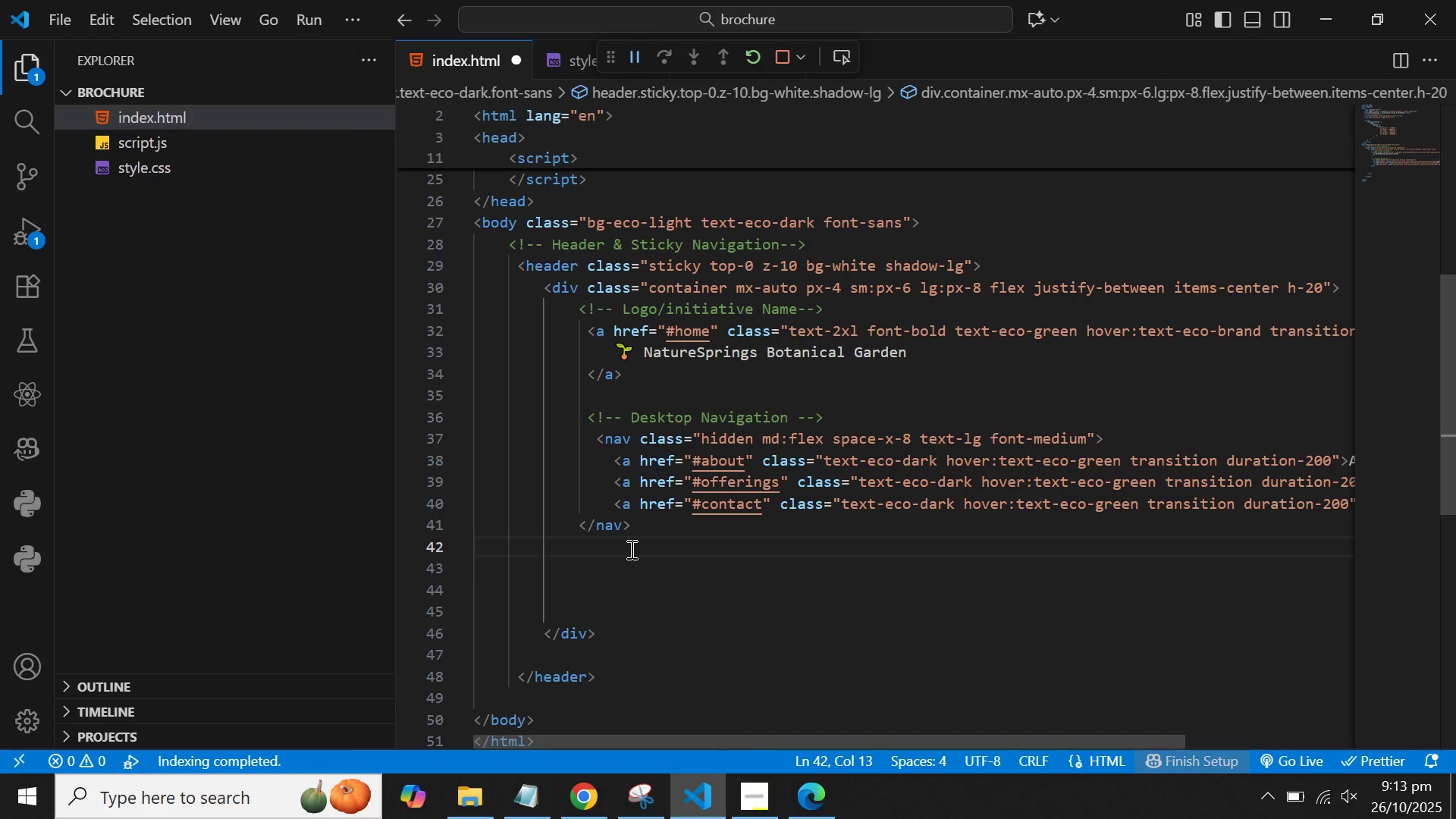 
key(Enter)
 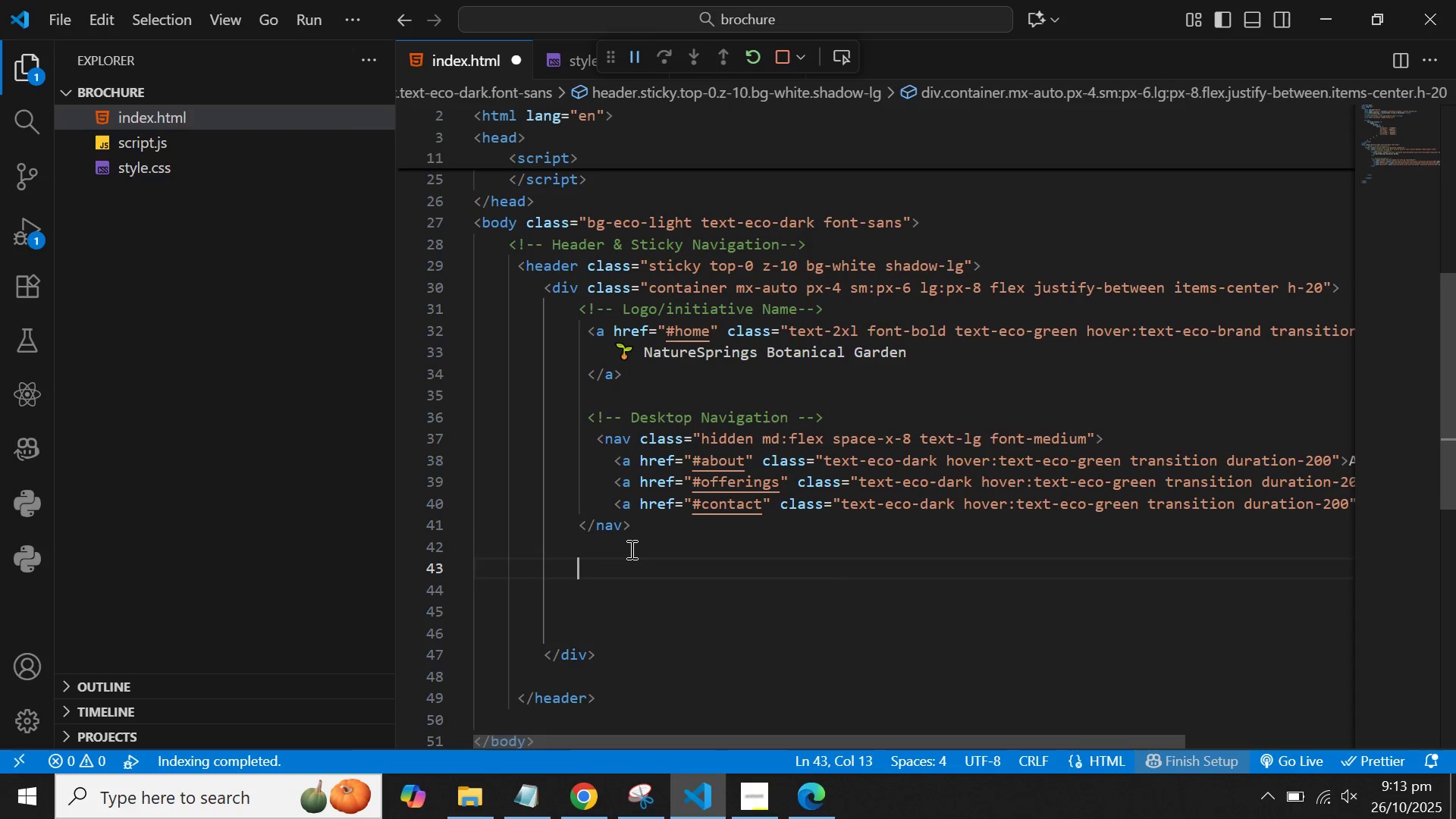 
key(Control+V)
 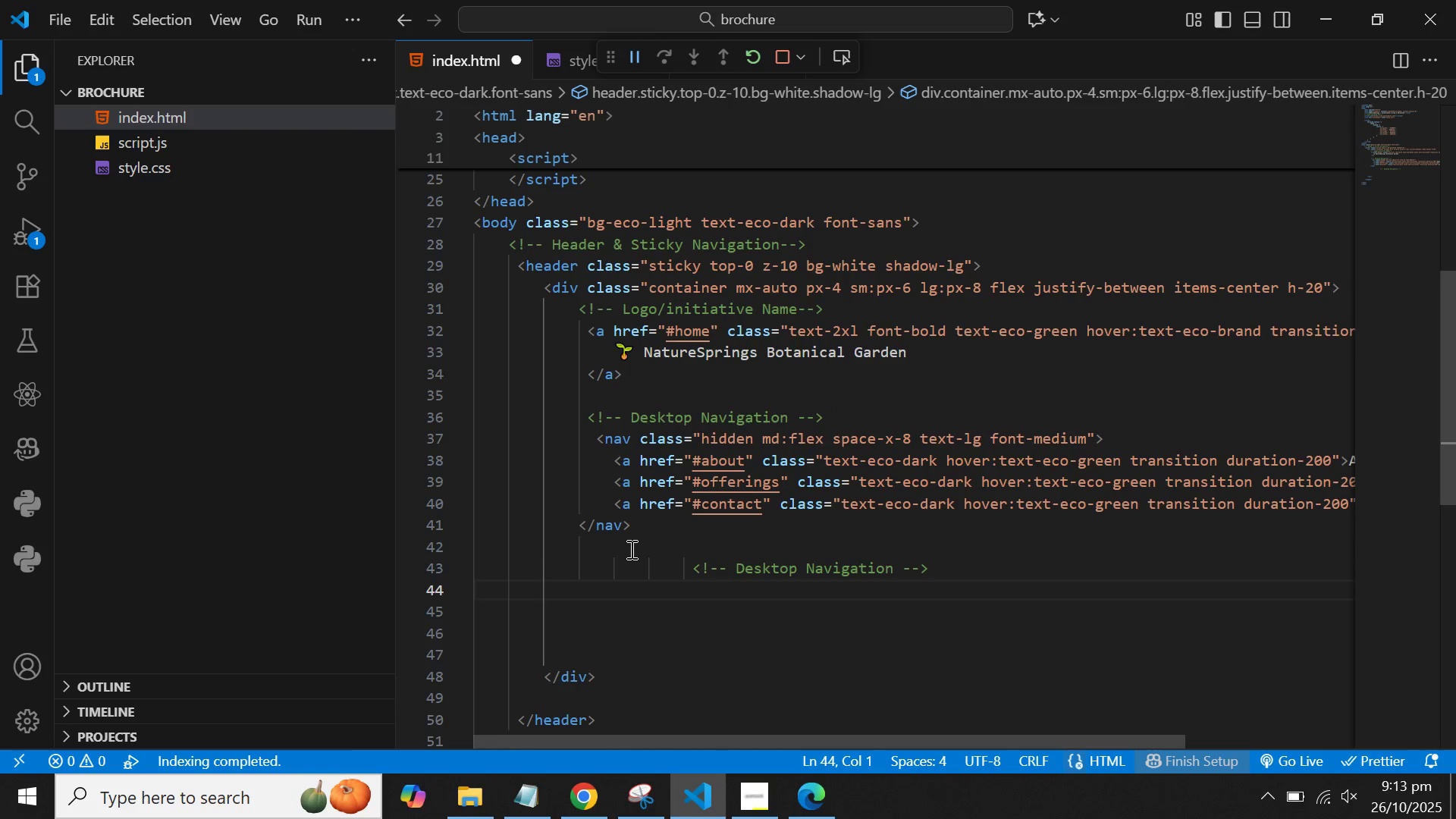 
key(ArrowUp)
 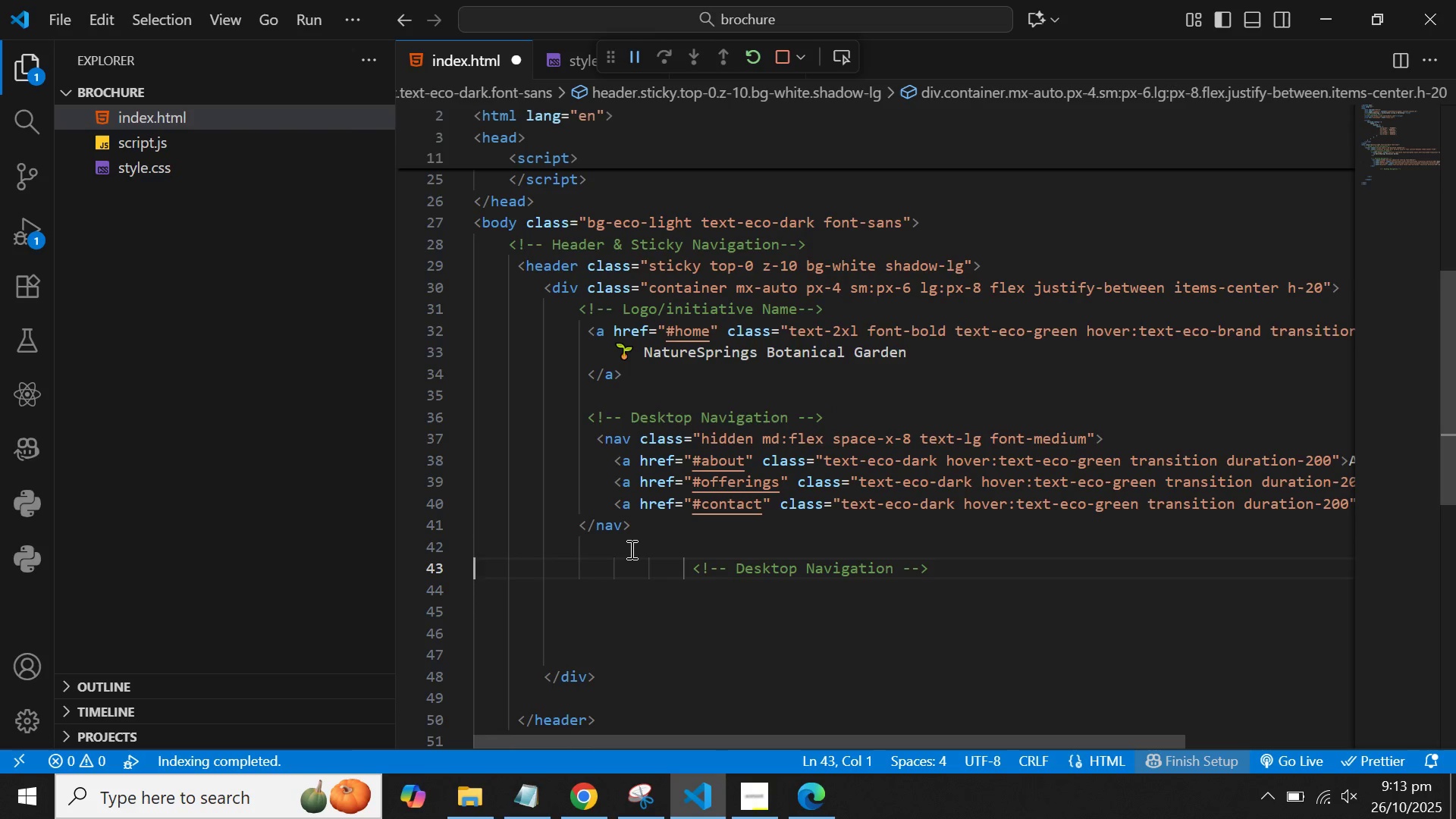 
hold_key(key=ArrowRight, duration=1.18)
 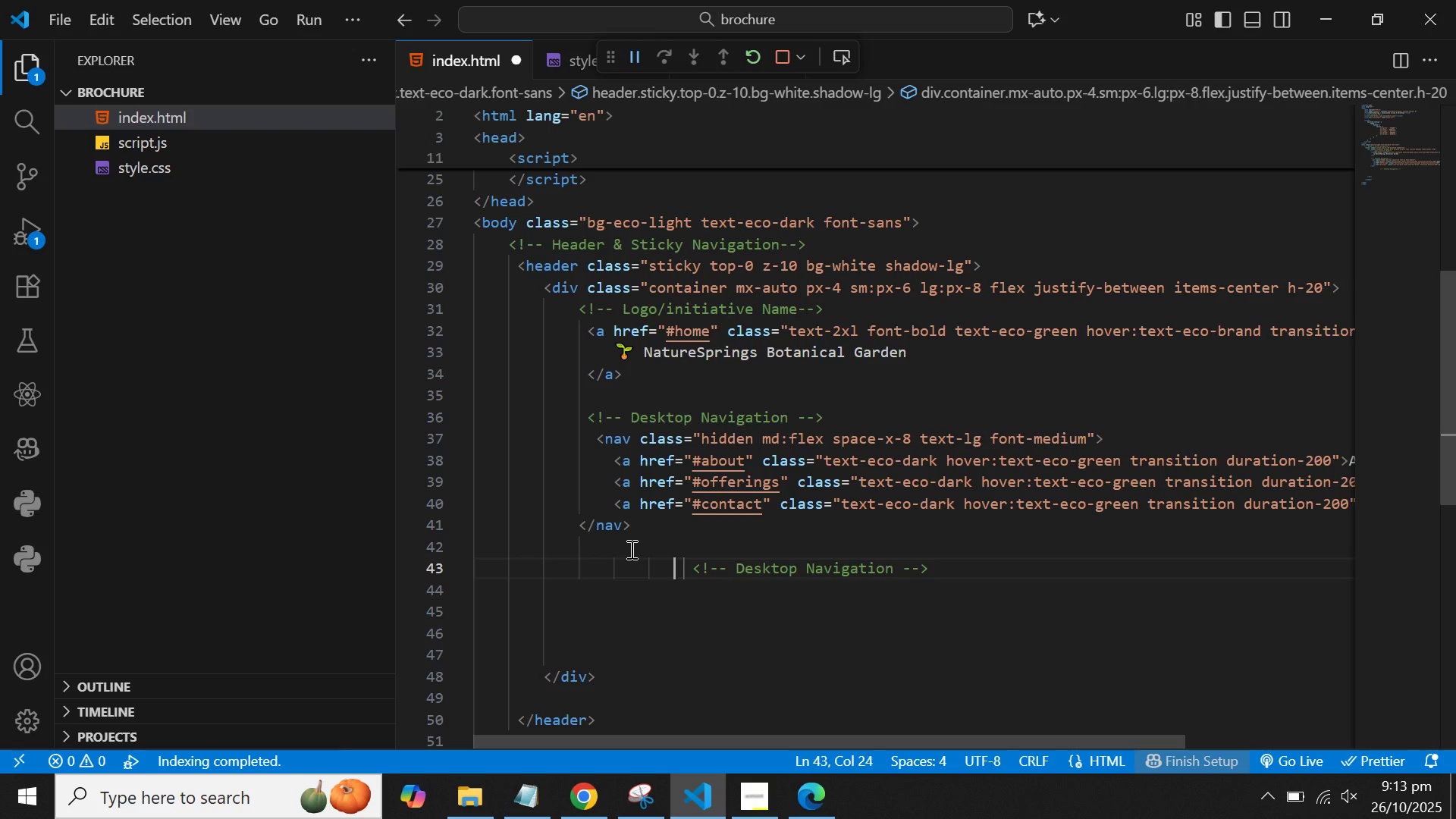 
key(ArrowRight)
 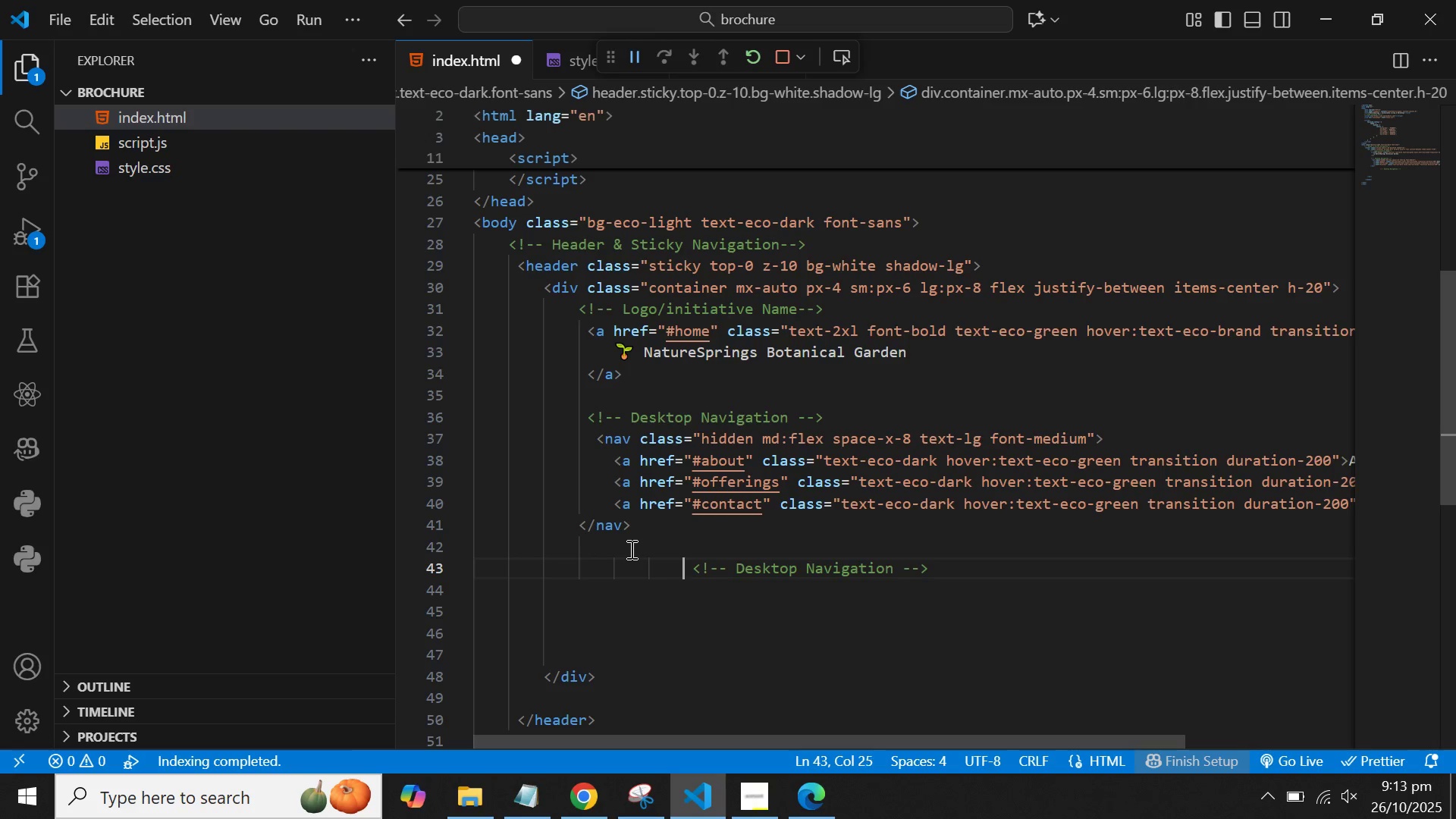 
key(ArrowRight)
 